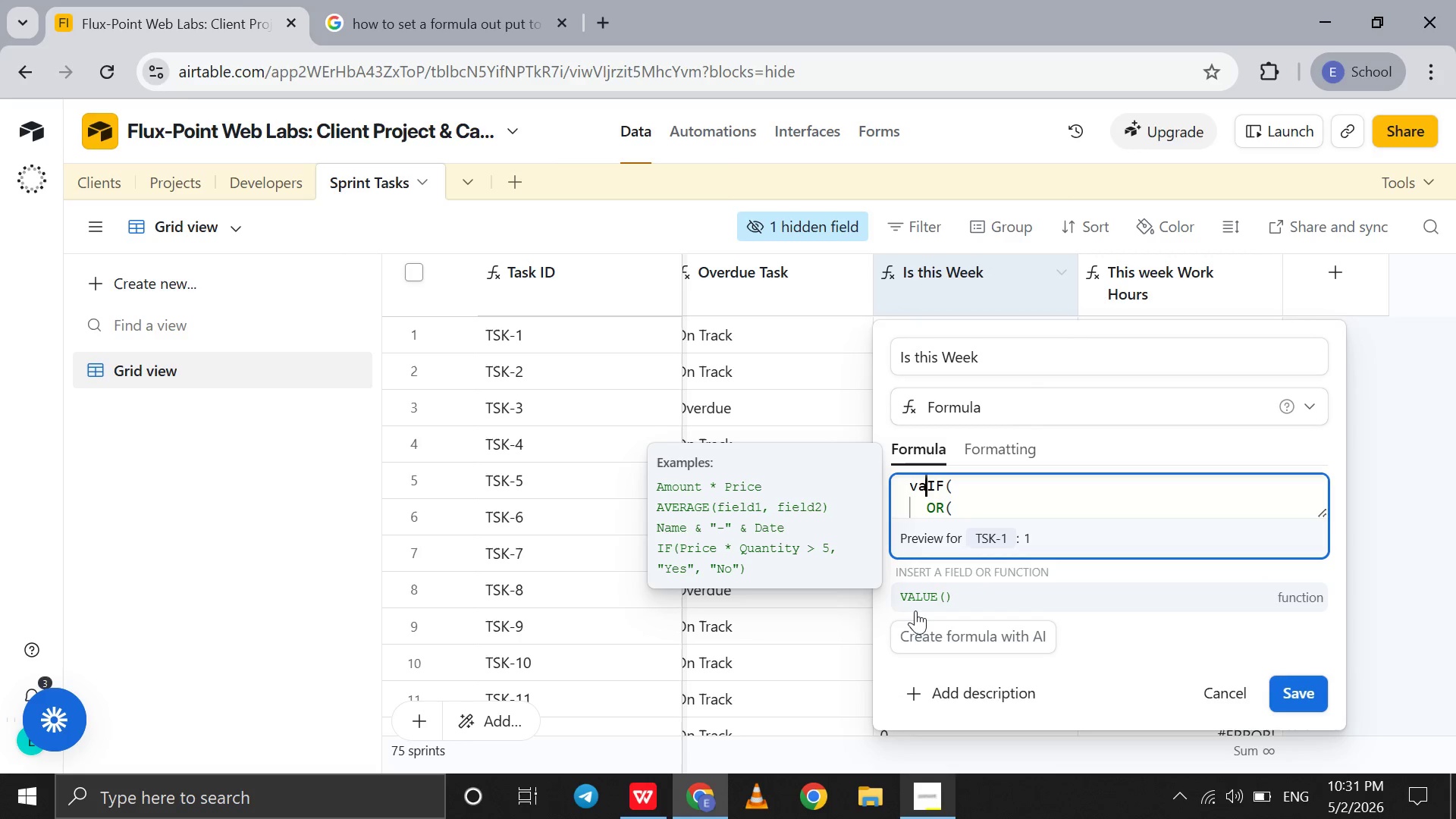 
left_click([918, 610])
 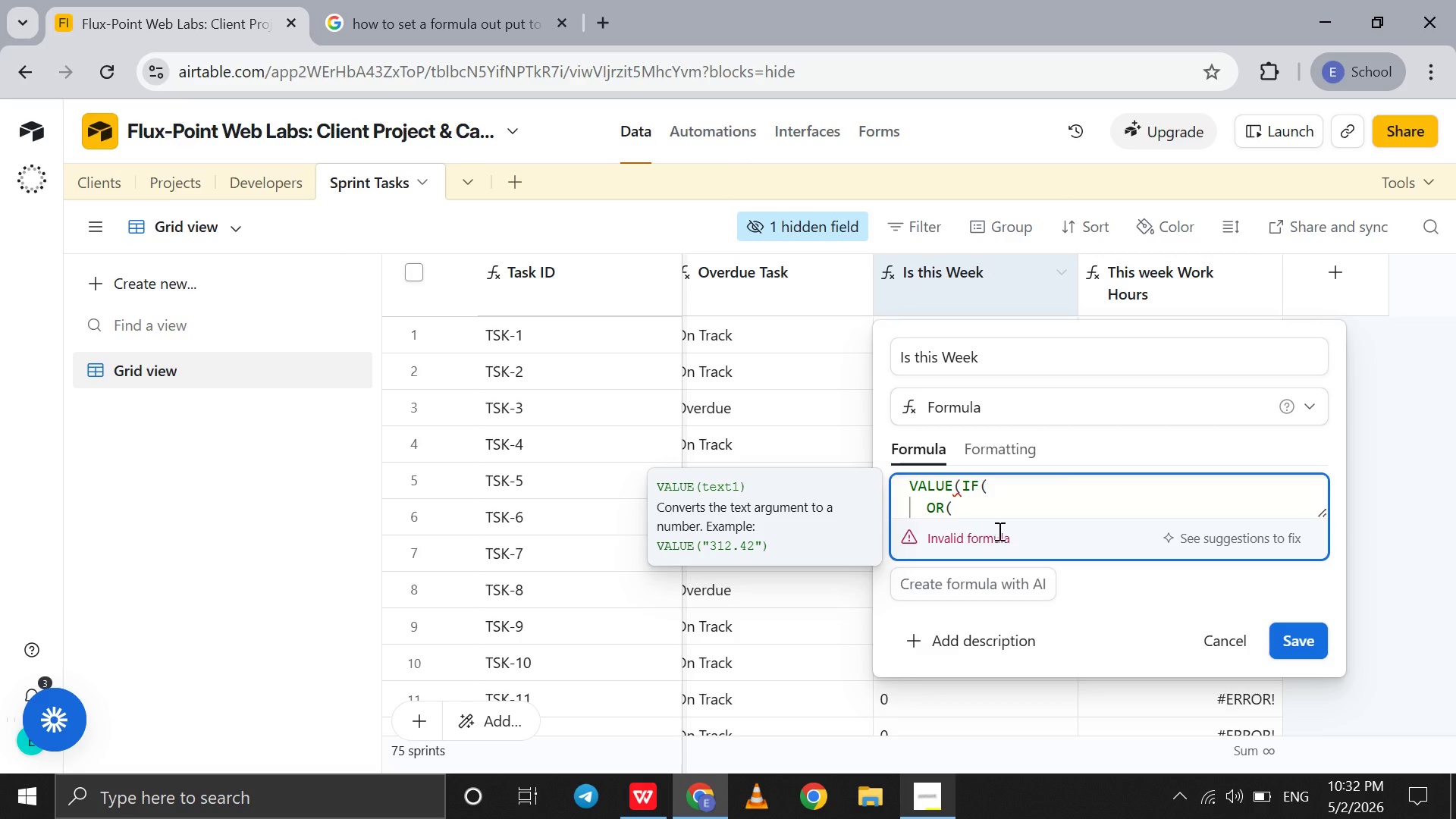 
wait(5.14)
 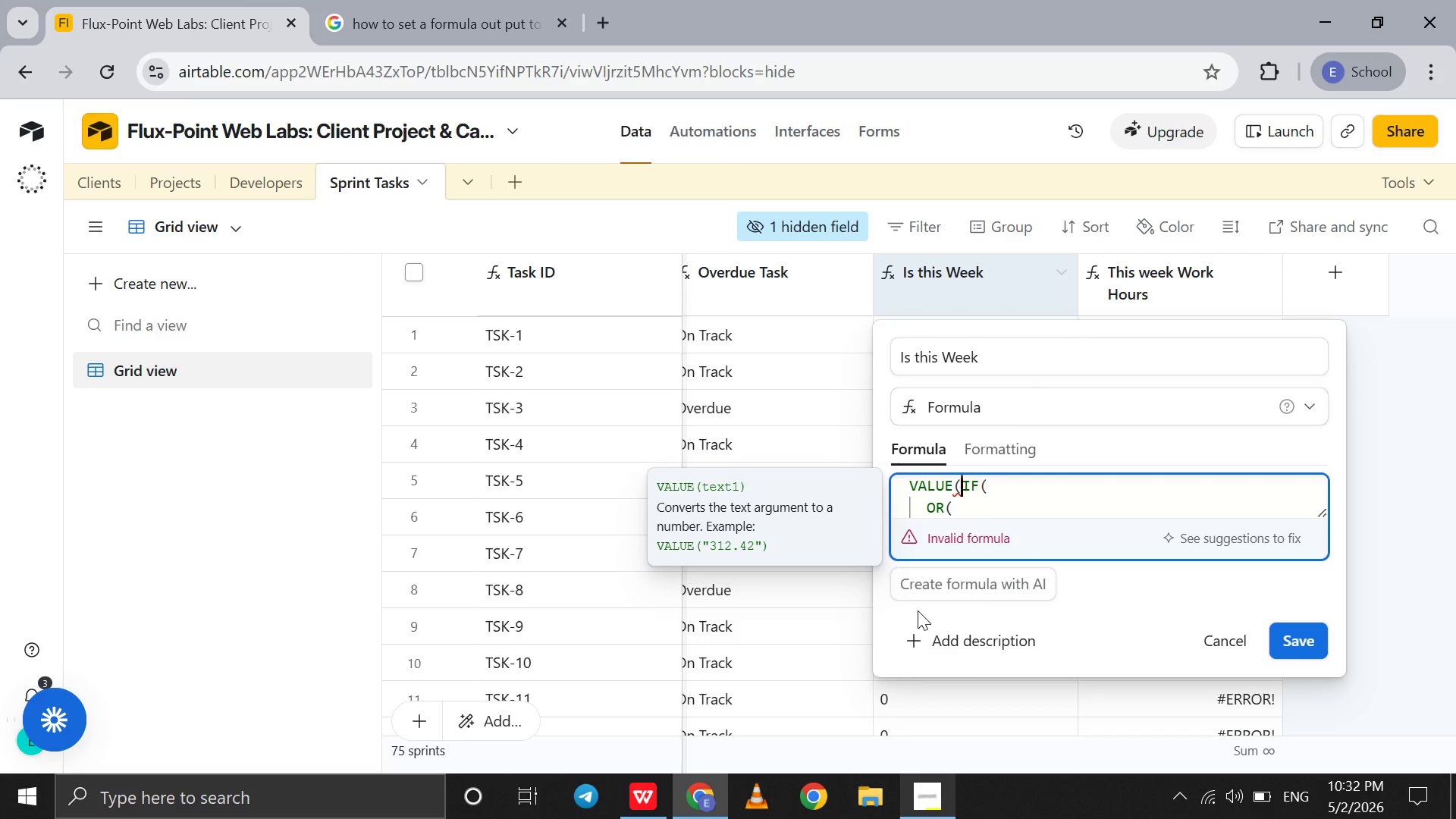 
scroll: coordinate [1008, 504], scroll_direction: down, amount: 46.0
 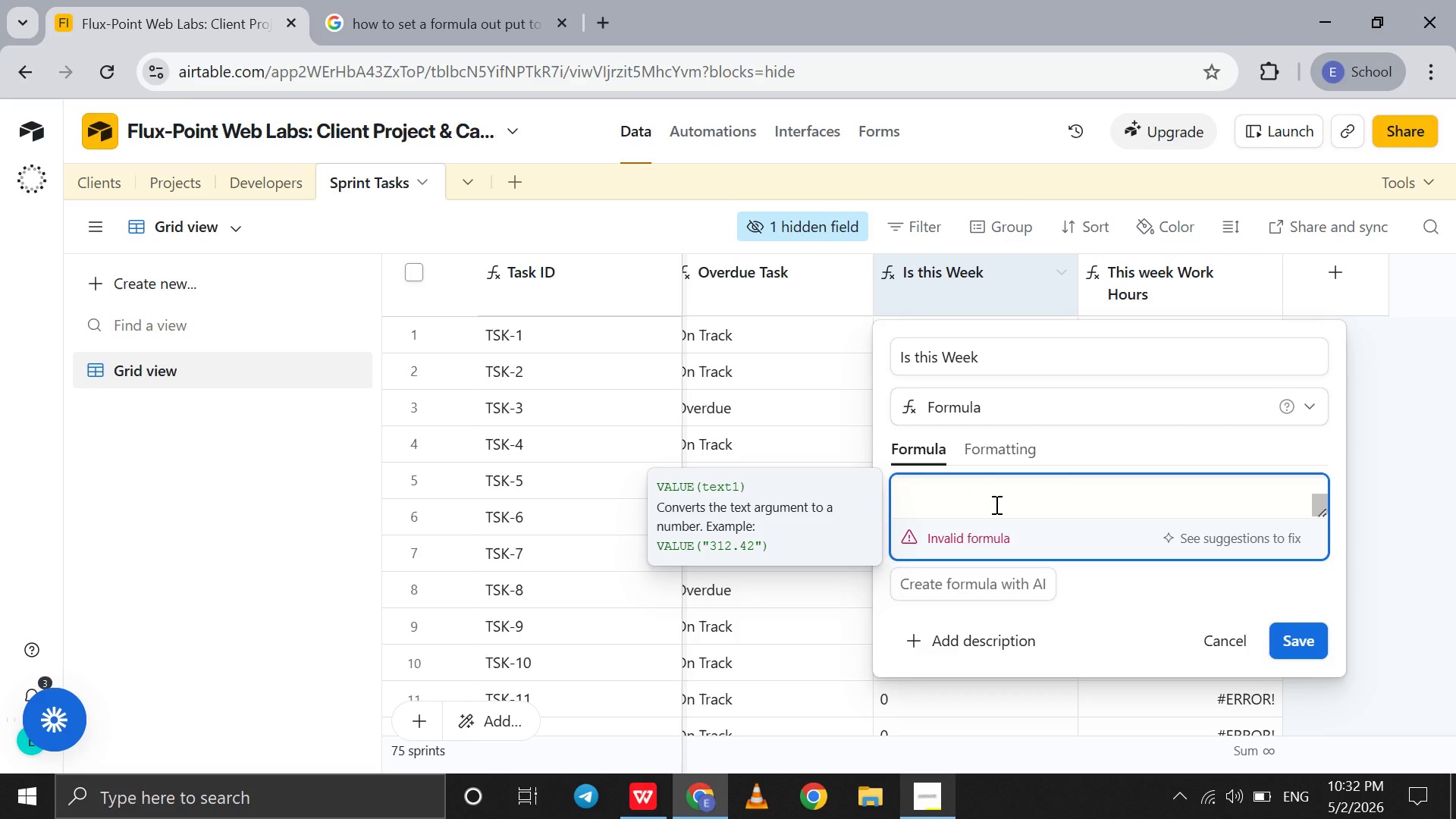 
scroll: coordinate [995, 504], scroll_direction: none, amount: 0.0
 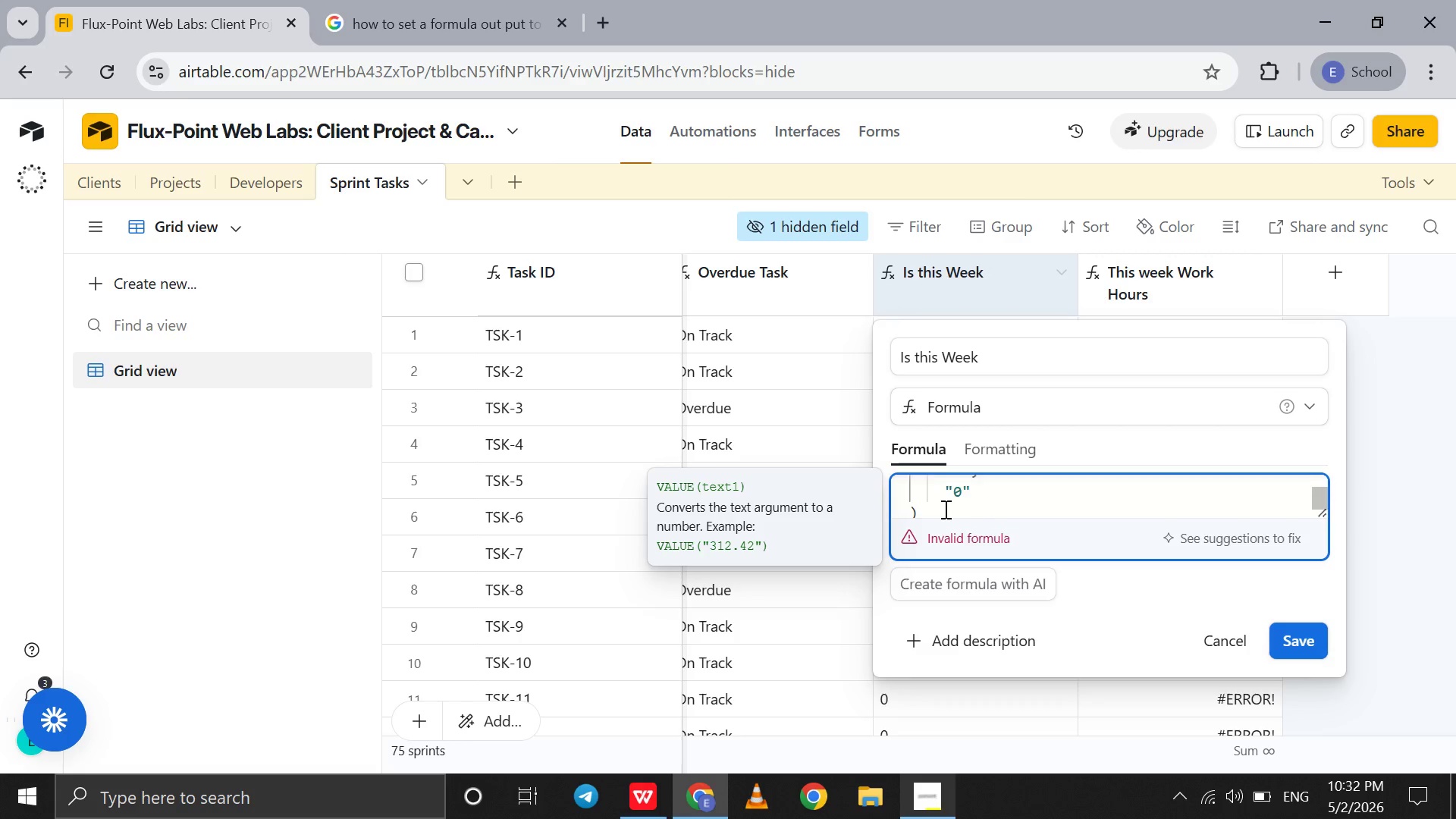 
left_click([944, 509])
 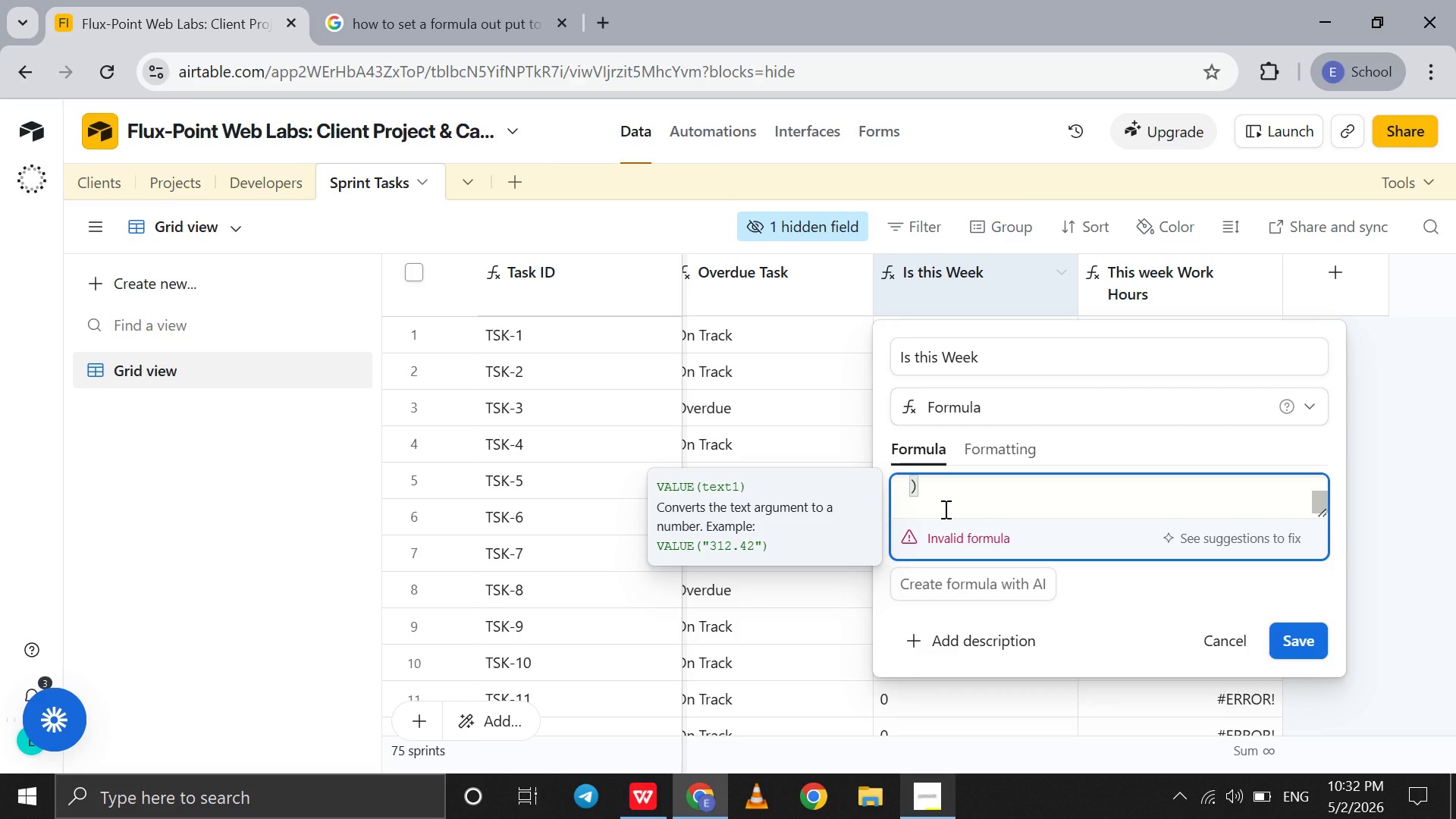 
key(Shift+Enter)
 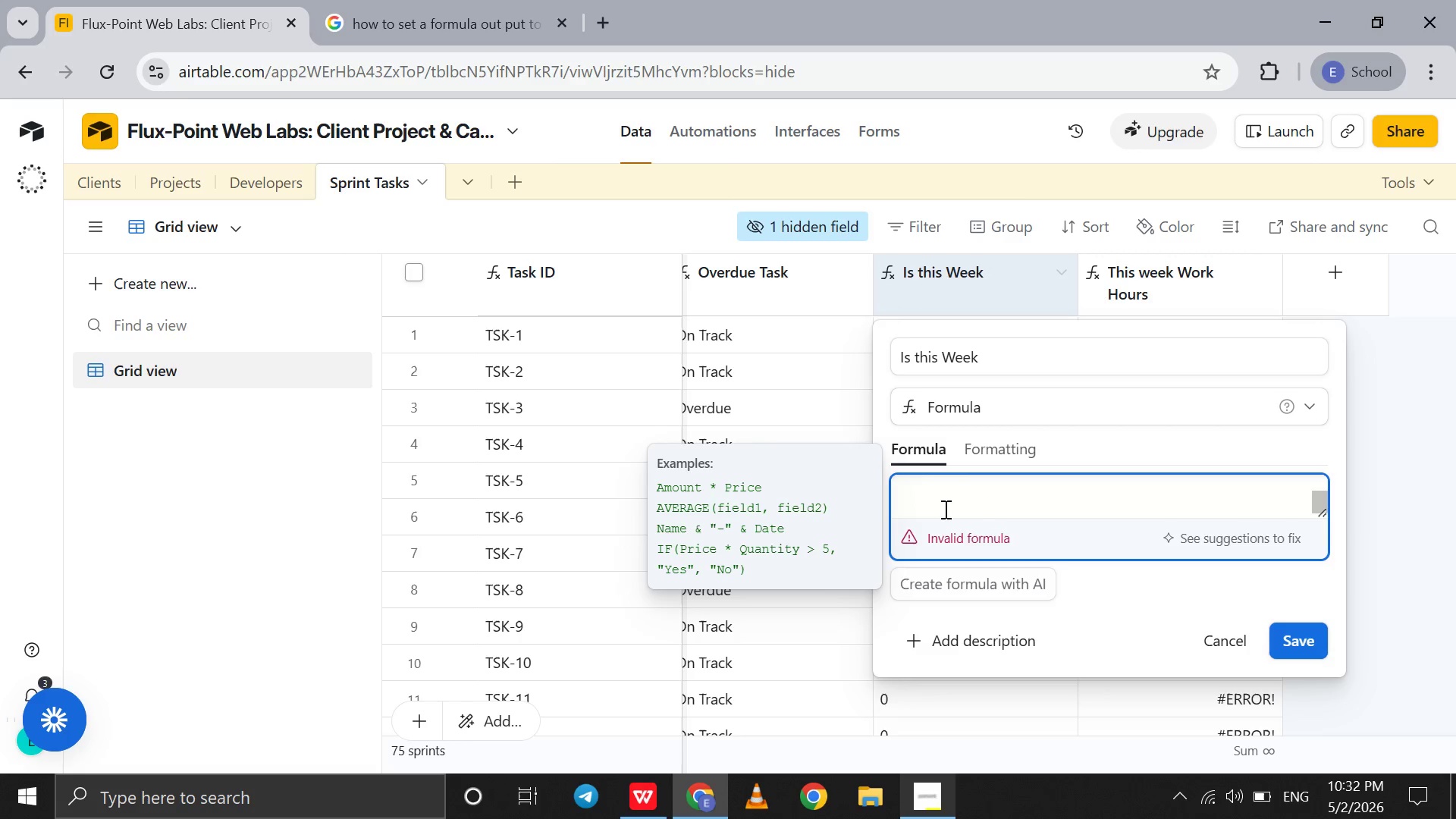 
key(Shift+0)
 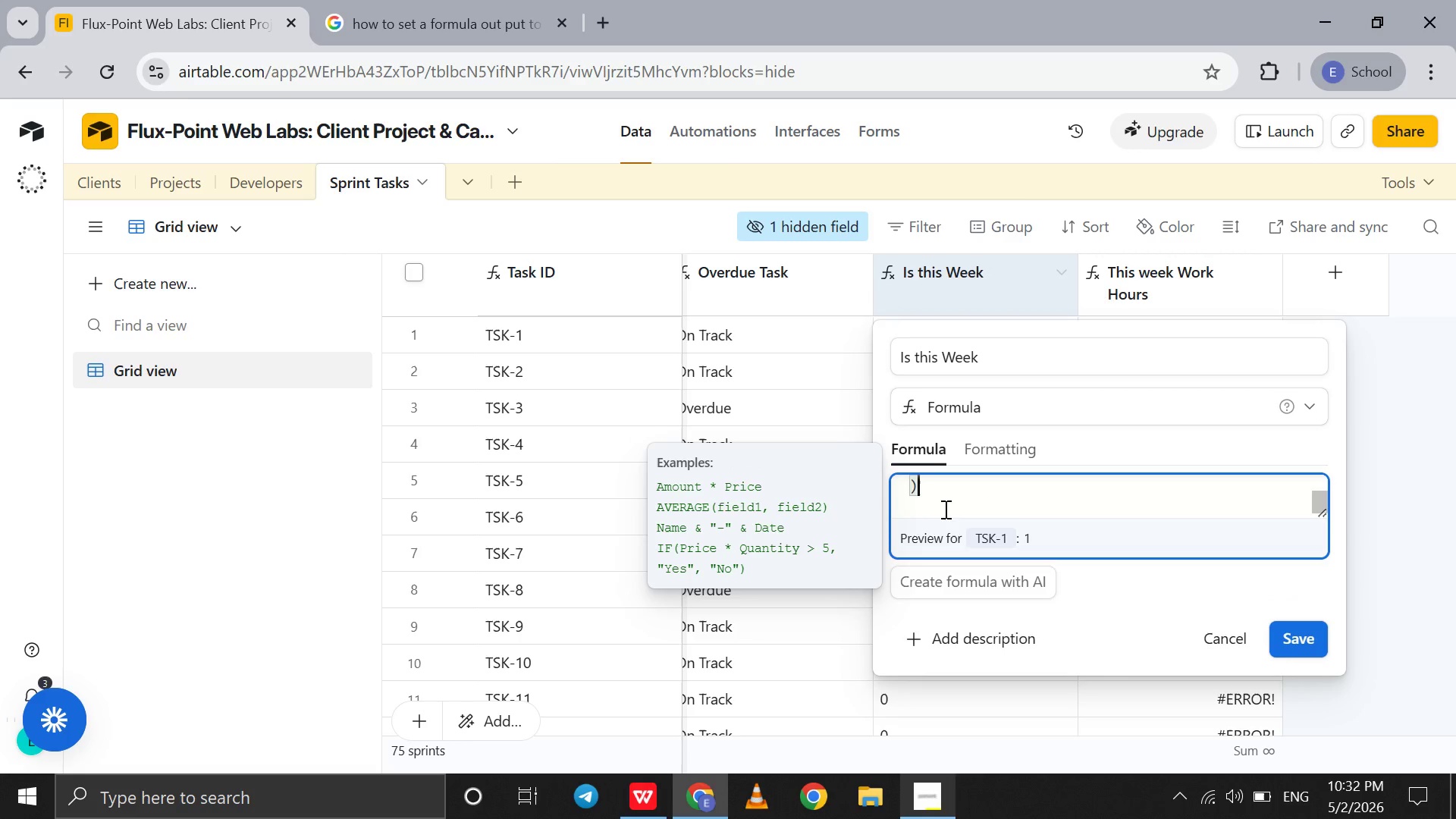 
key(Enter)
 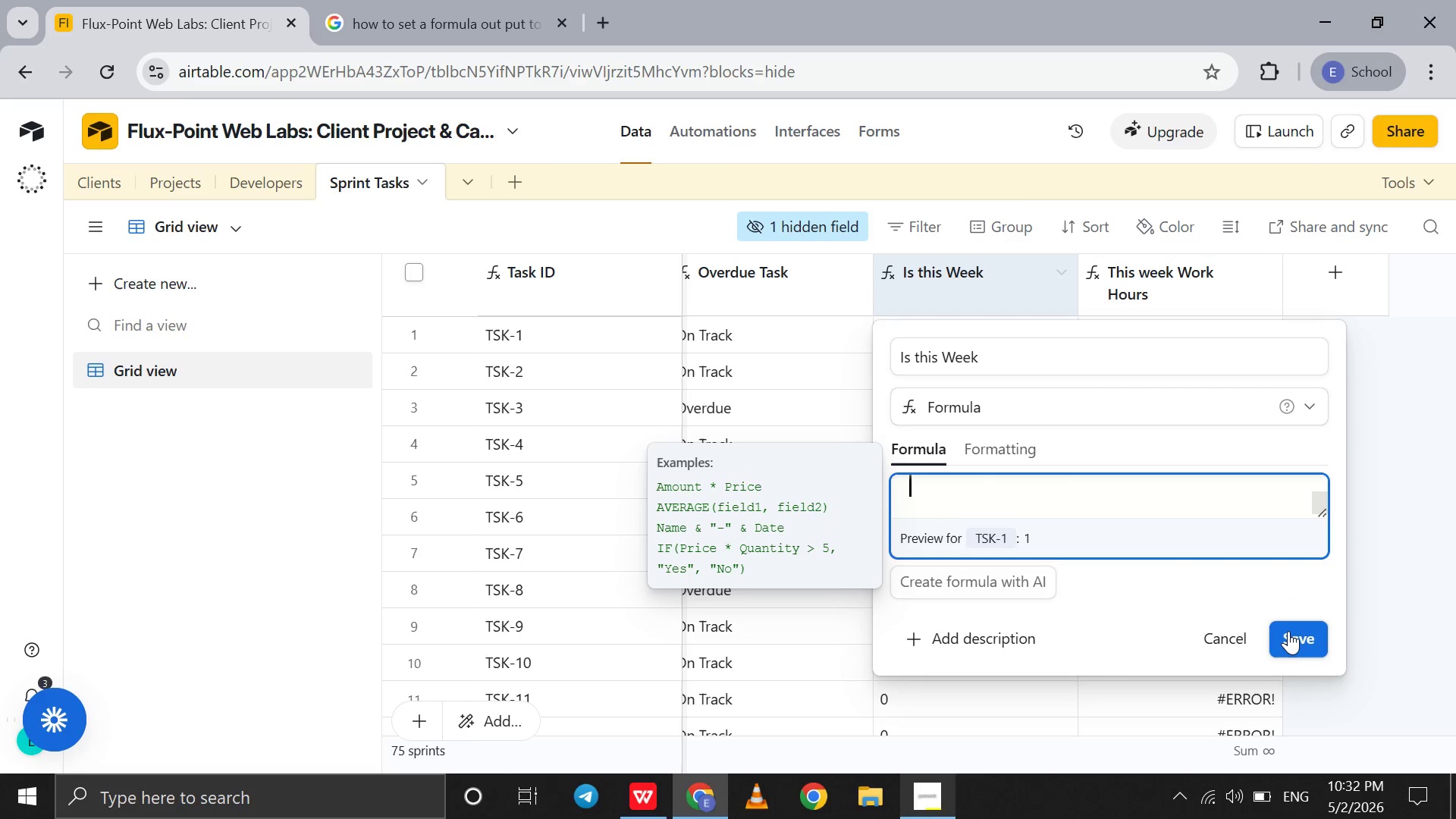 
left_click([1290, 635])
 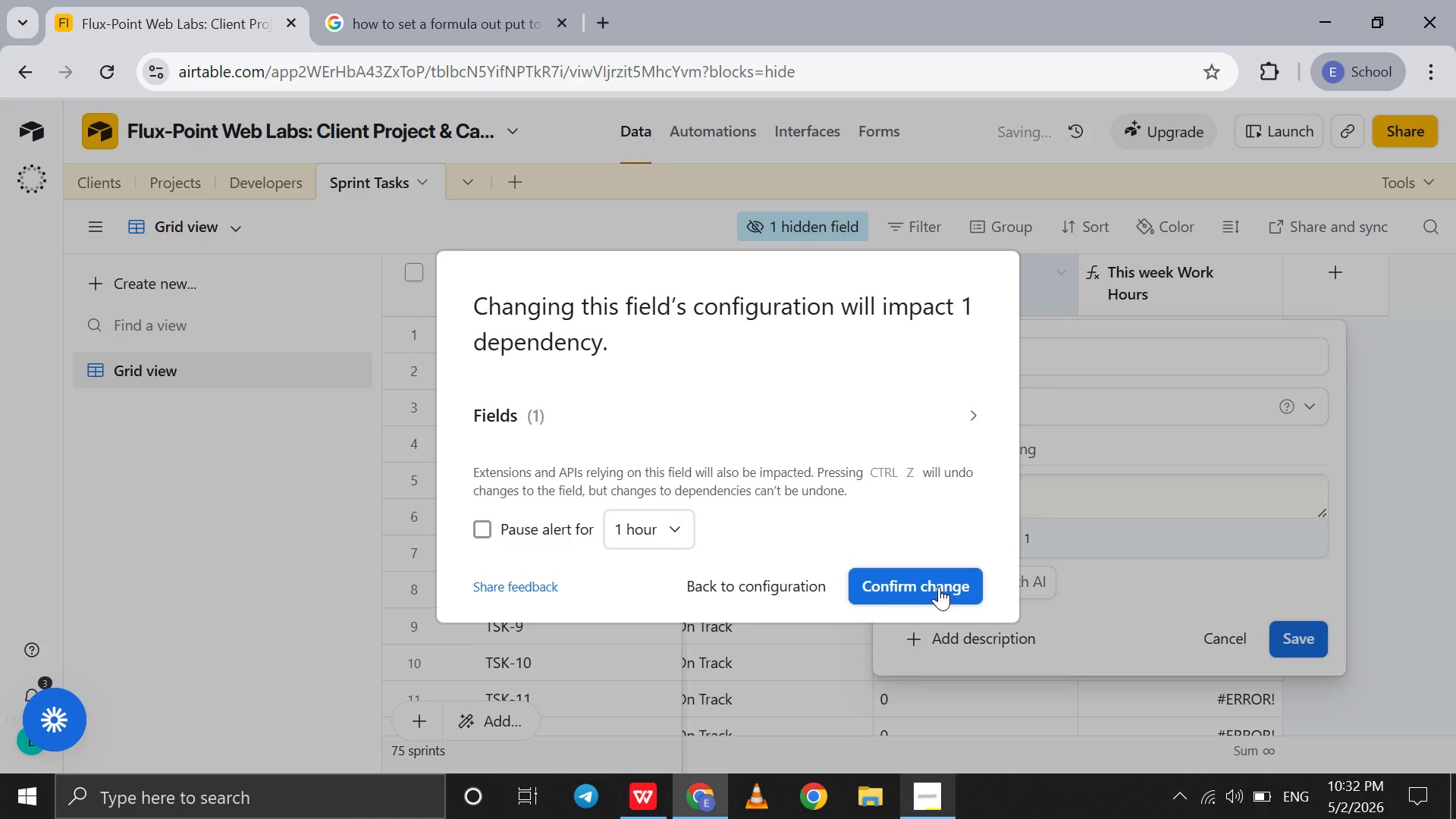 
left_click([934, 587])
 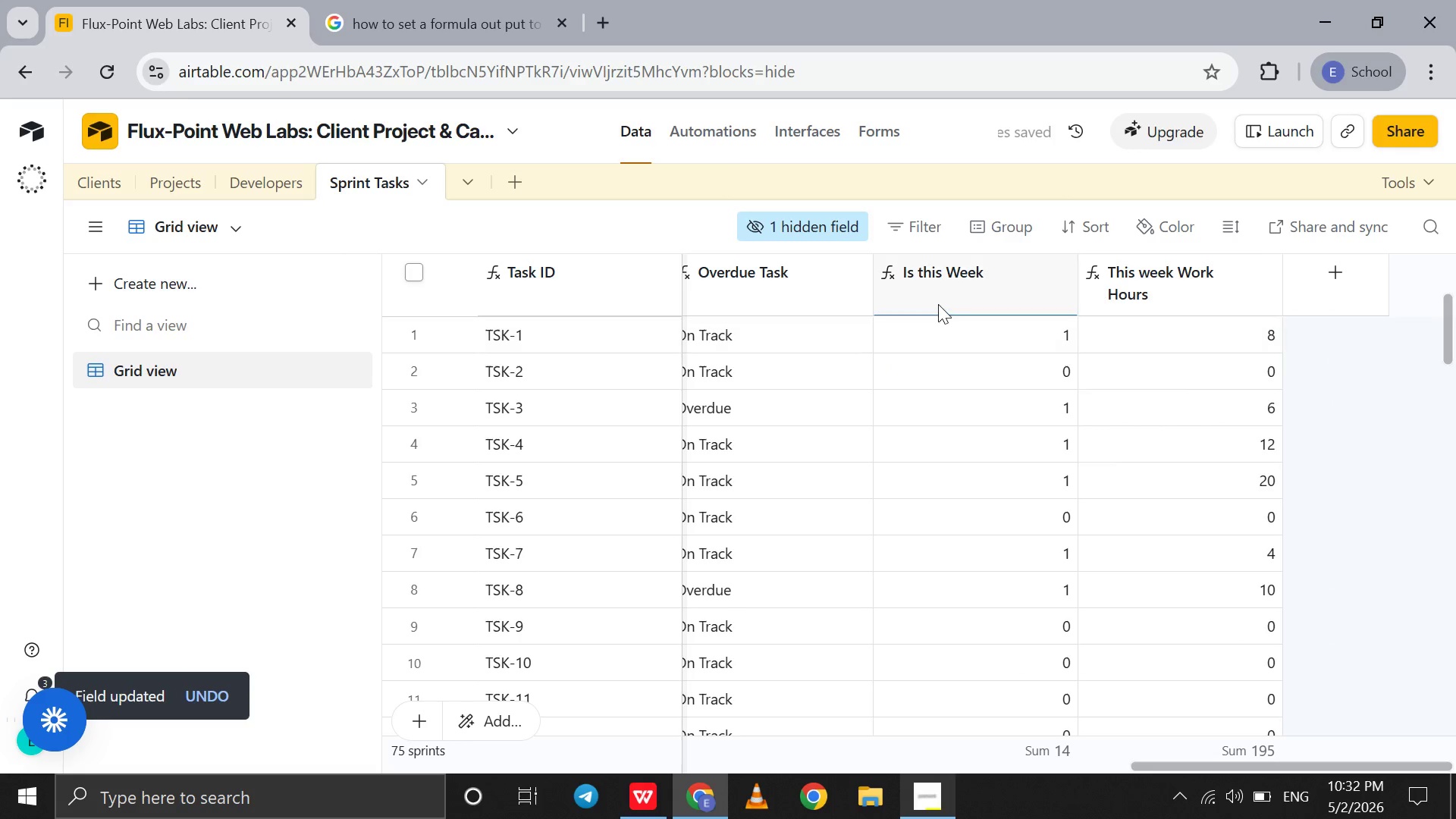 
double_click([949, 292])
 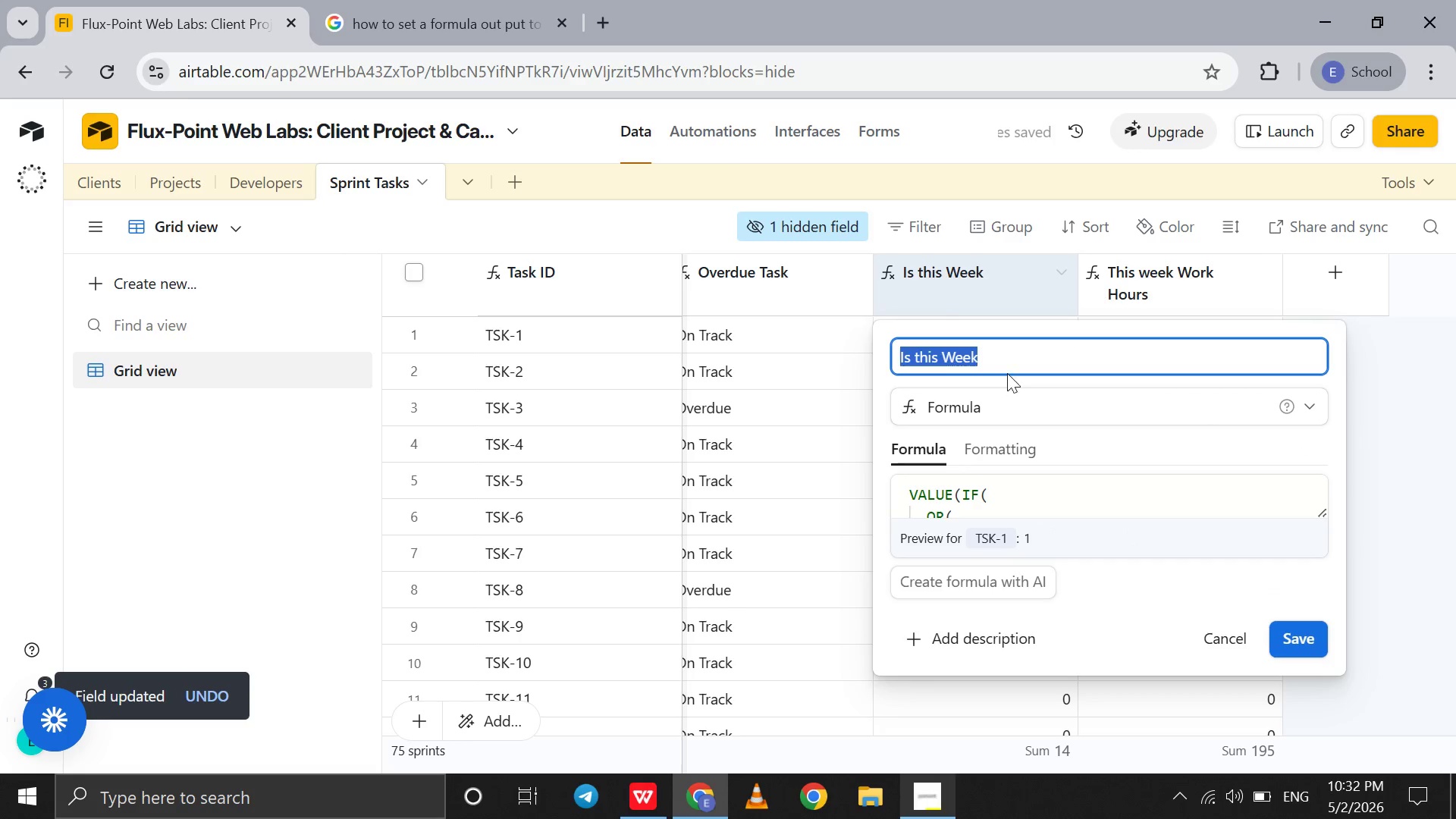 
left_click([1000, 350])
 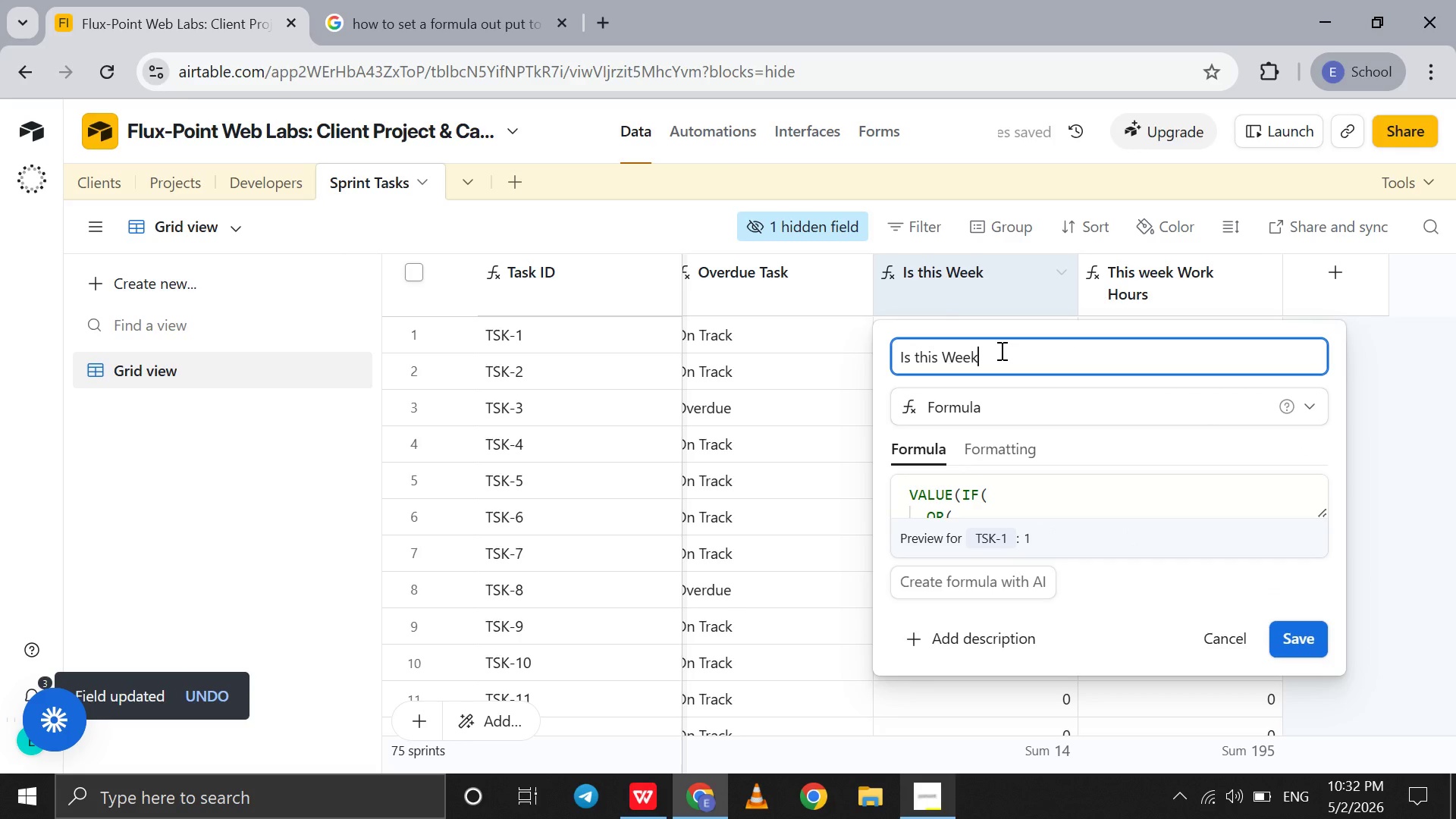 
key(Shift+Slash)
 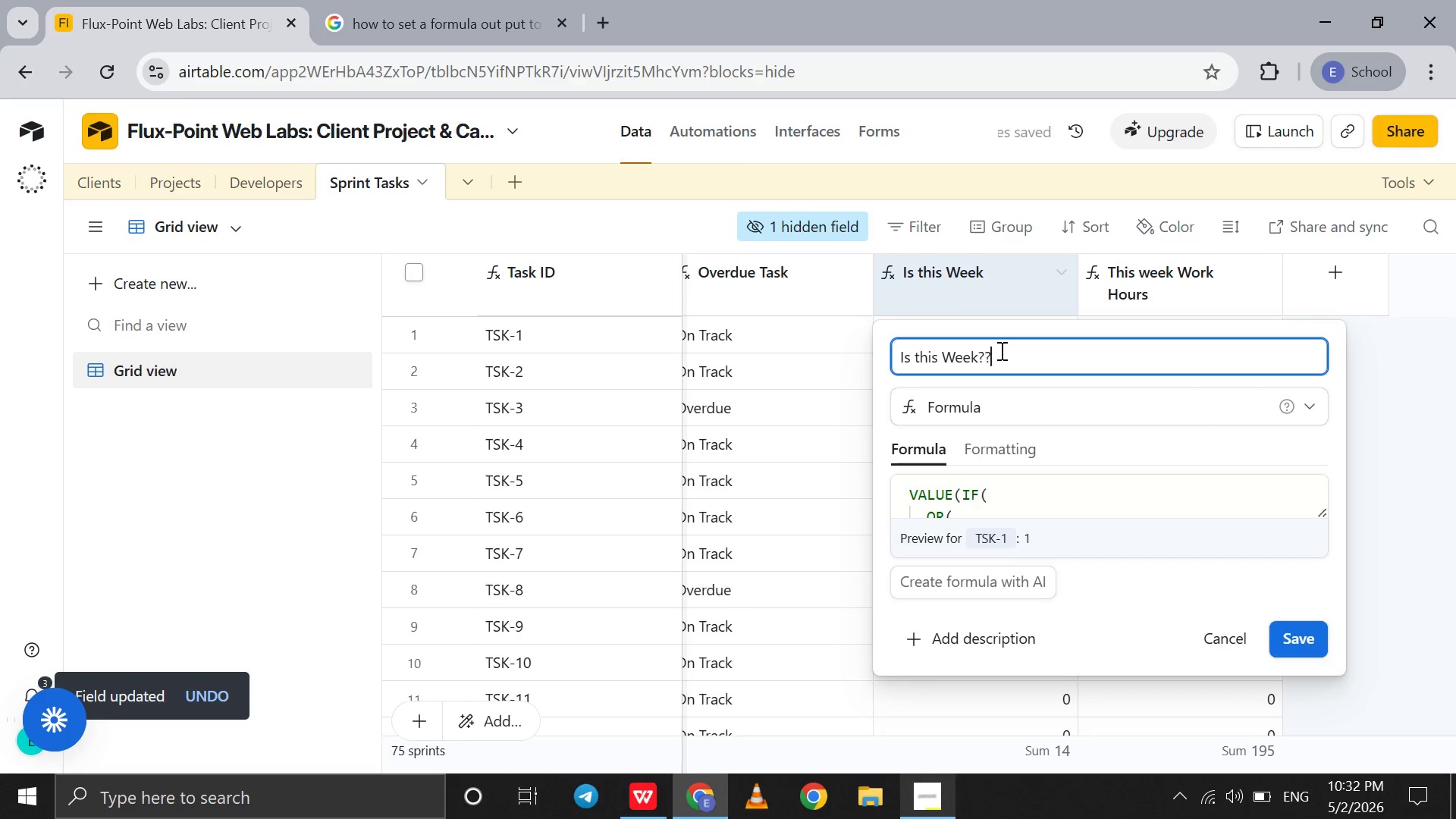 
key(Shift+Slash)
 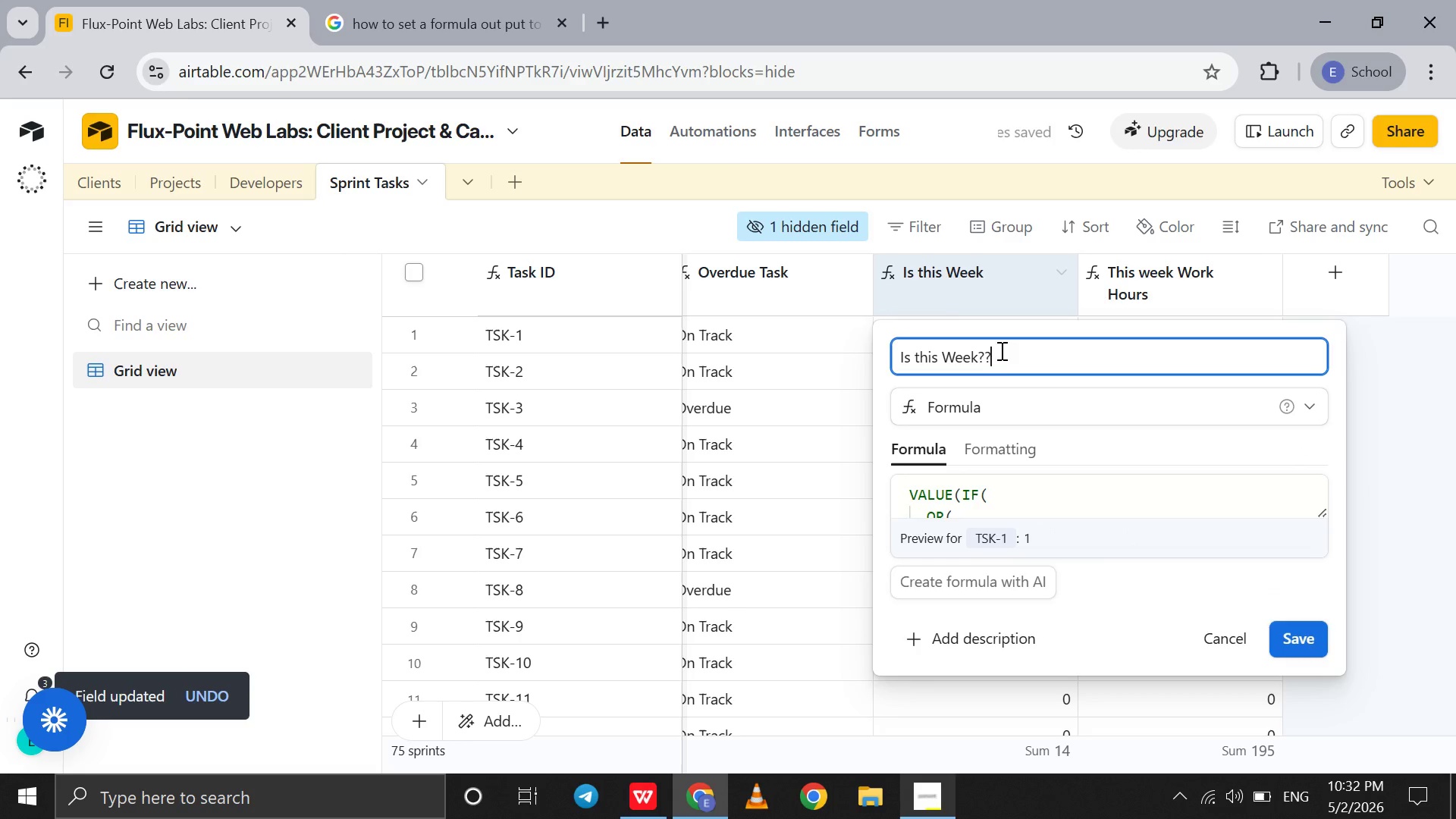 
key(Enter)
 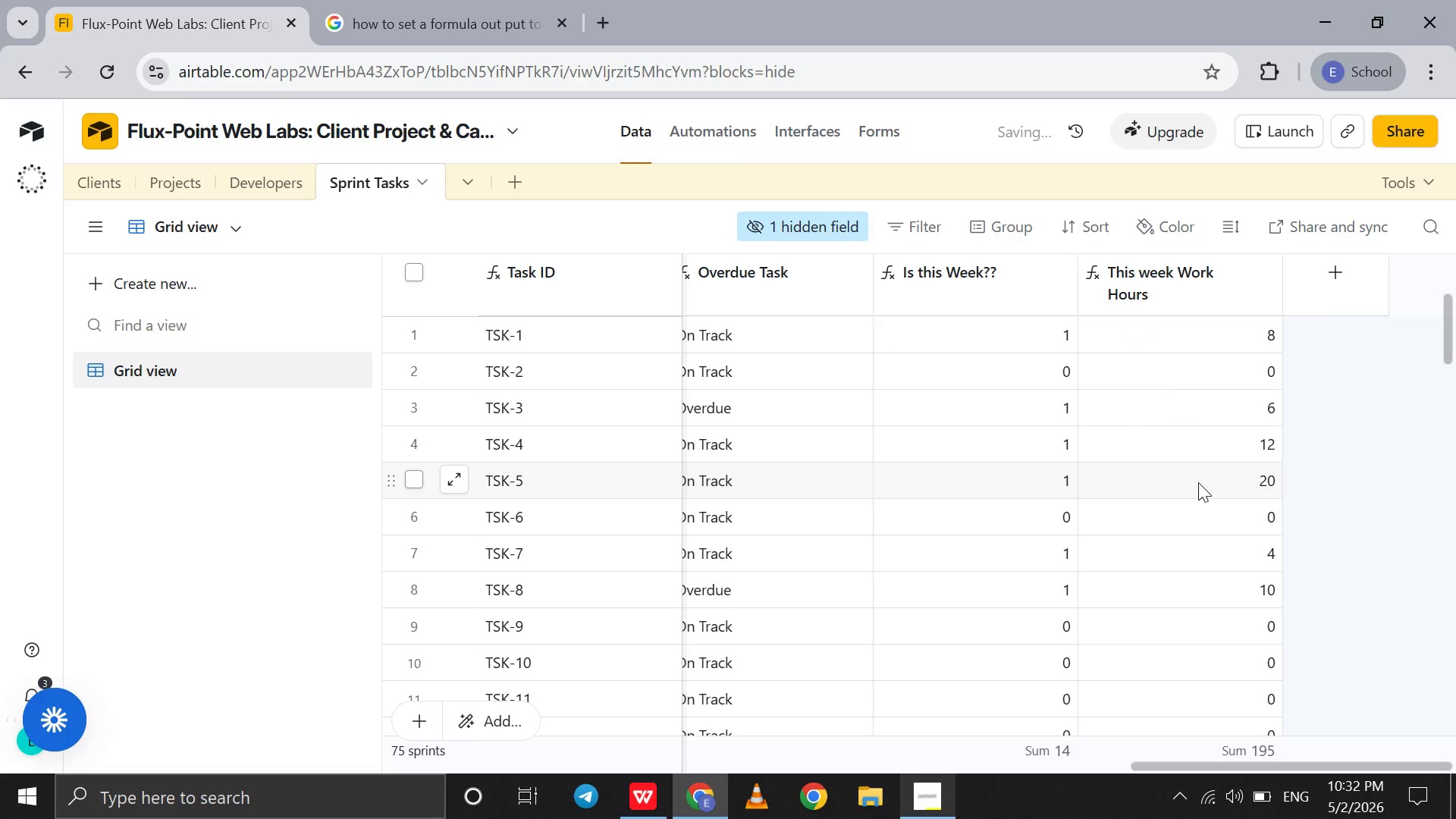 
scroll: coordinate [1198, 482], scroll_direction: down, amount: 11.0
 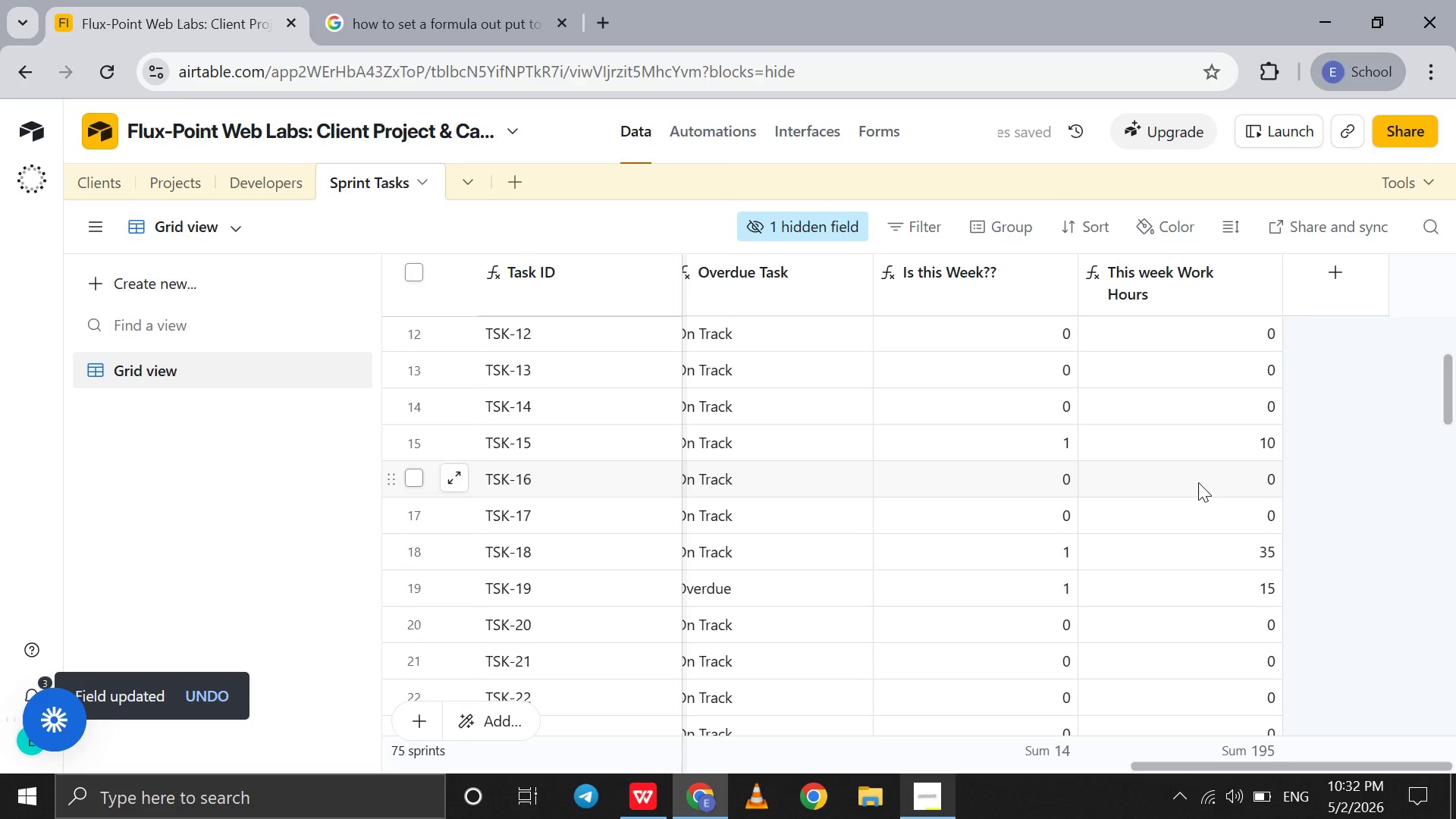 
scroll: coordinate [1198, 482], scroll_direction: up, amount: 73.0
 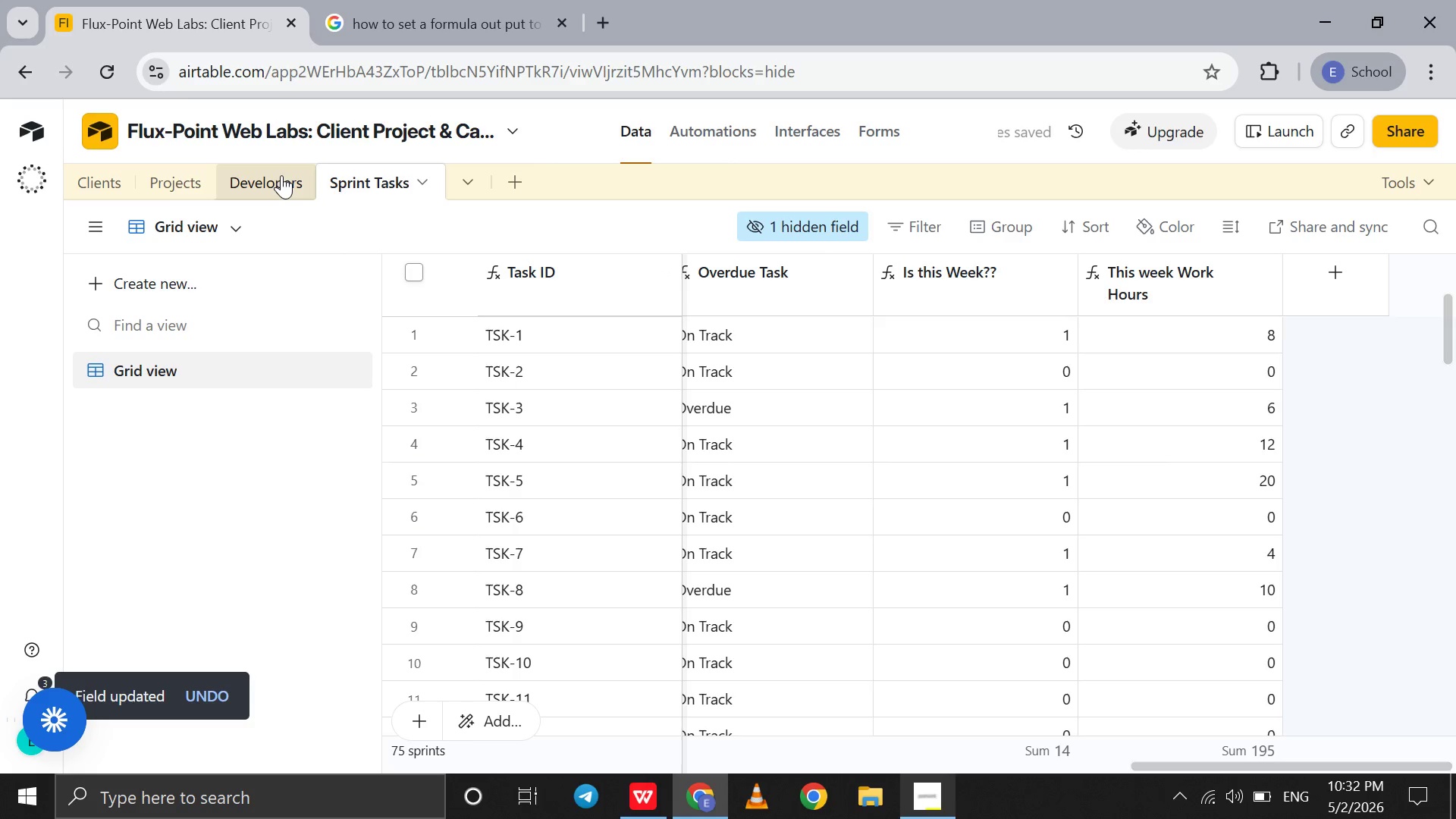 
left_click([281, 175])
 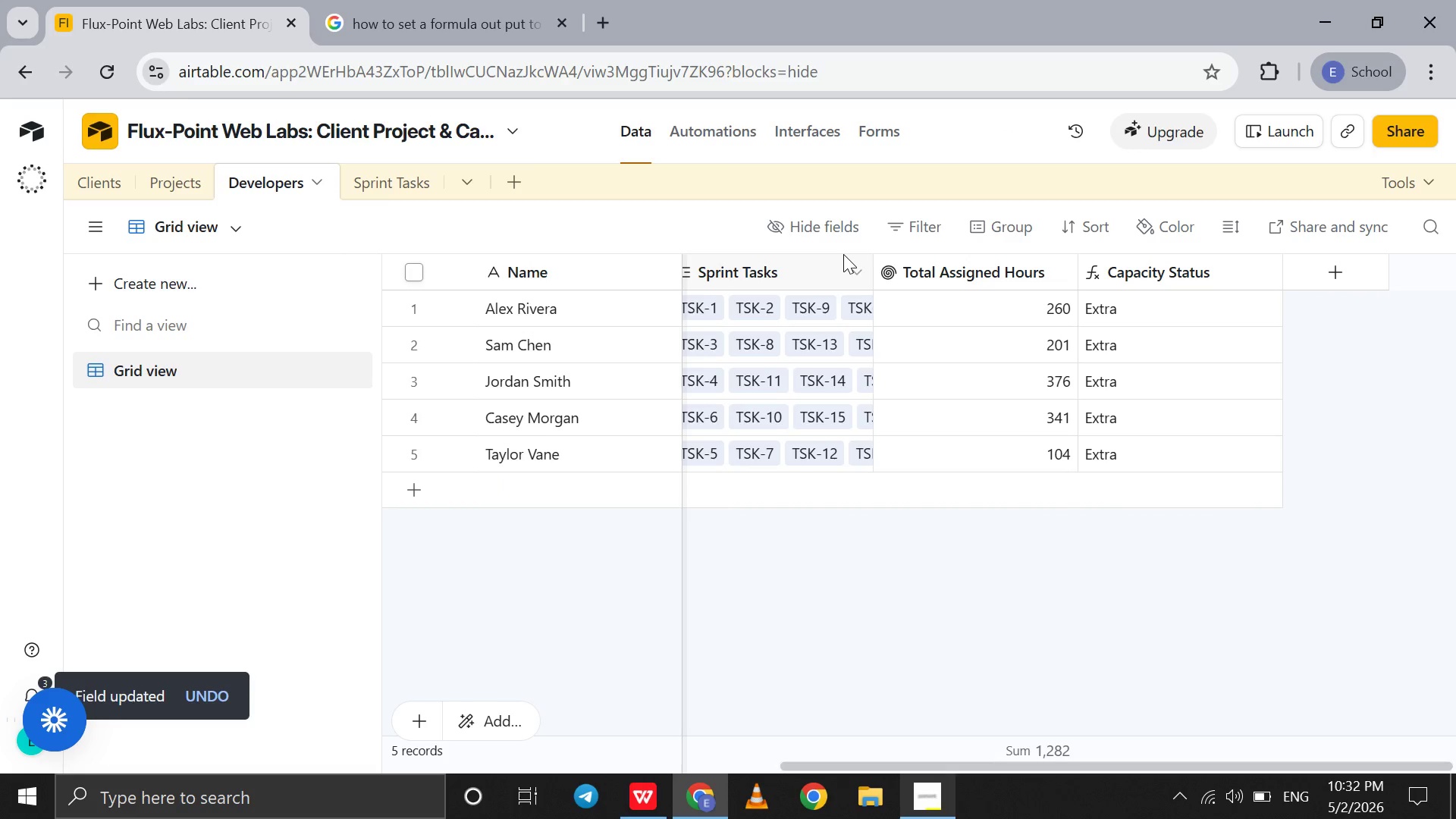 
double_click([966, 262])
 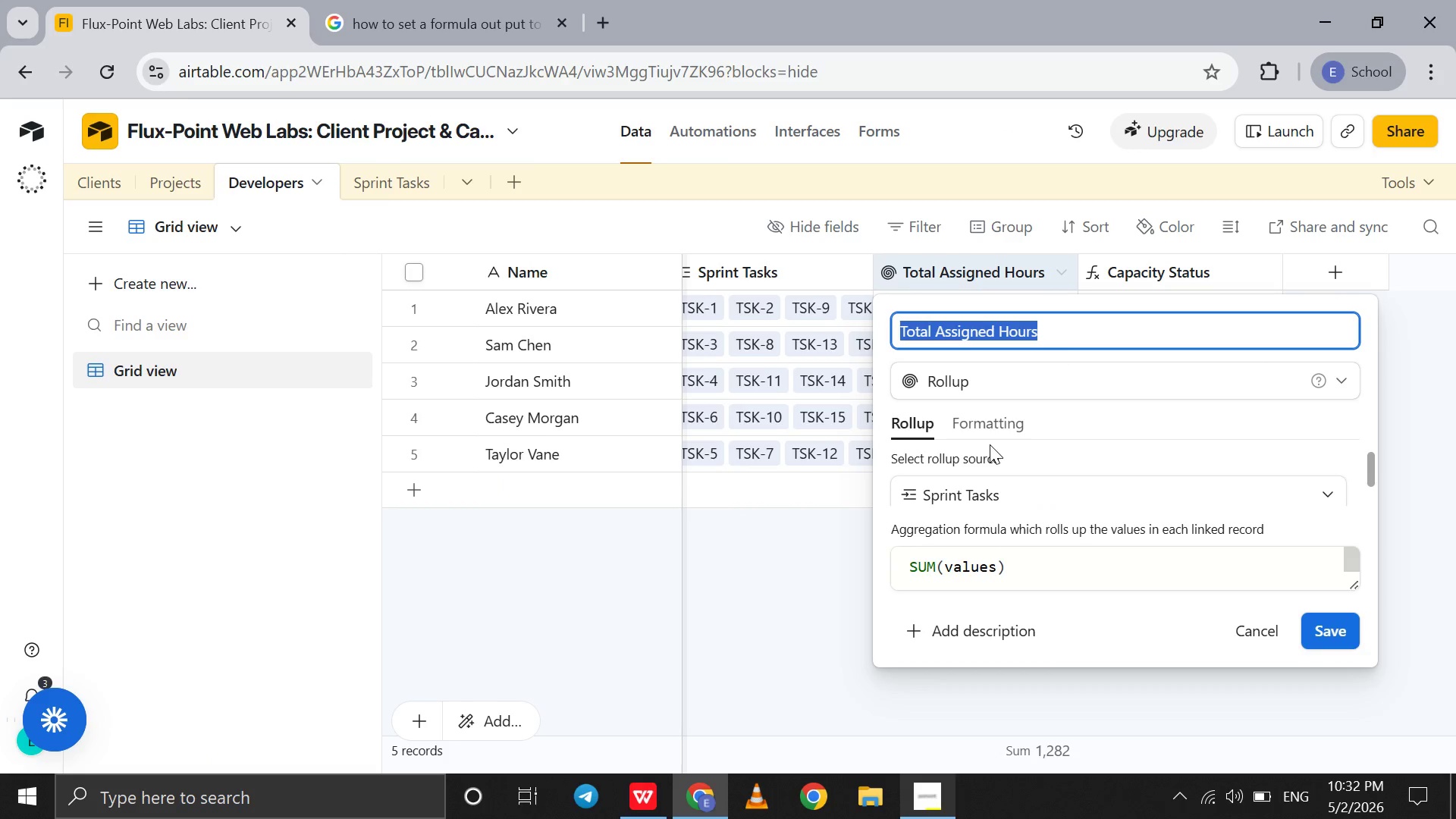 
scroll: coordinate [990, 444], scroll_direction: none, amount: 0.0
 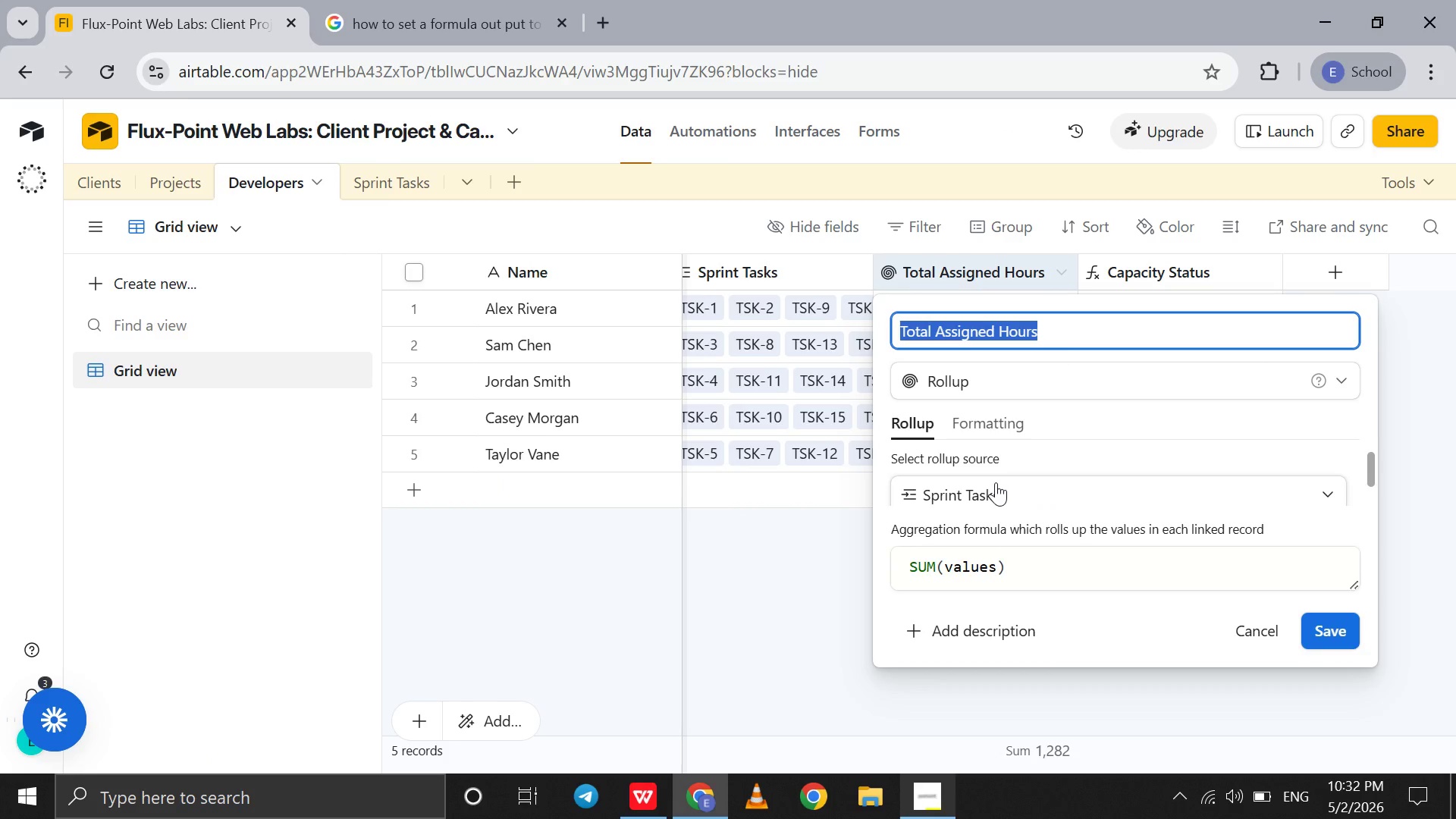 
scroll: coordinate [996, 482], scroll_direction: down, amount: 3.0
 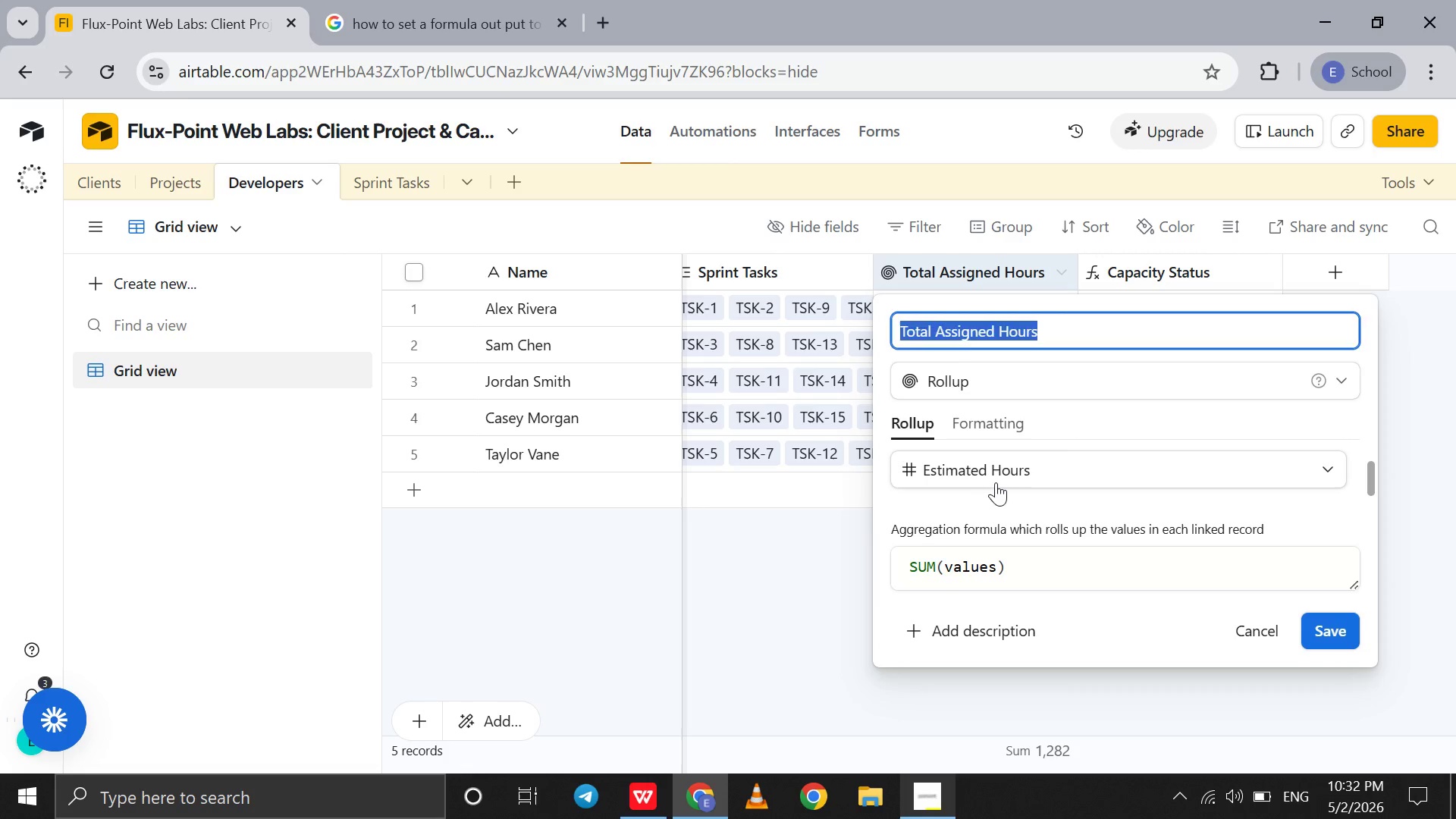 
left_click([996, 482])
 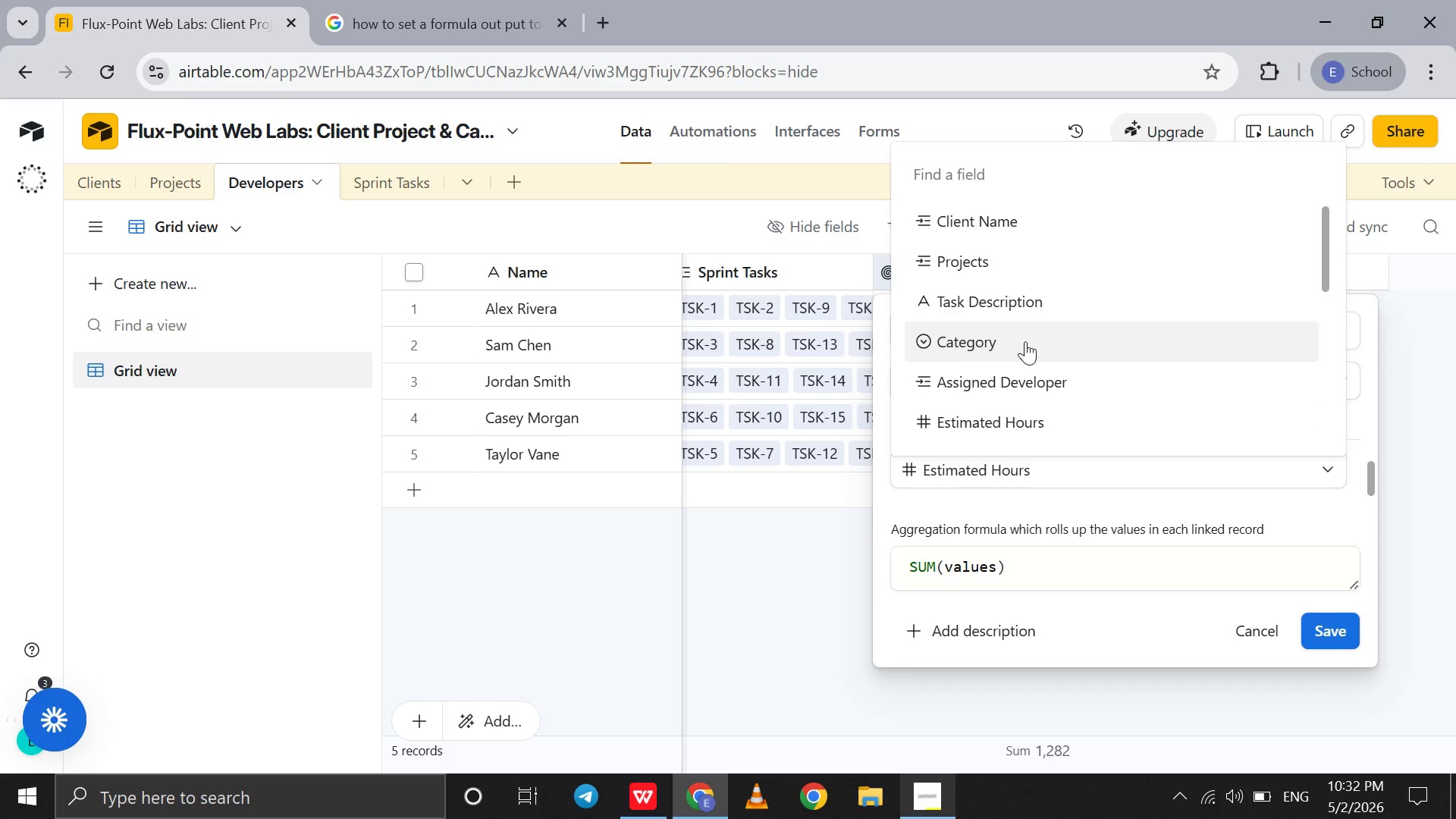 
scroll: coordinate [1025, 341], scroll_direction: down, amount: 96.0
 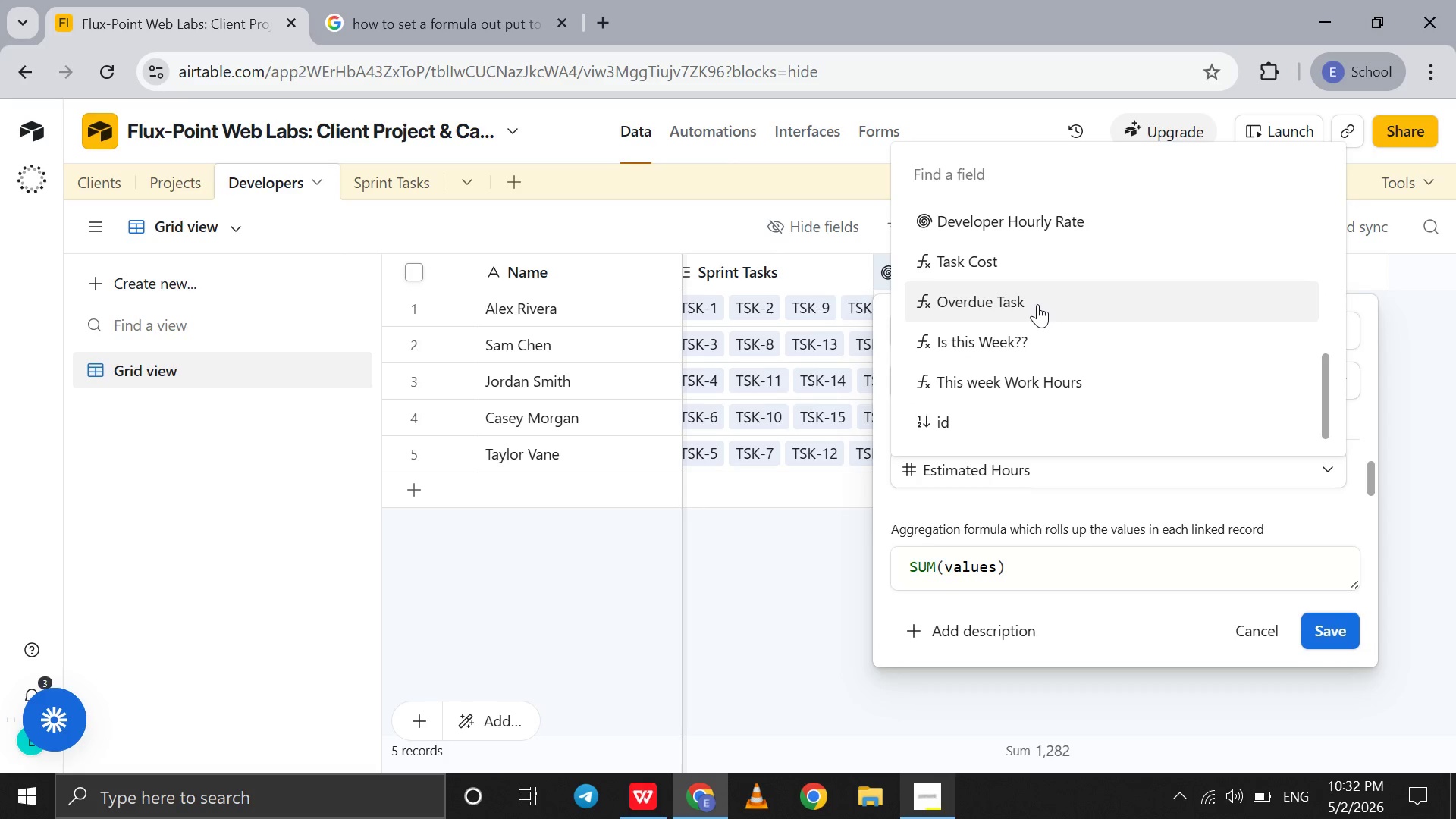 
scroll: coordinate [1037, 304], scroll_direction: none, amount: 0.0
 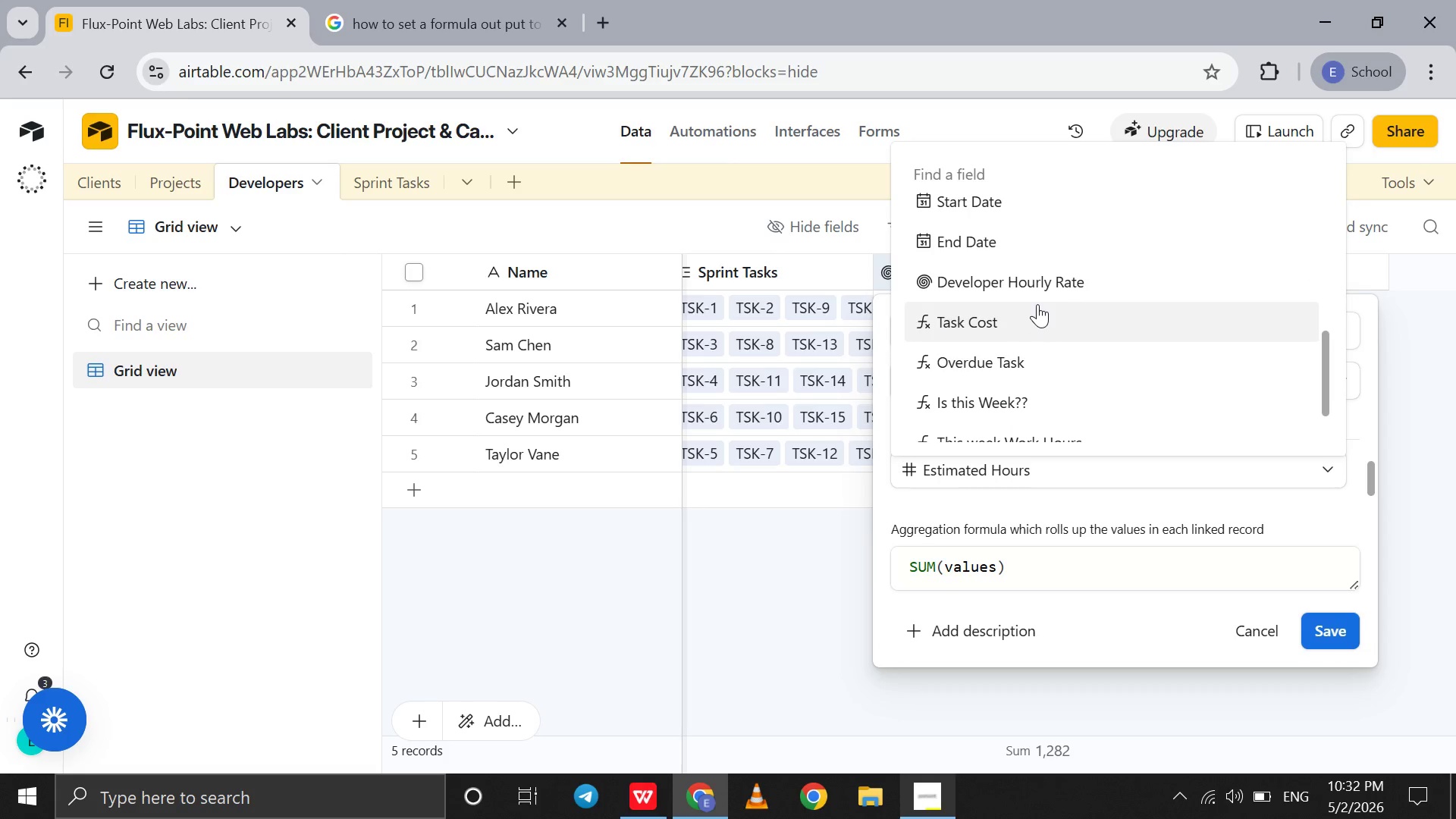 
scroll: coordinate [1037, 304], scroll_direction: down, amount: 1.0
 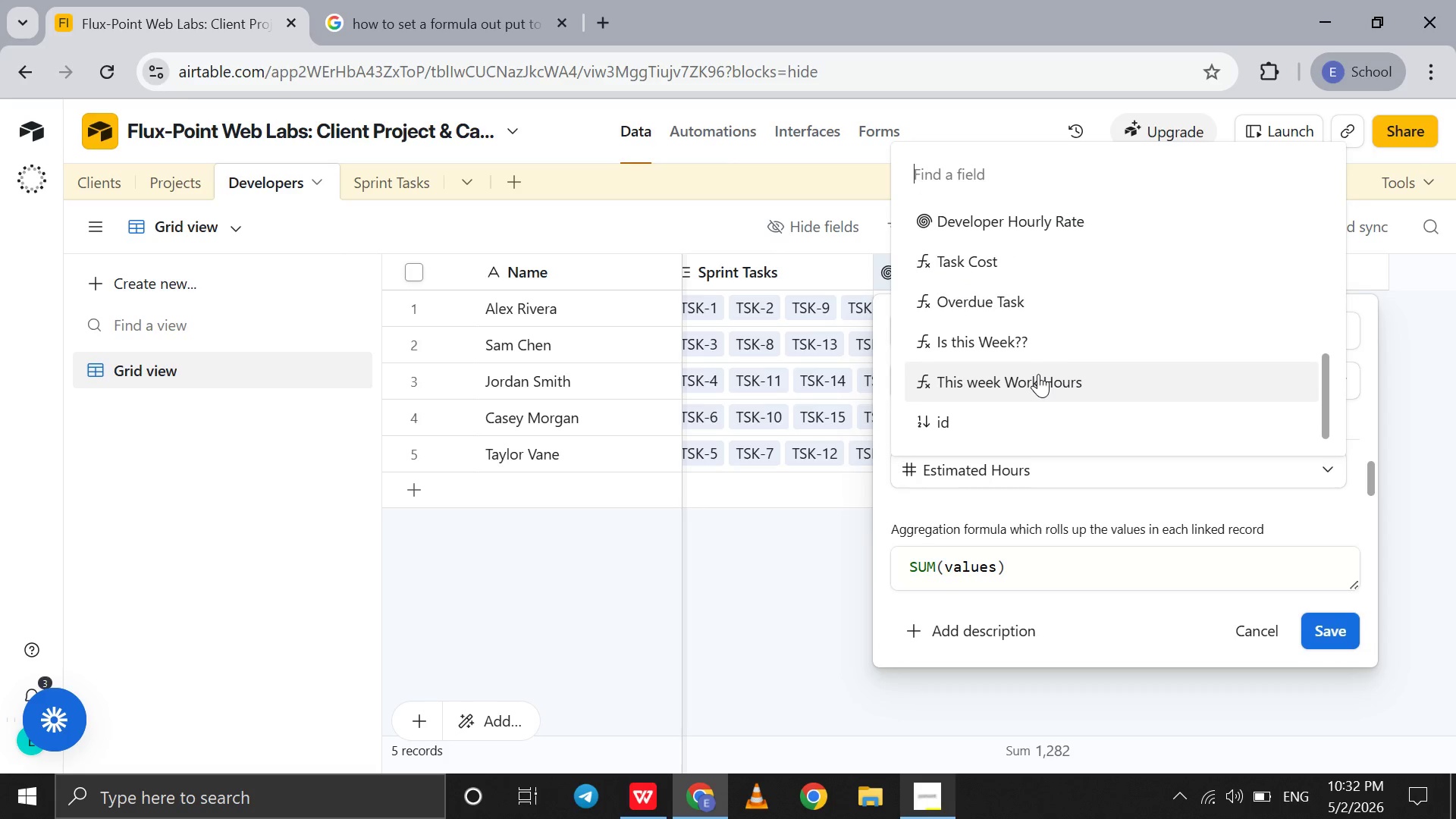 
left_click([1038, 374])
 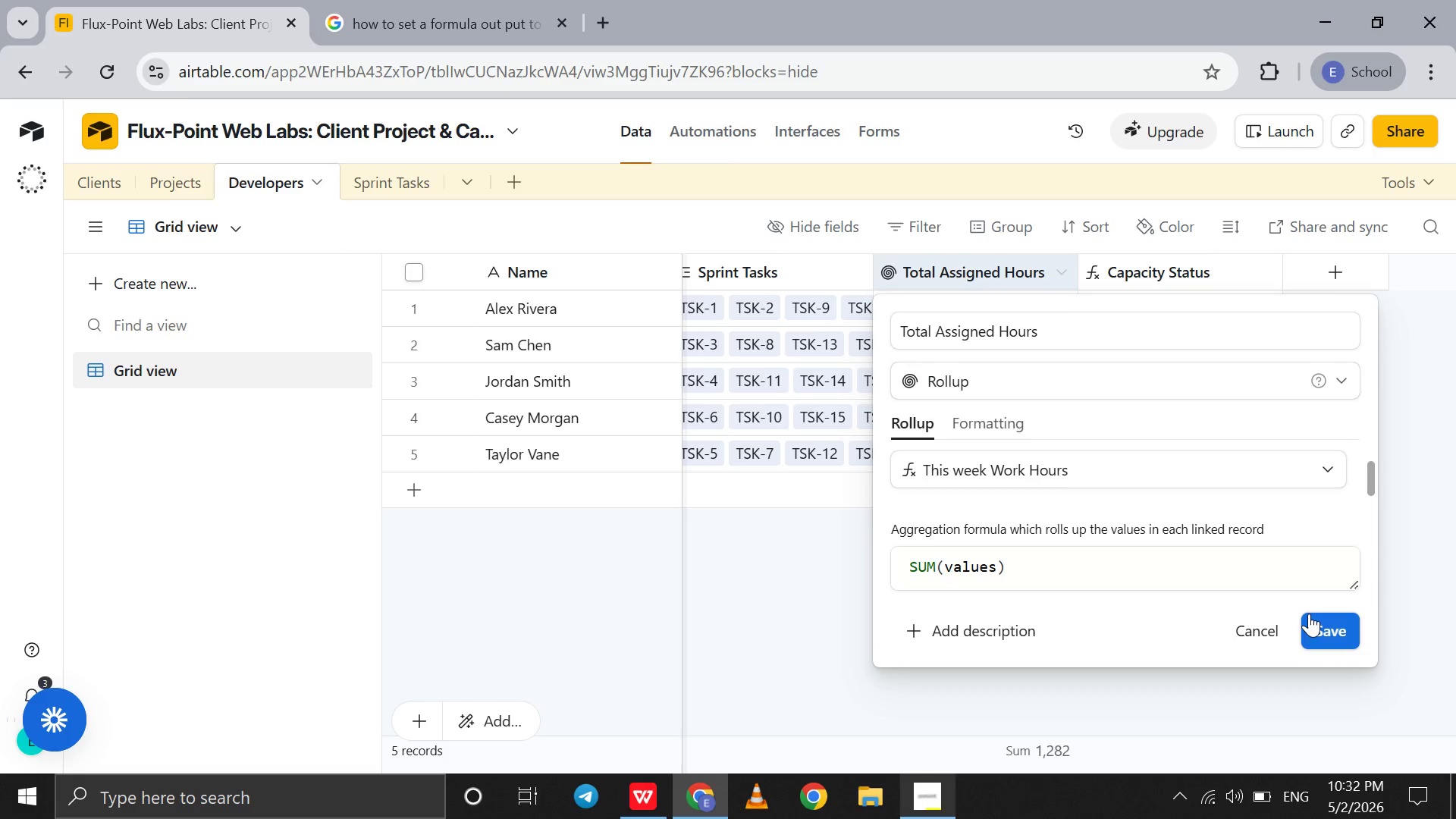 
left_click([1321, 635])
 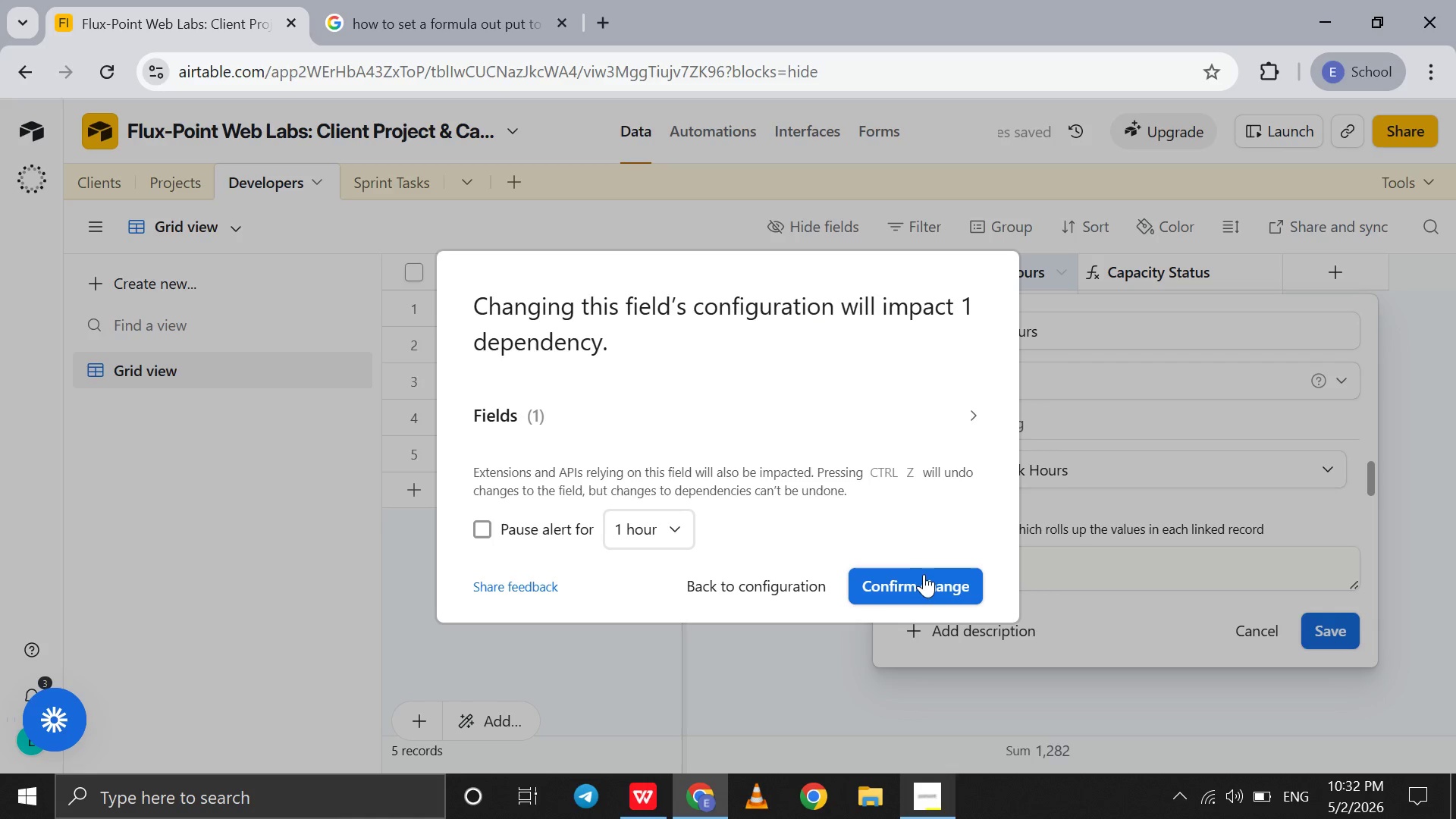 
left_click([917, 581])
 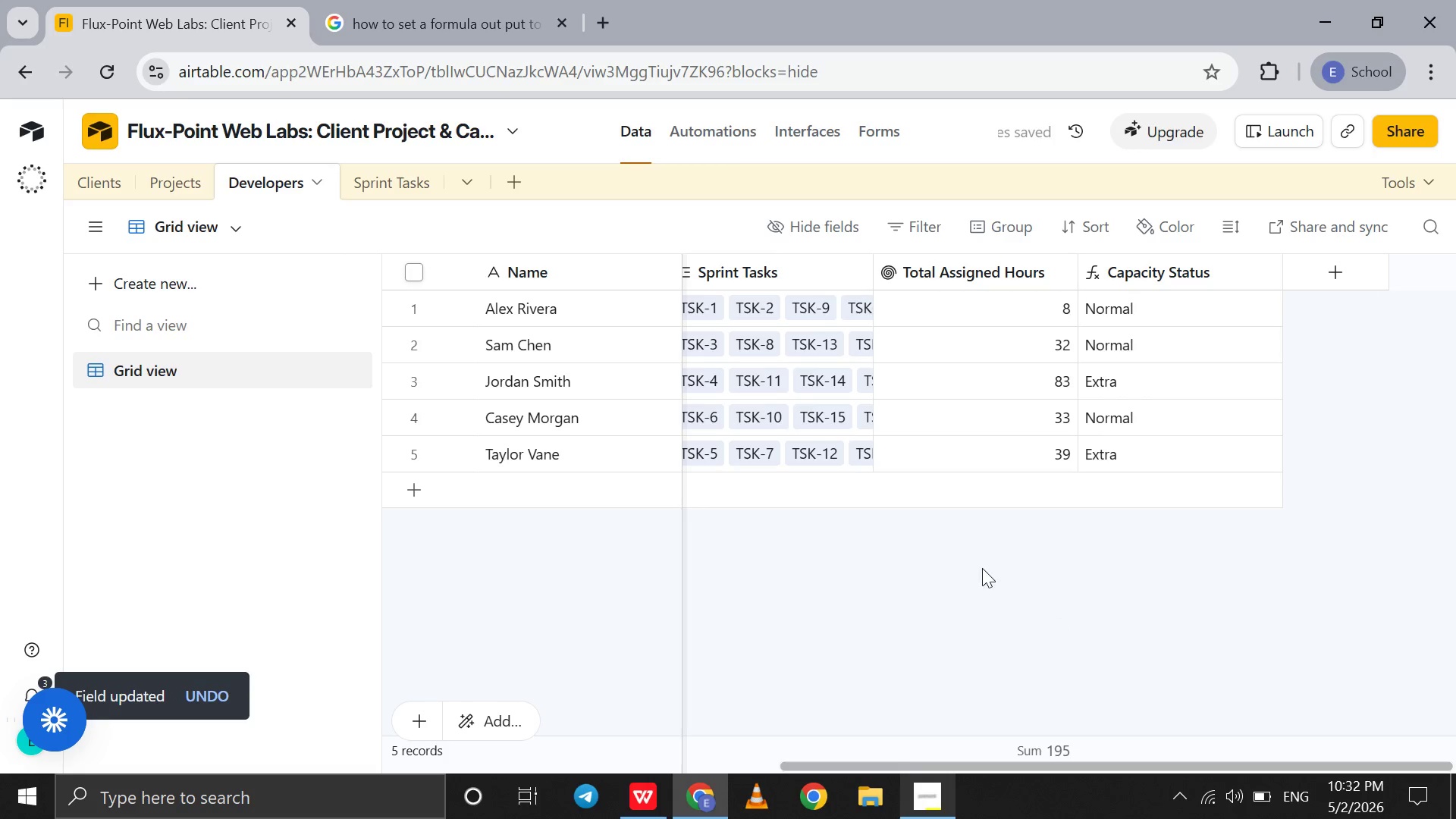 
scroll: coordinate [982, 568], scroll_direction: up, amount: 1.0
 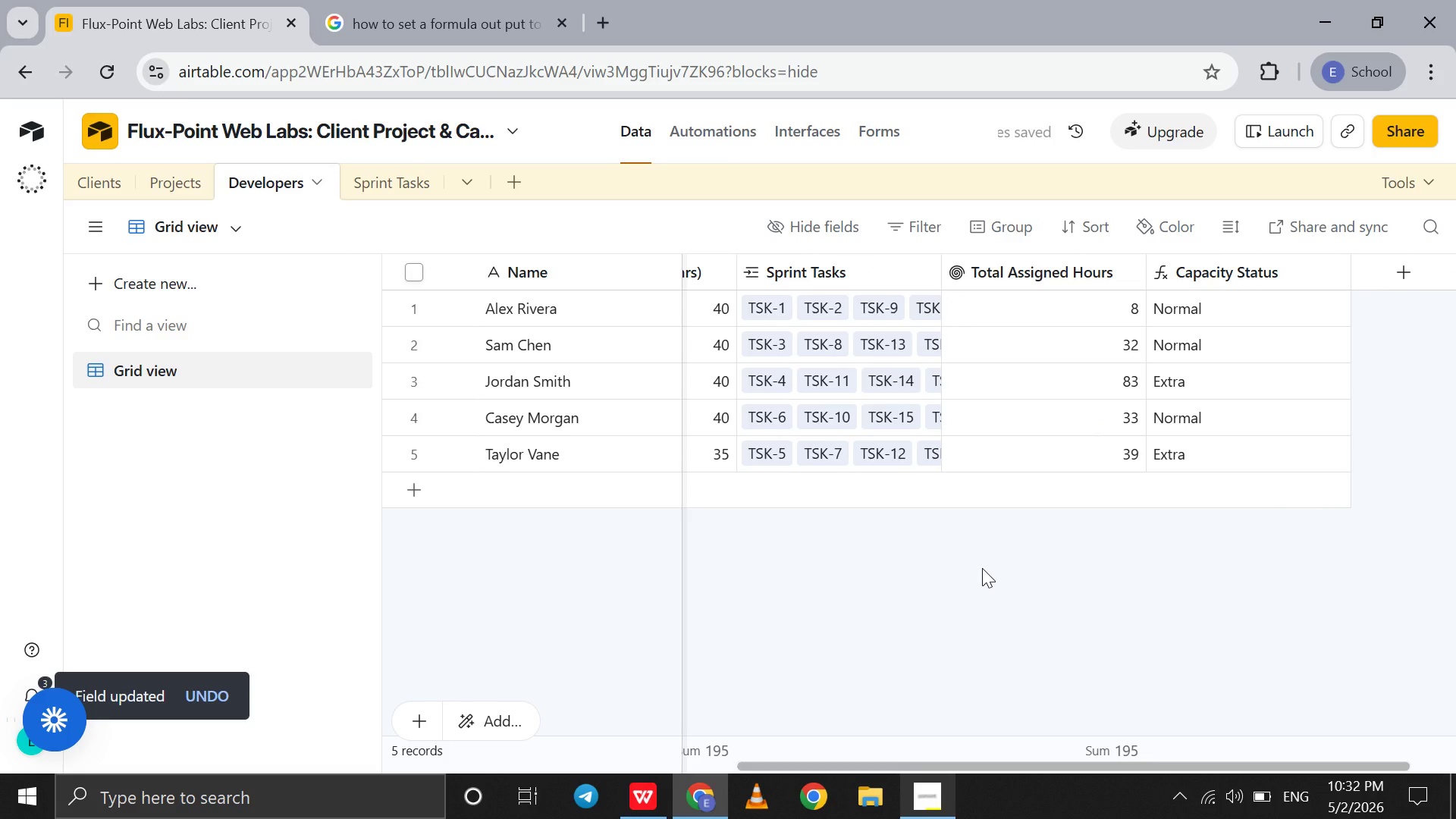 
scroll: coordinate [982, 568], scroll_direction: down, amount: 2.0
 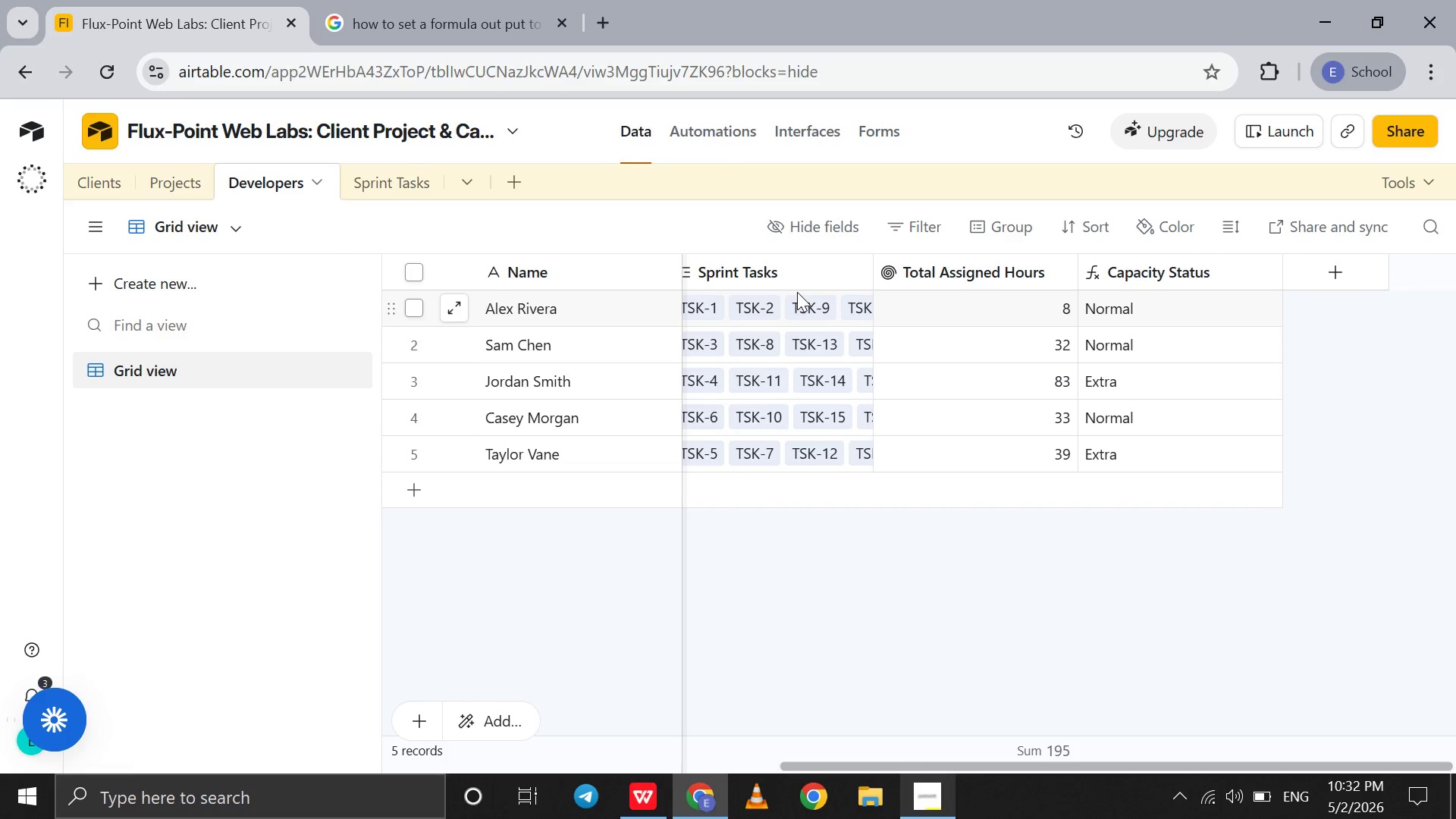 
left_click([410, 188])
 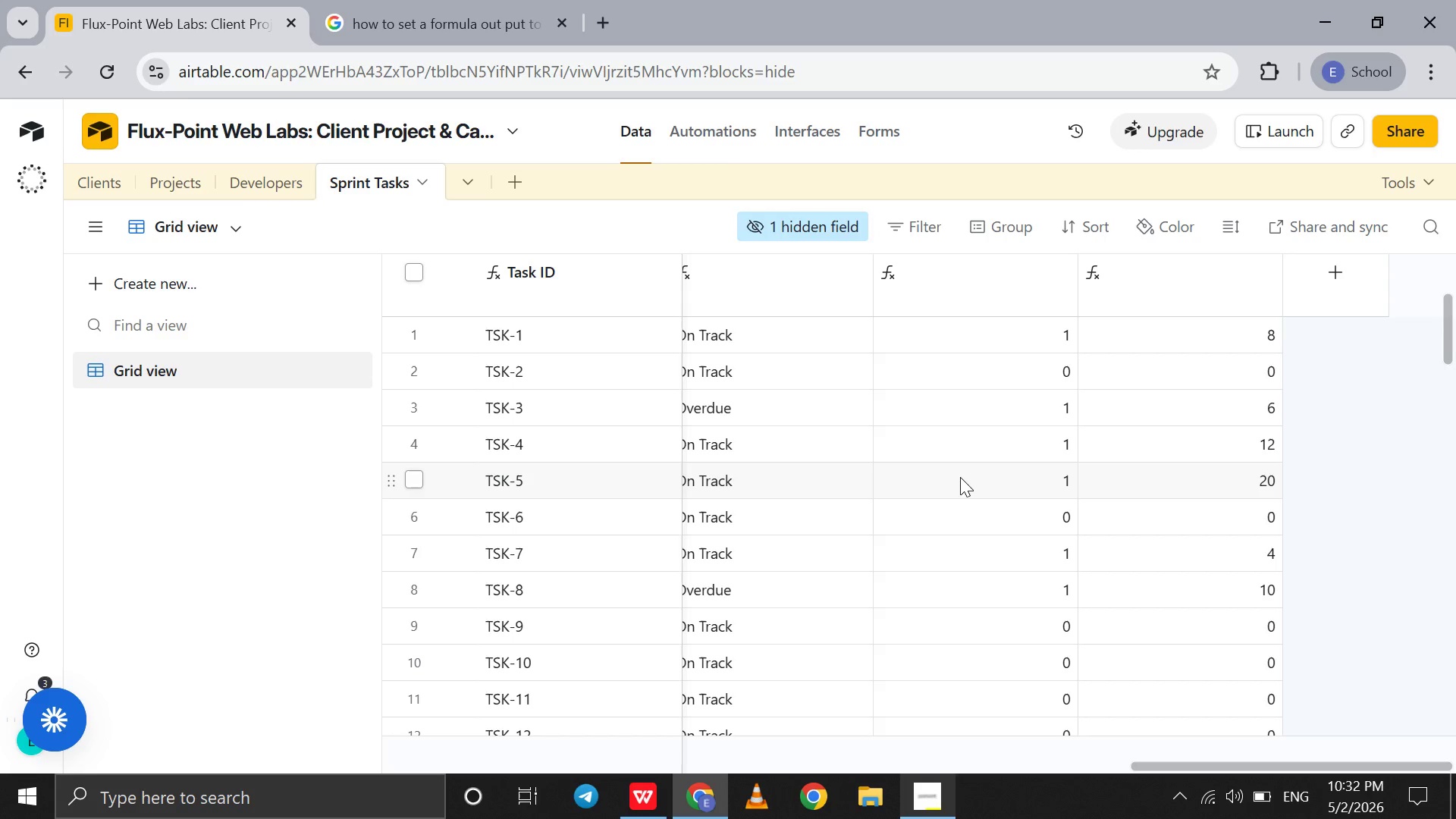 
scroll: coordinate [960, 477], scroll_direction: down, amount: 8.0
 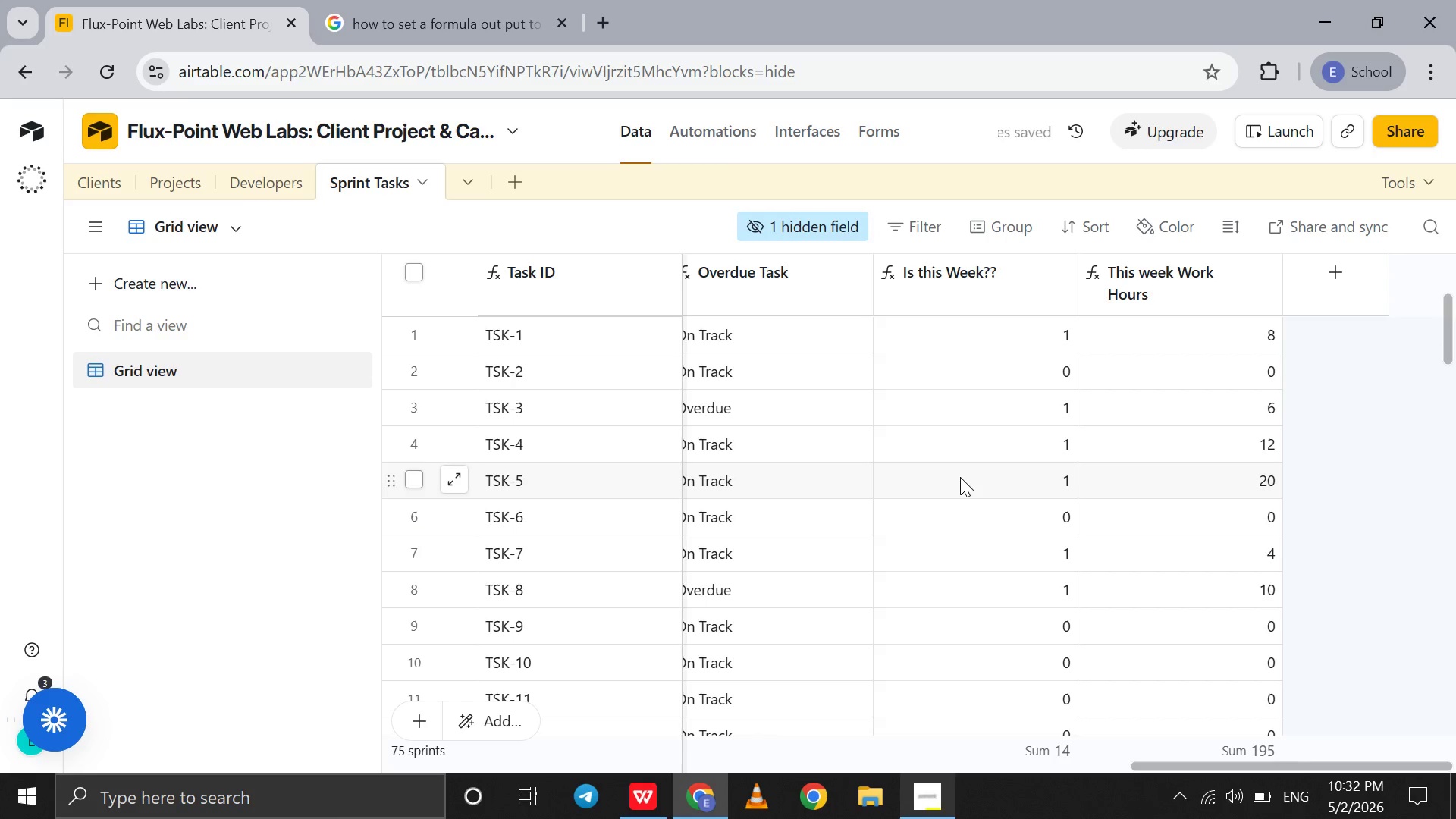 
scroll: coordinate [960, 477], scroll_direction: up, amount: 29.0
 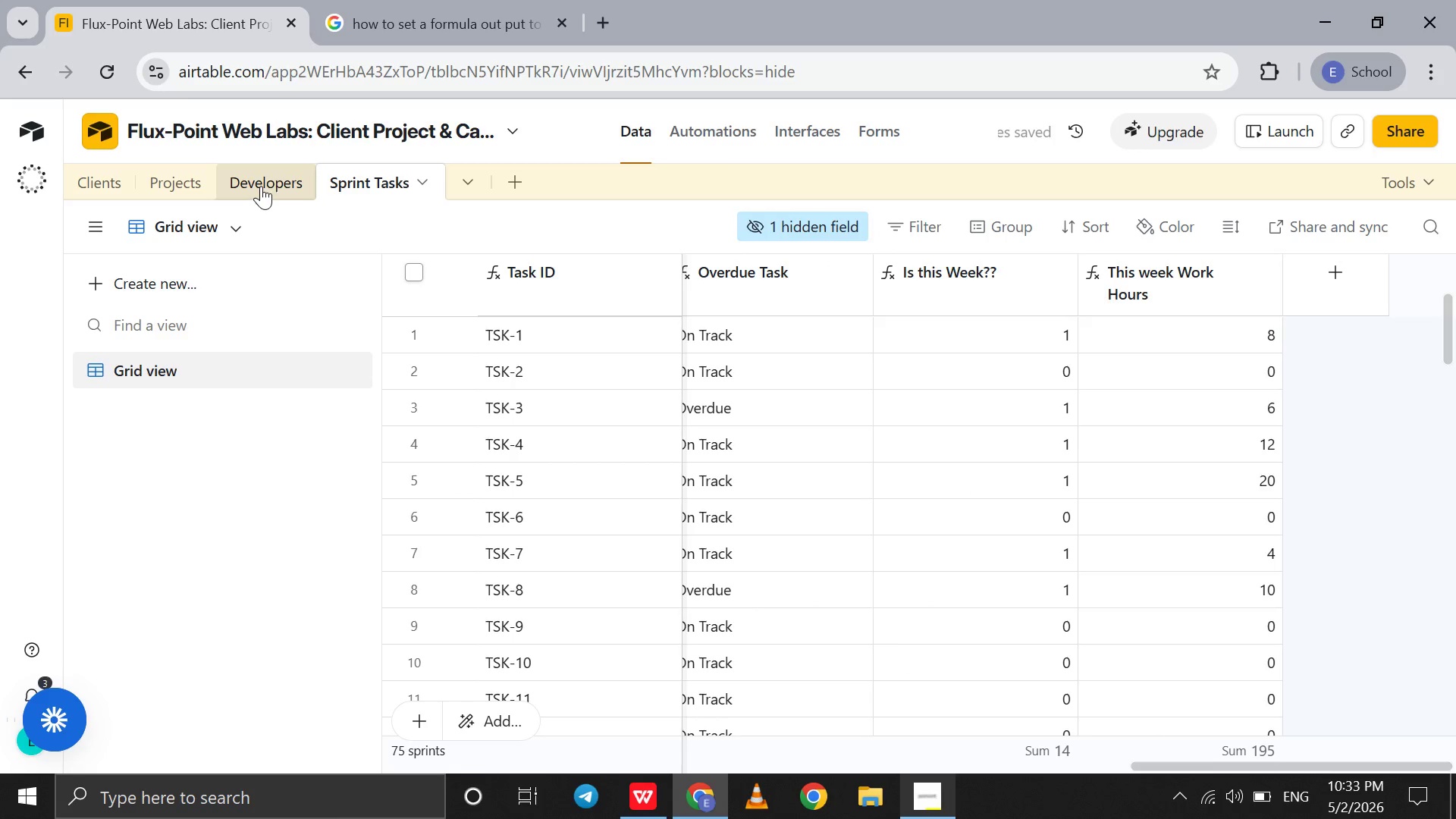 
left_click([261, 186])
 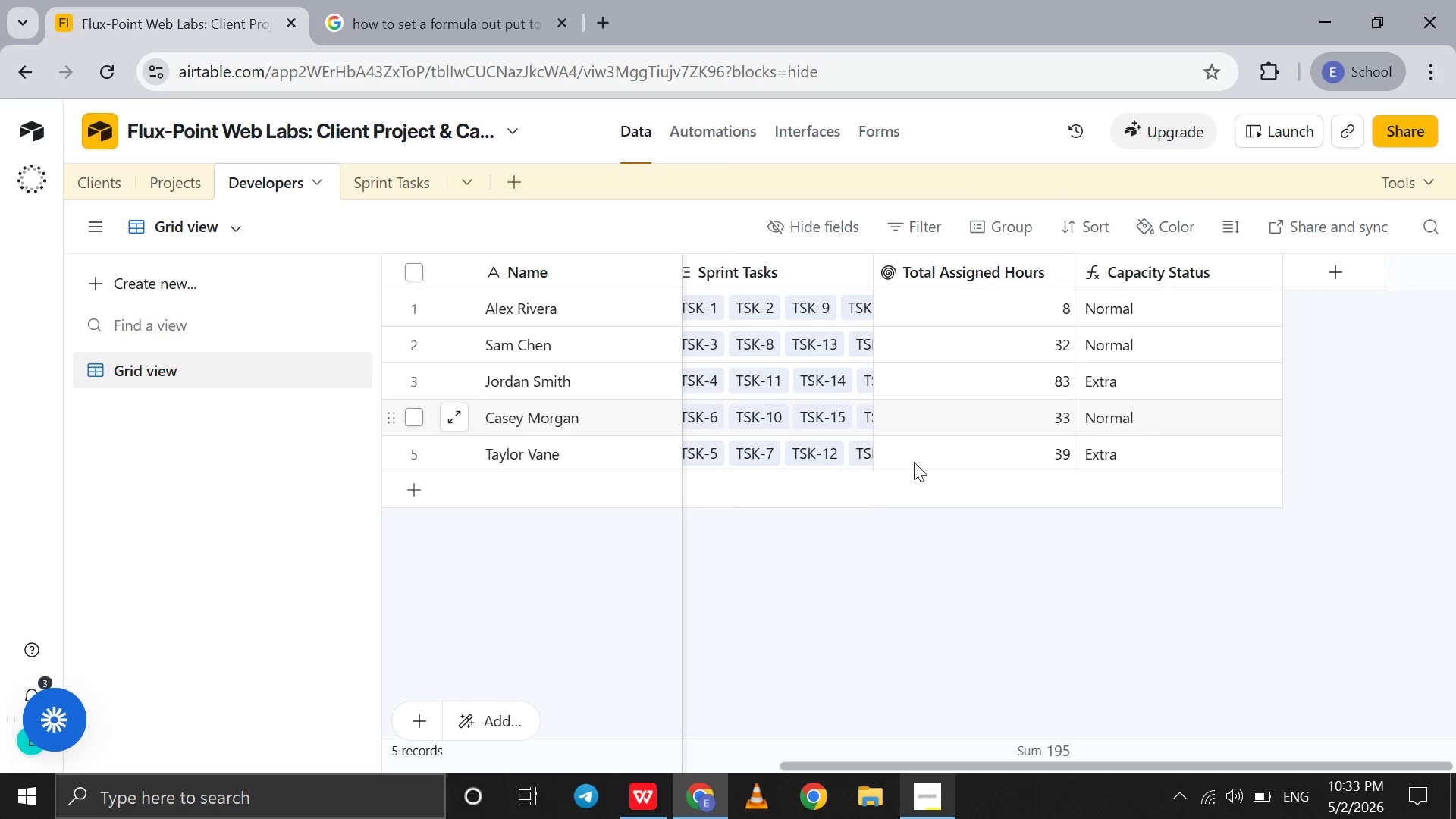 
scroll: coordinate [1056, 519], scroll_direction: up, amount: 62.0
 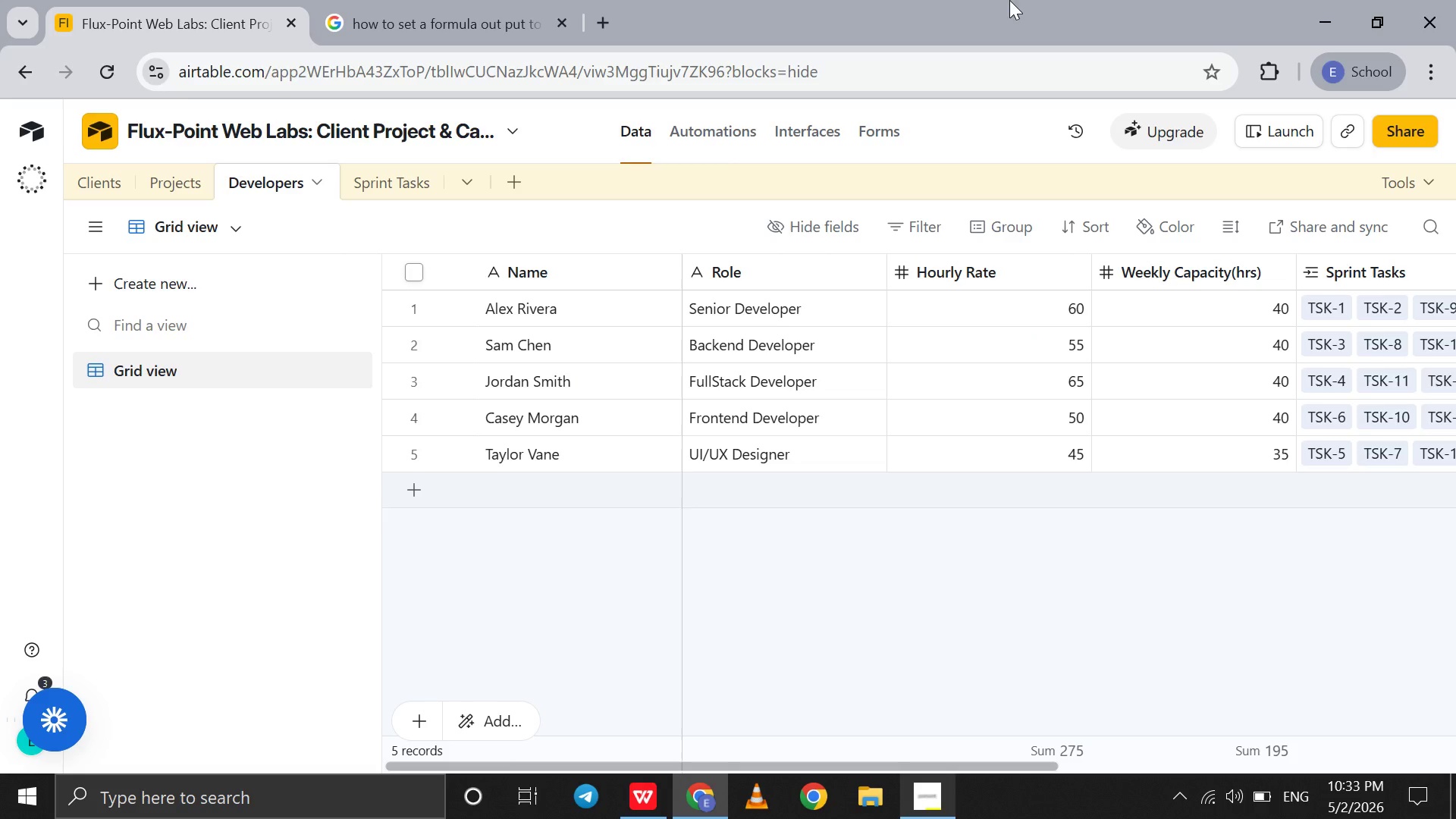 
wait(5.54)
 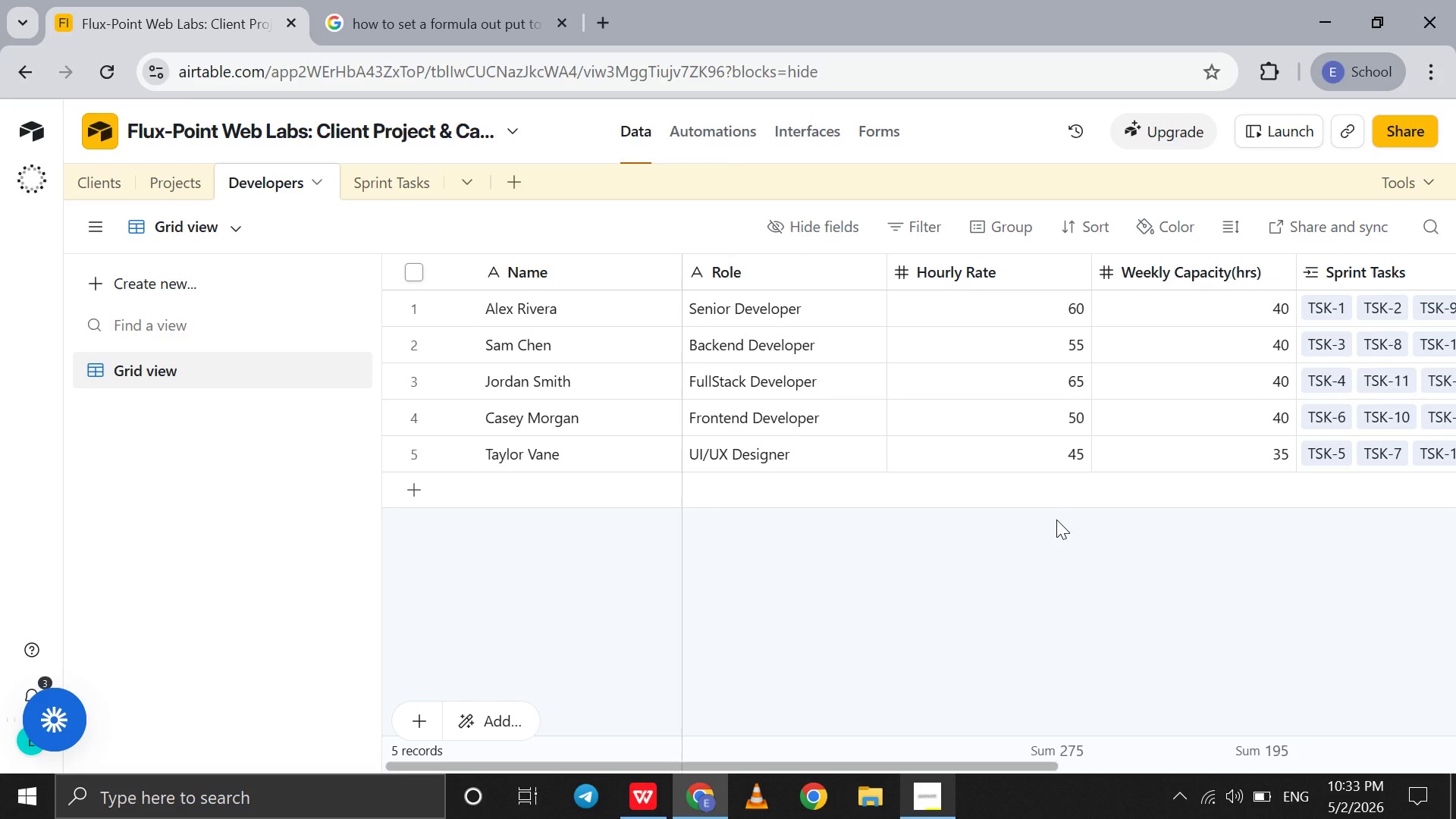 
left_click([548, 28])
 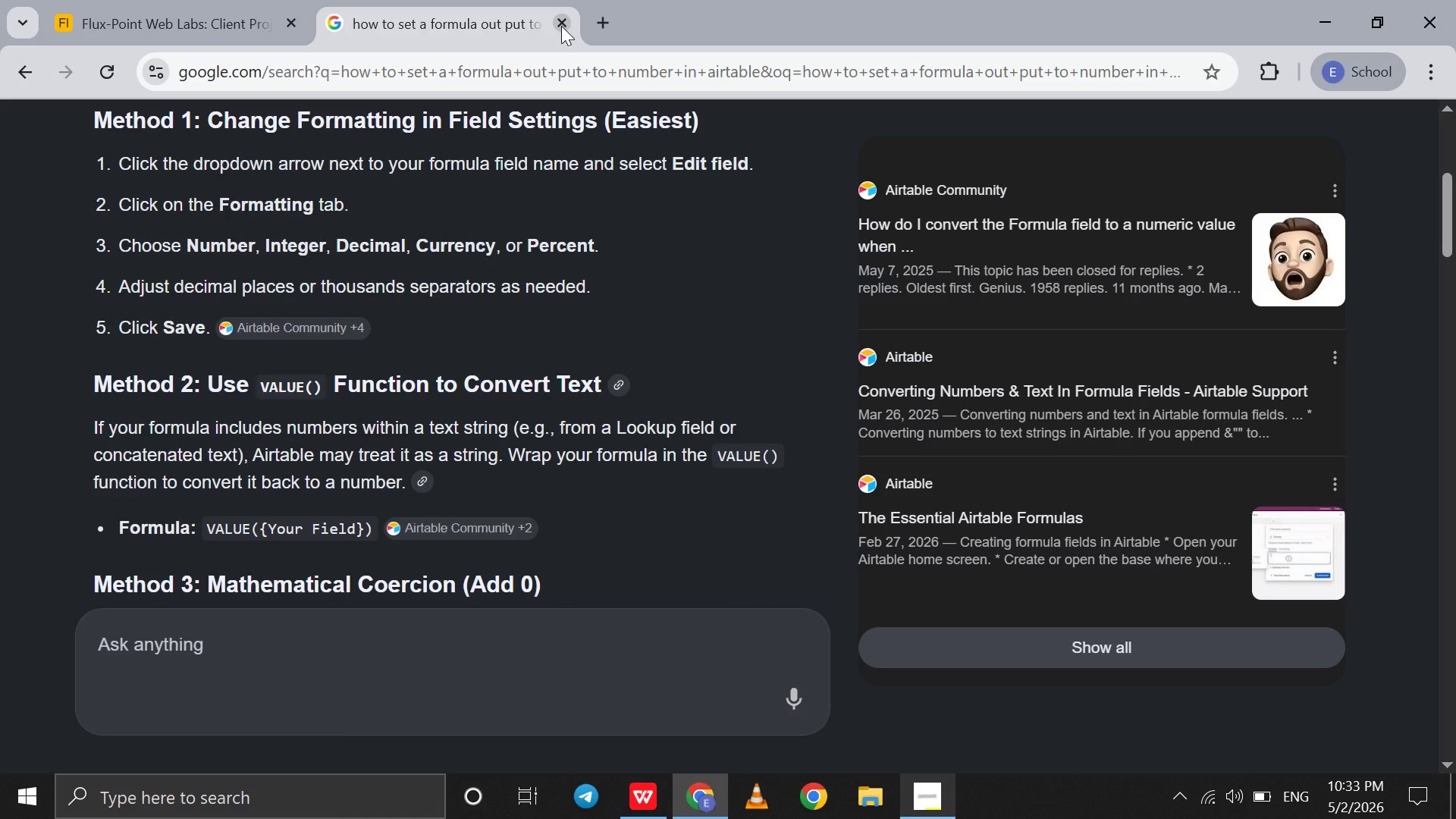 
left_click([561, 26])
 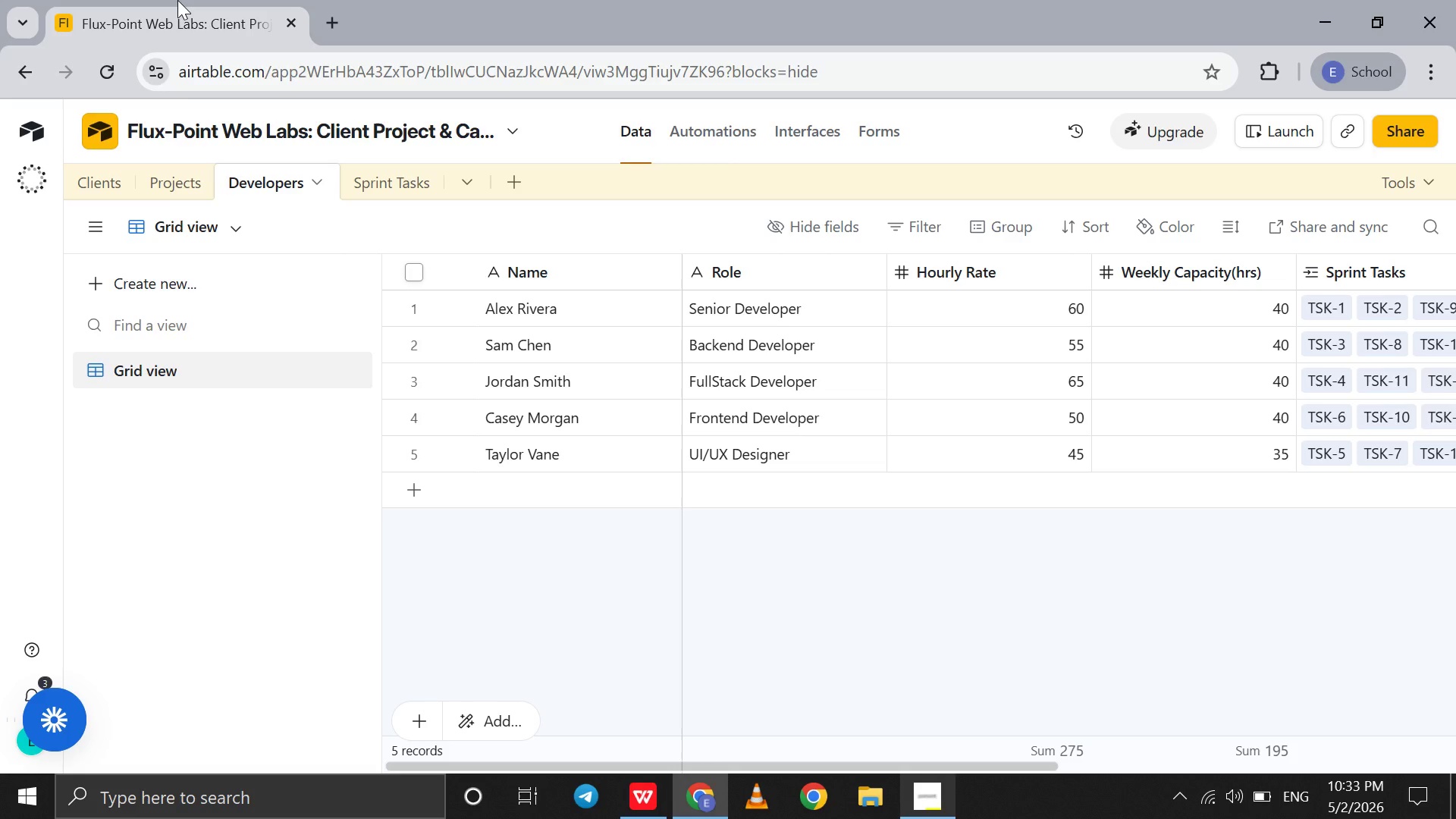 
left_click([177, 0])
 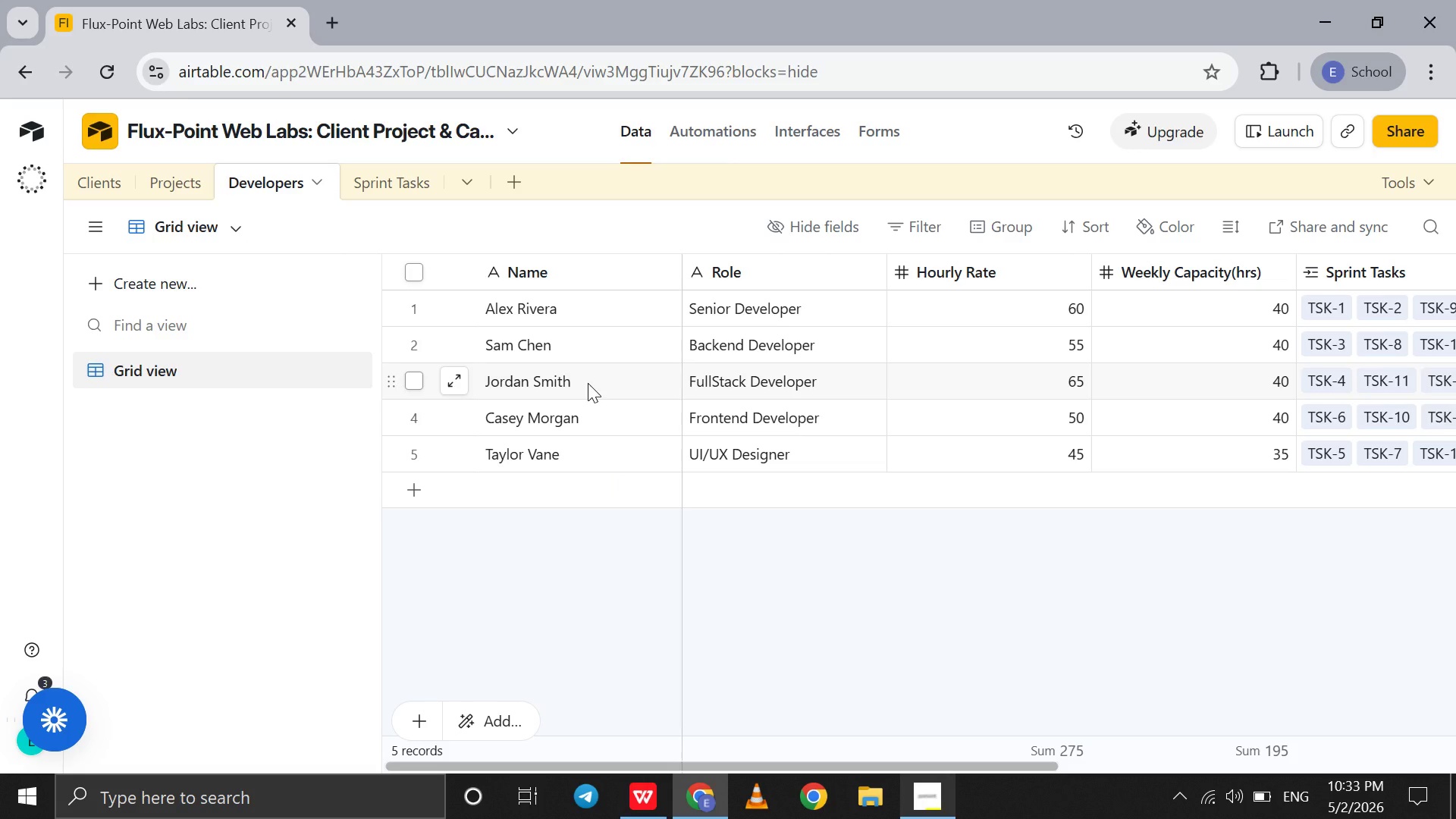 
wait(12.75)
 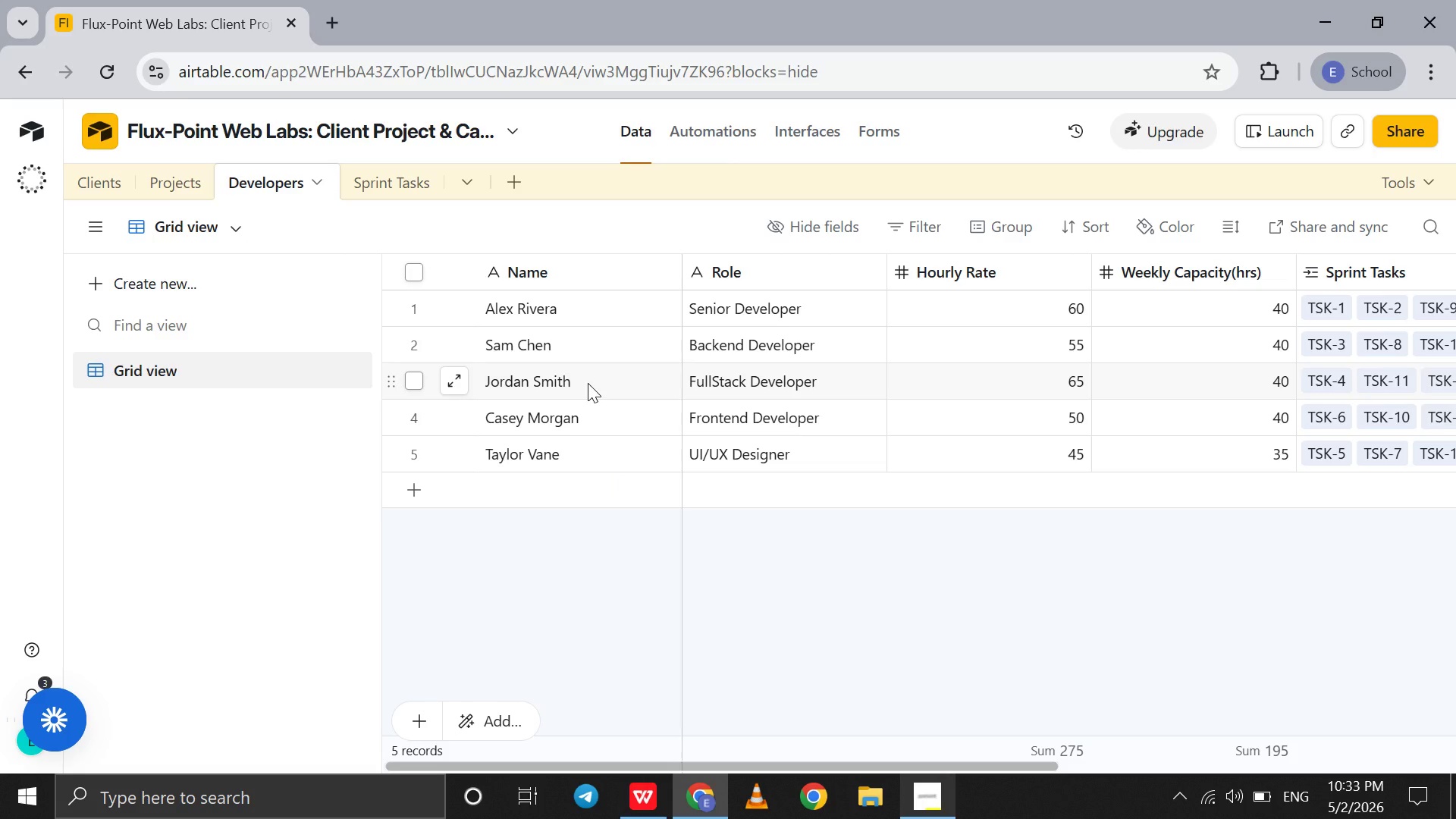 
scroll: coordinate [765, 441], scroll_direction: down, amount: 5.0
 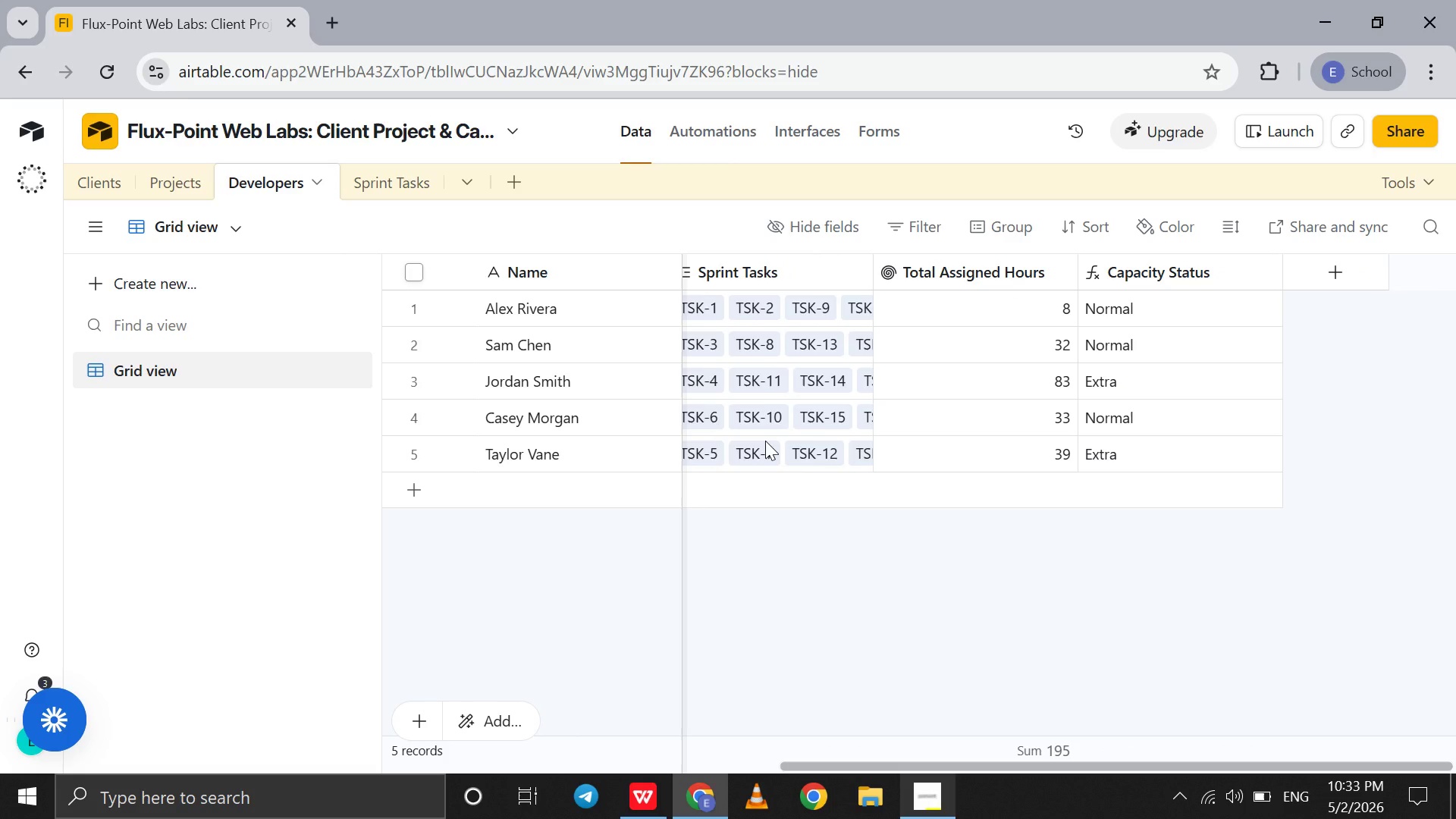 
wait(6.29)
 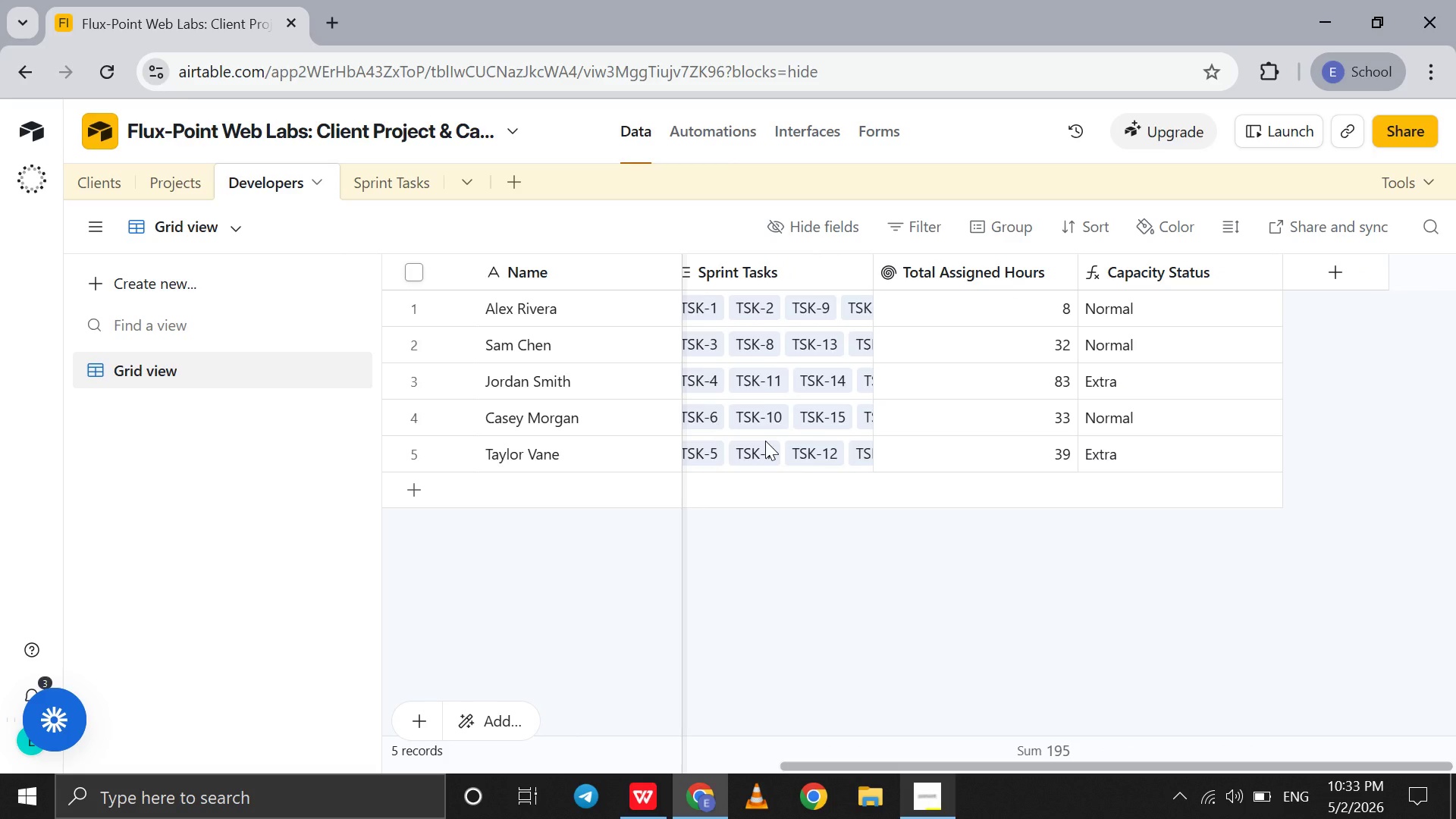 
left_click([404, 183])
 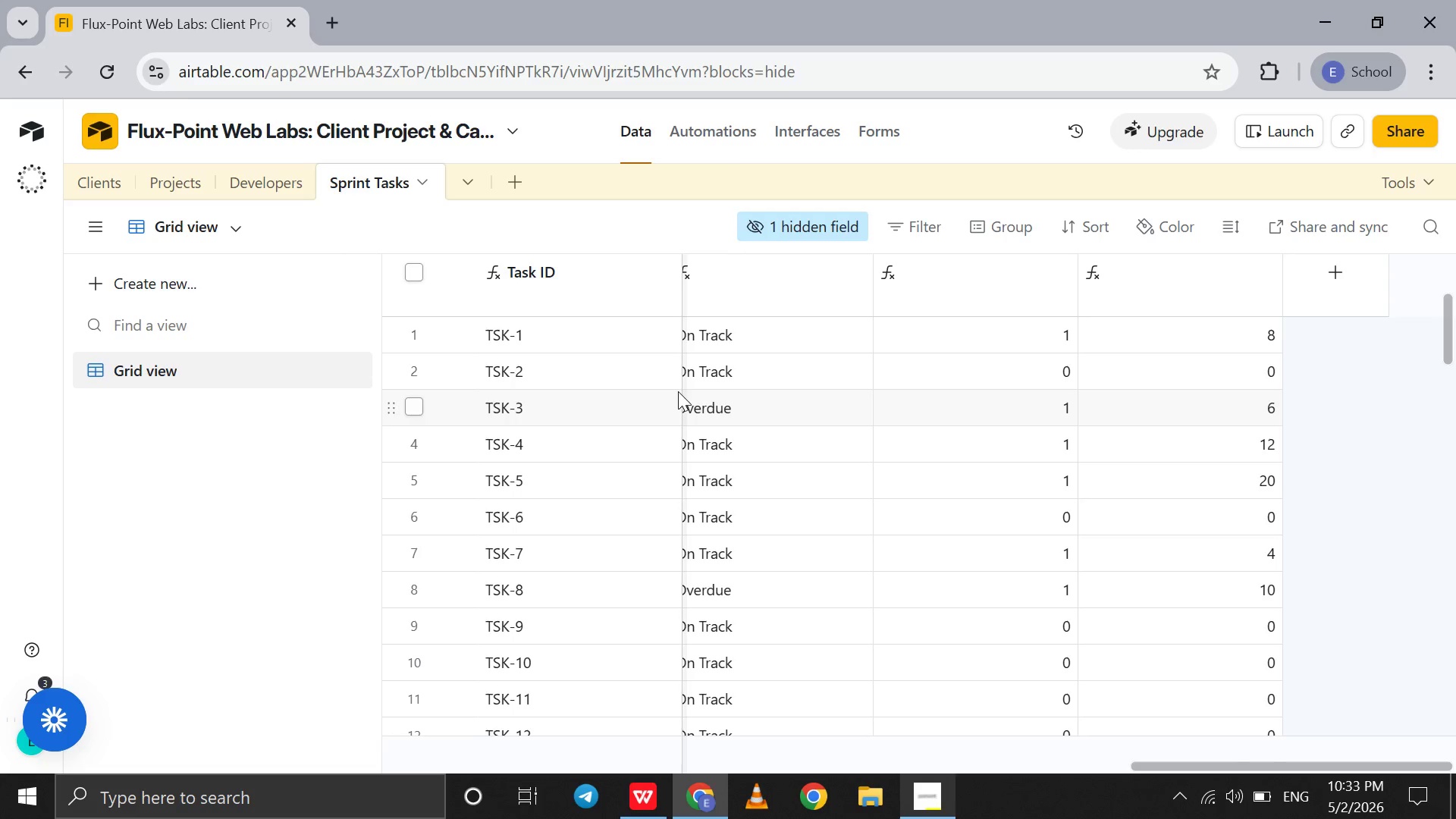 
scroll: coordinate [678, 391], scroll_direction: up, amount: 163.0
 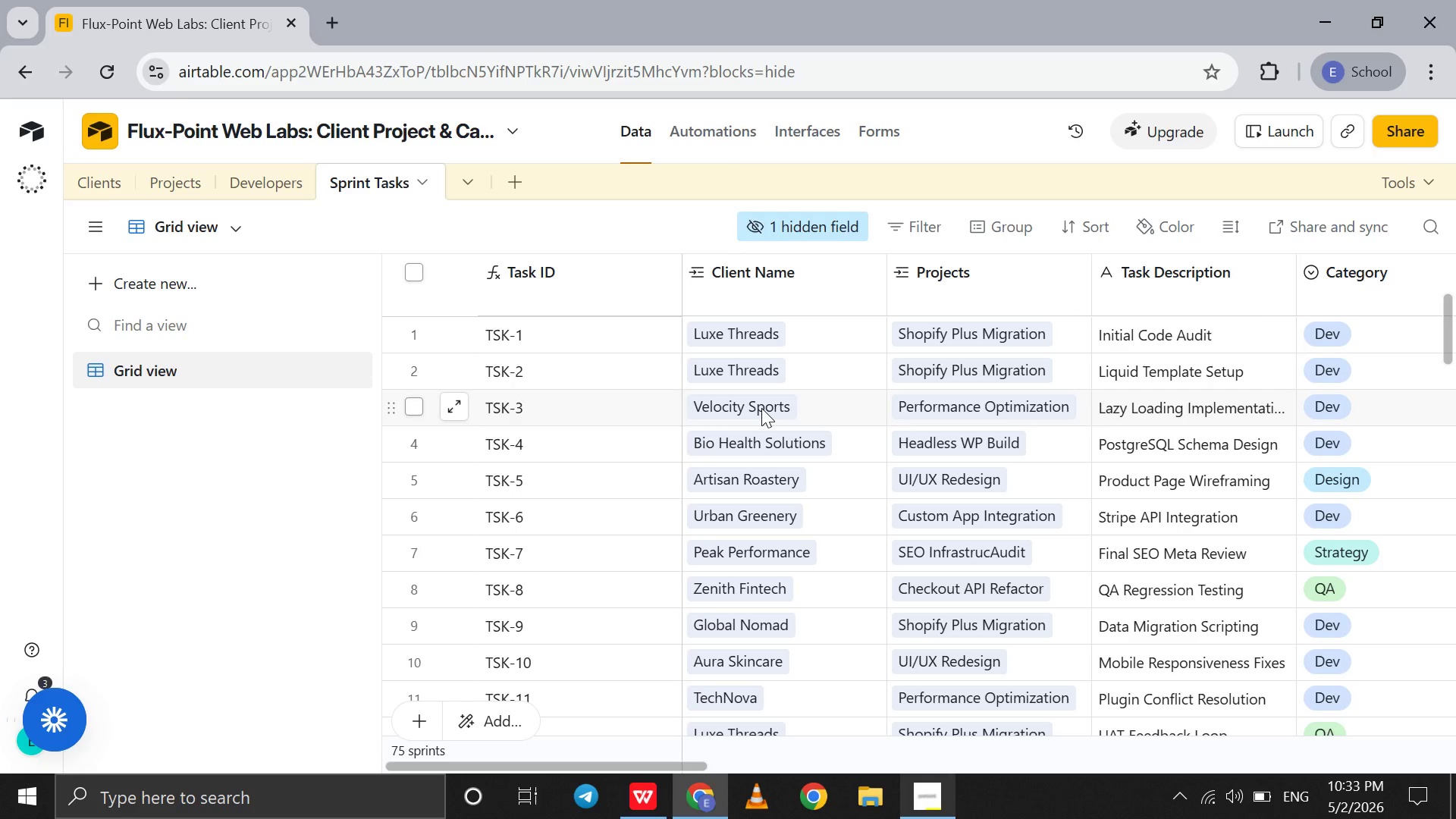 
wait(8.62)
 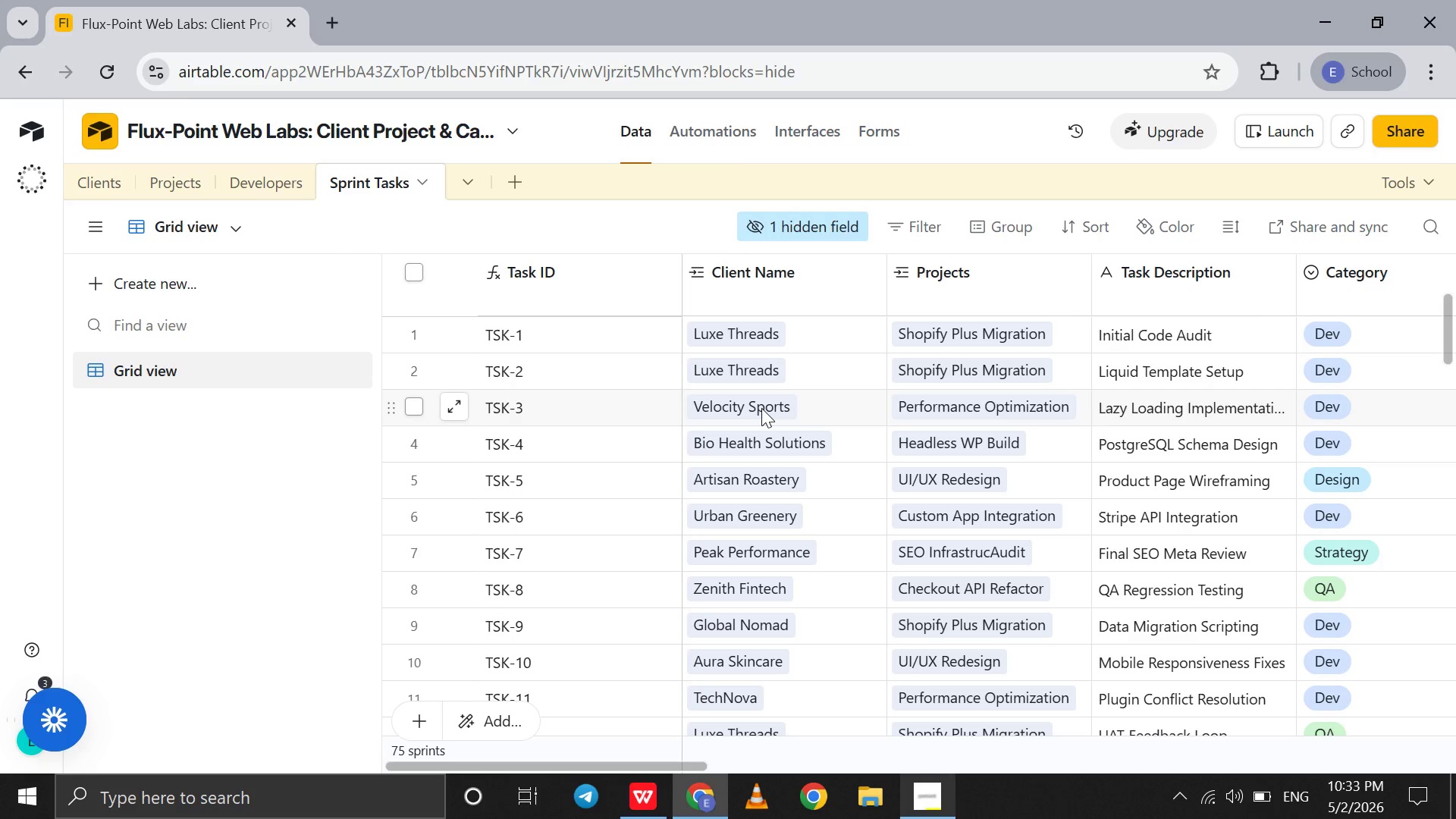 
scroll: coordinate [799, 358], scroll_direction: down, amount: 2.0
 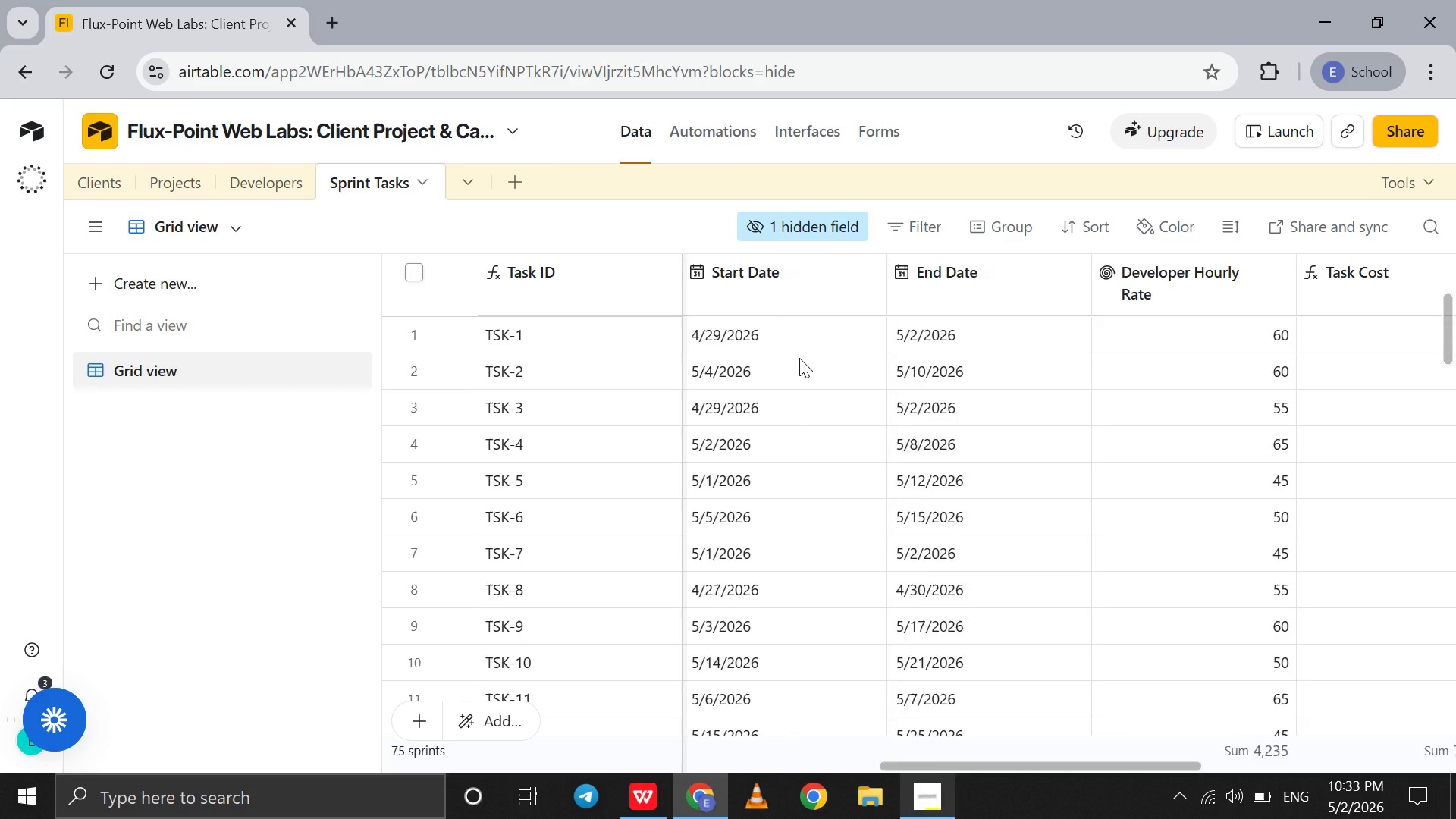 
scroll: coordinate [799, 358], scroll_direction: up, amount: 11.0
 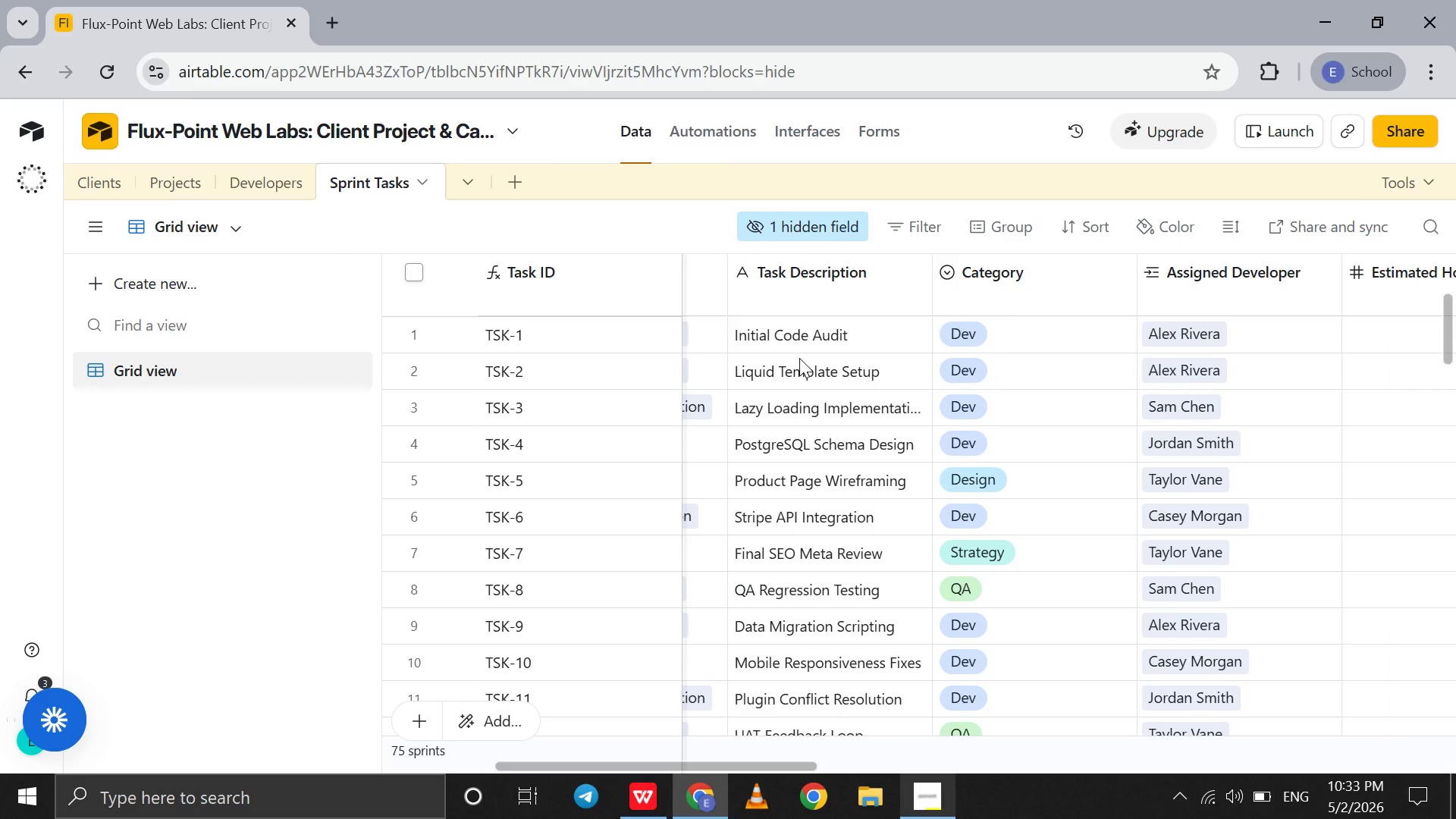 
scroll: coordinate [942, 356], scroll_direction: down, amount: 10.0
 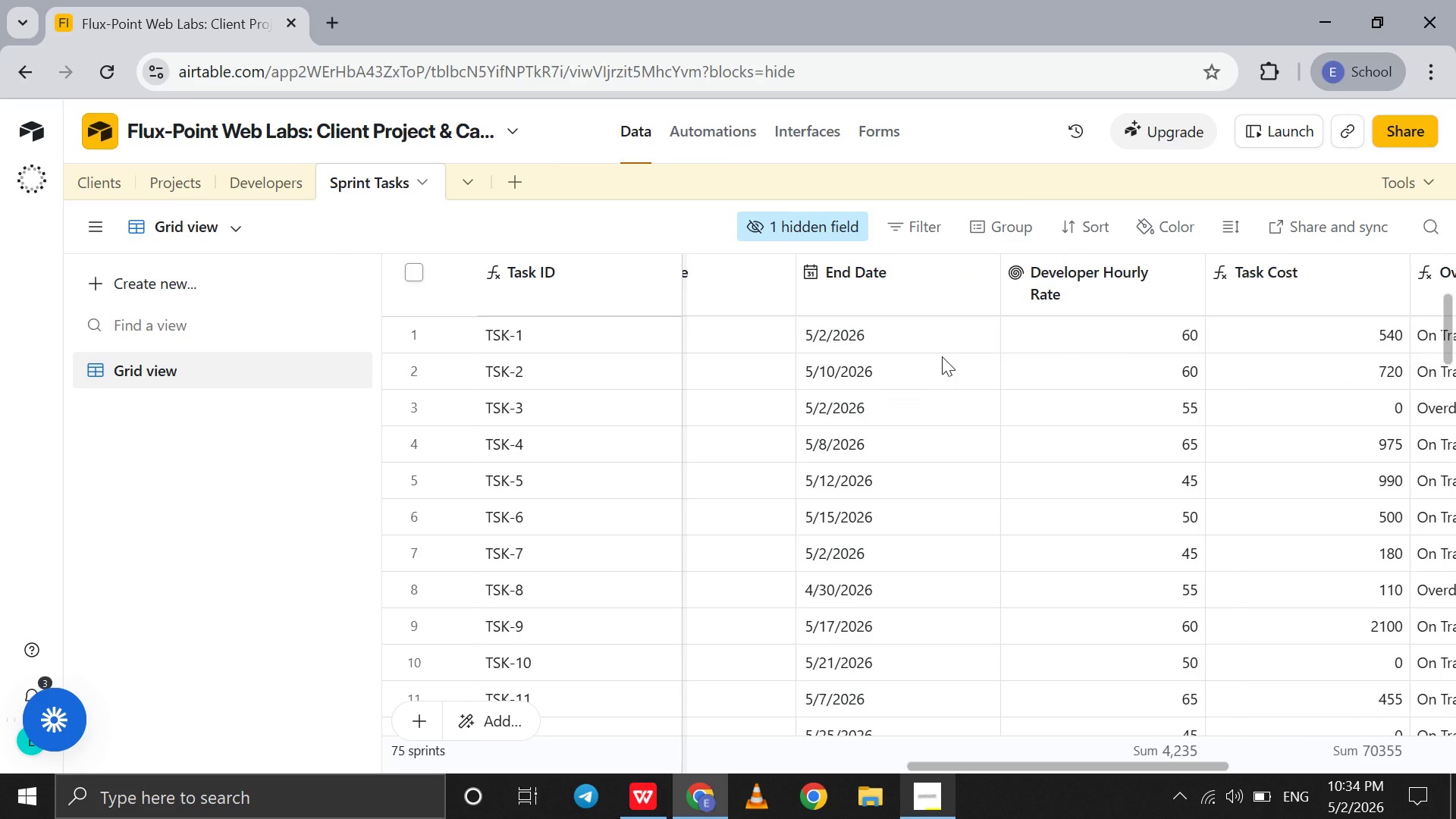 
scroll: coordinate [942, 356], scroll_direction: none, amount: 0.0
 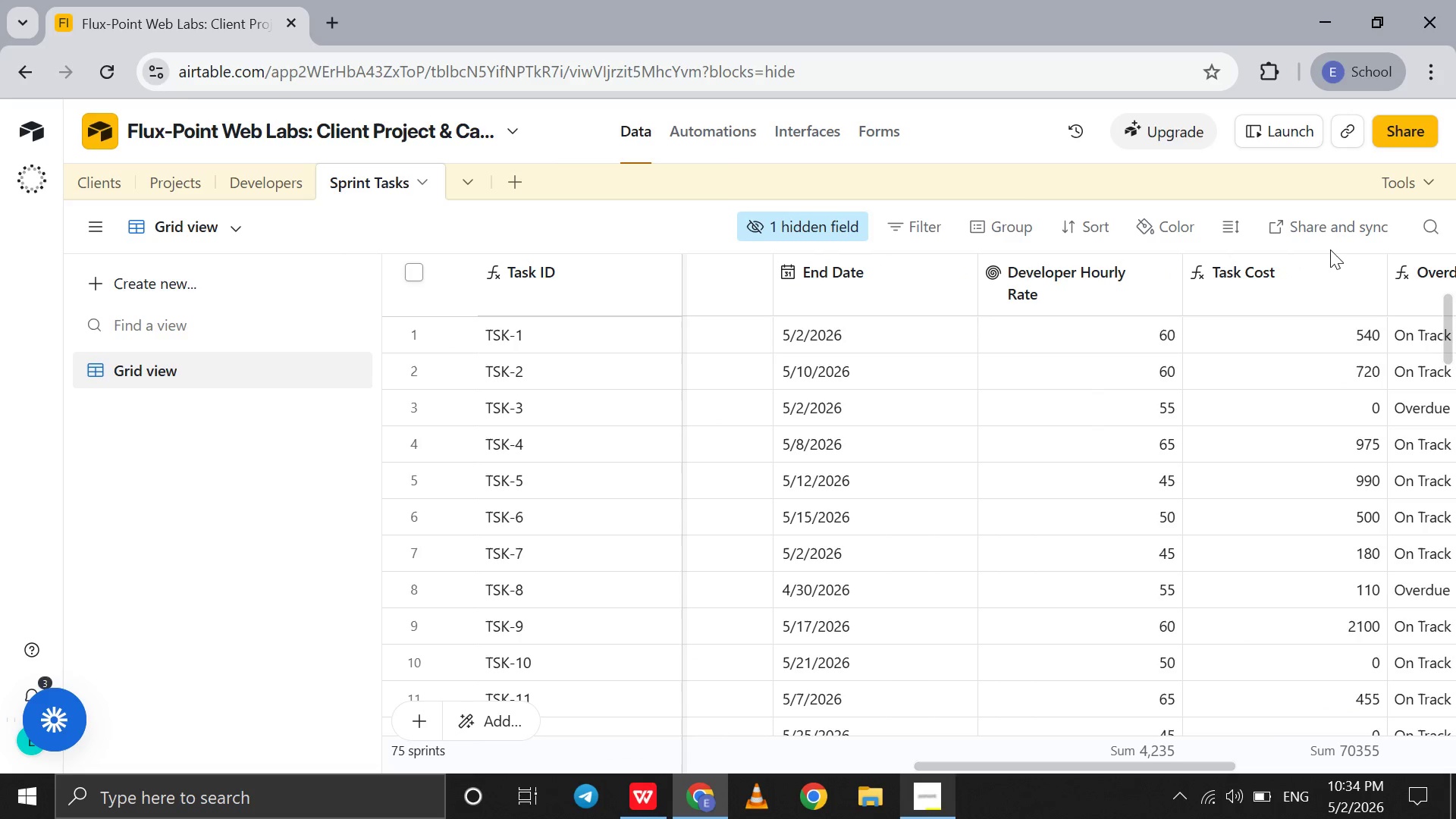 
double_click([1268, 286])
 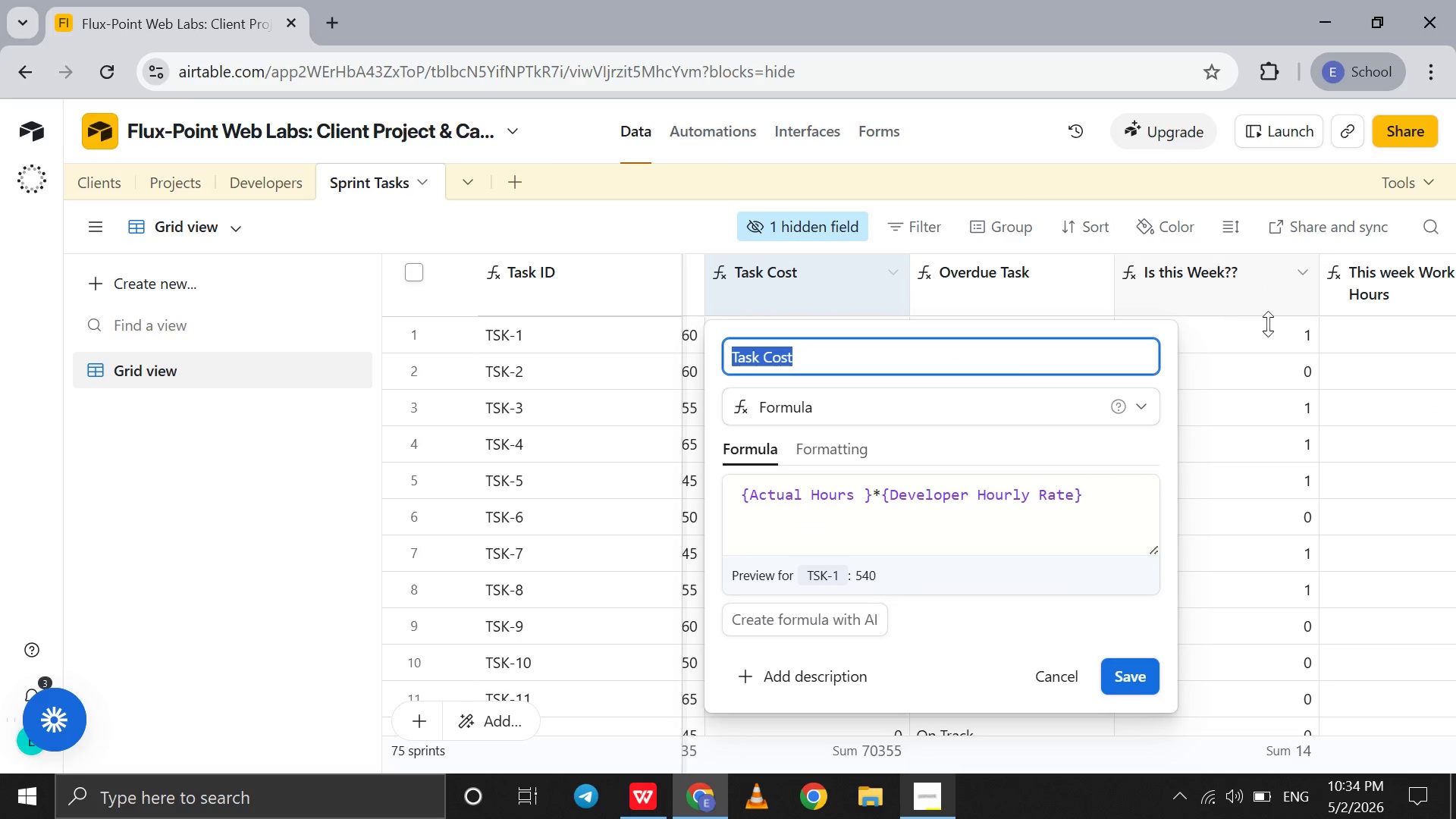 
left_click([1316, 369])
 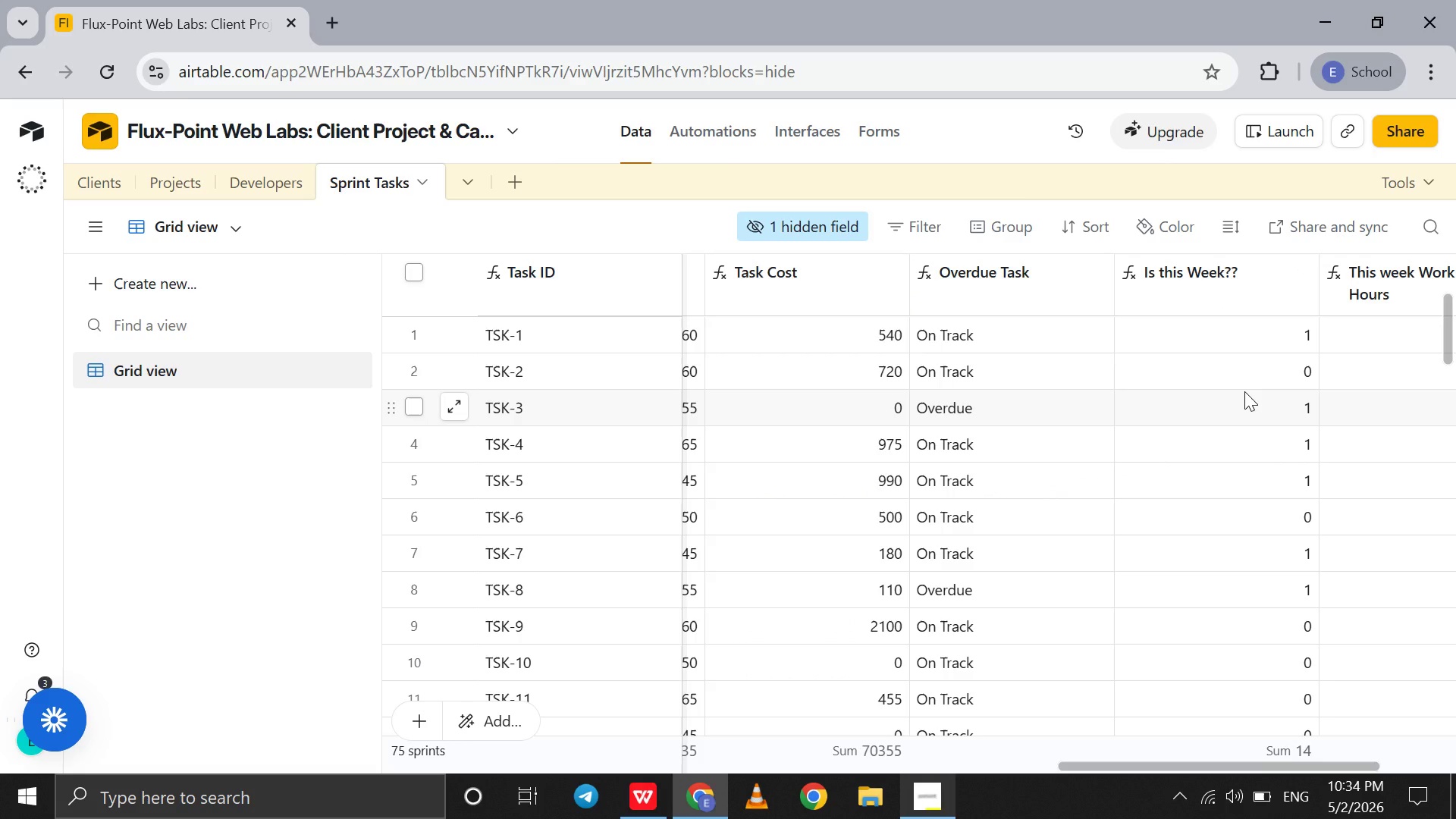 
scroll: coordinate [1244, 391], scroll_direction: down, amount: 3.0
 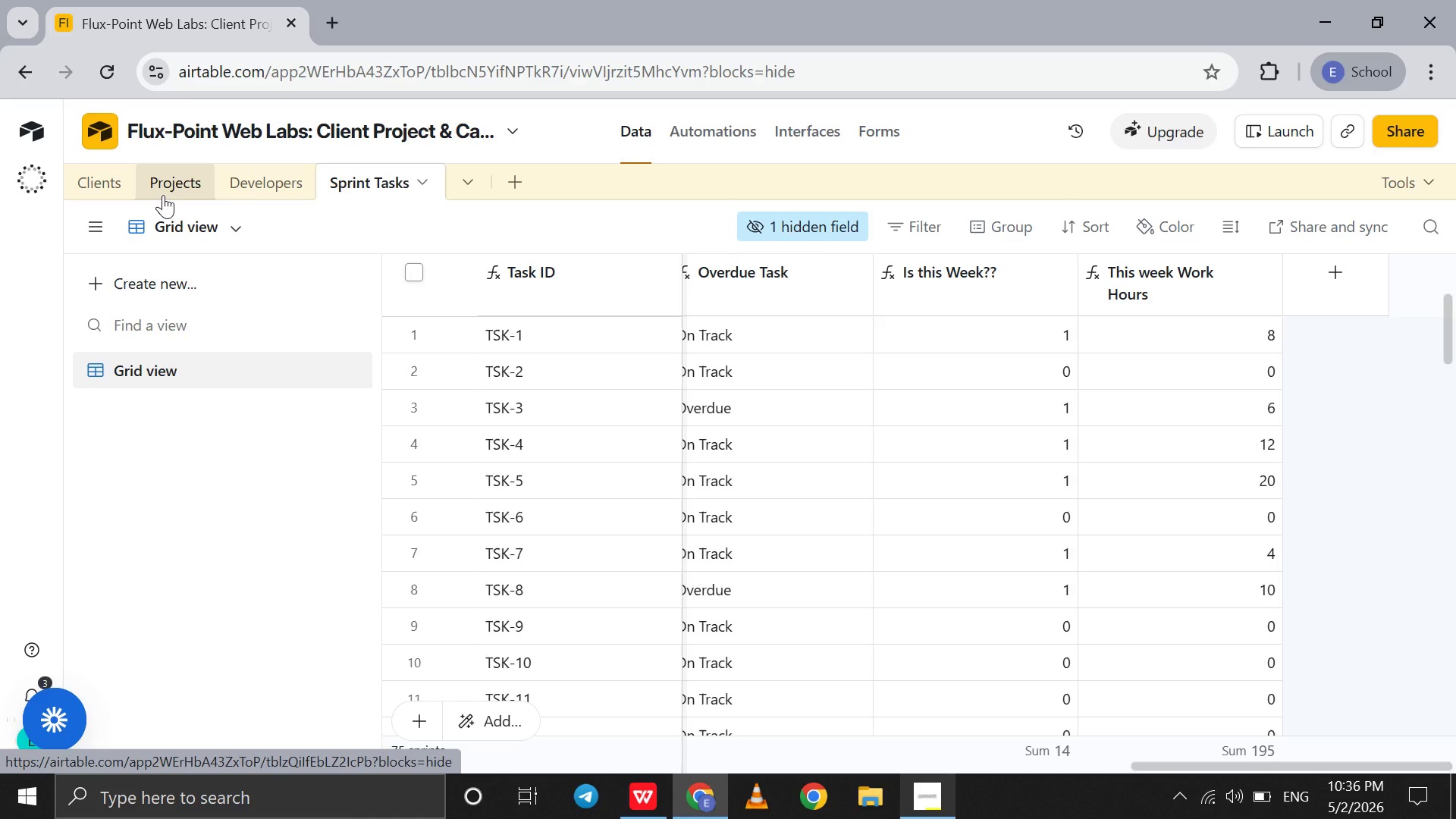 
wait(162.32)
 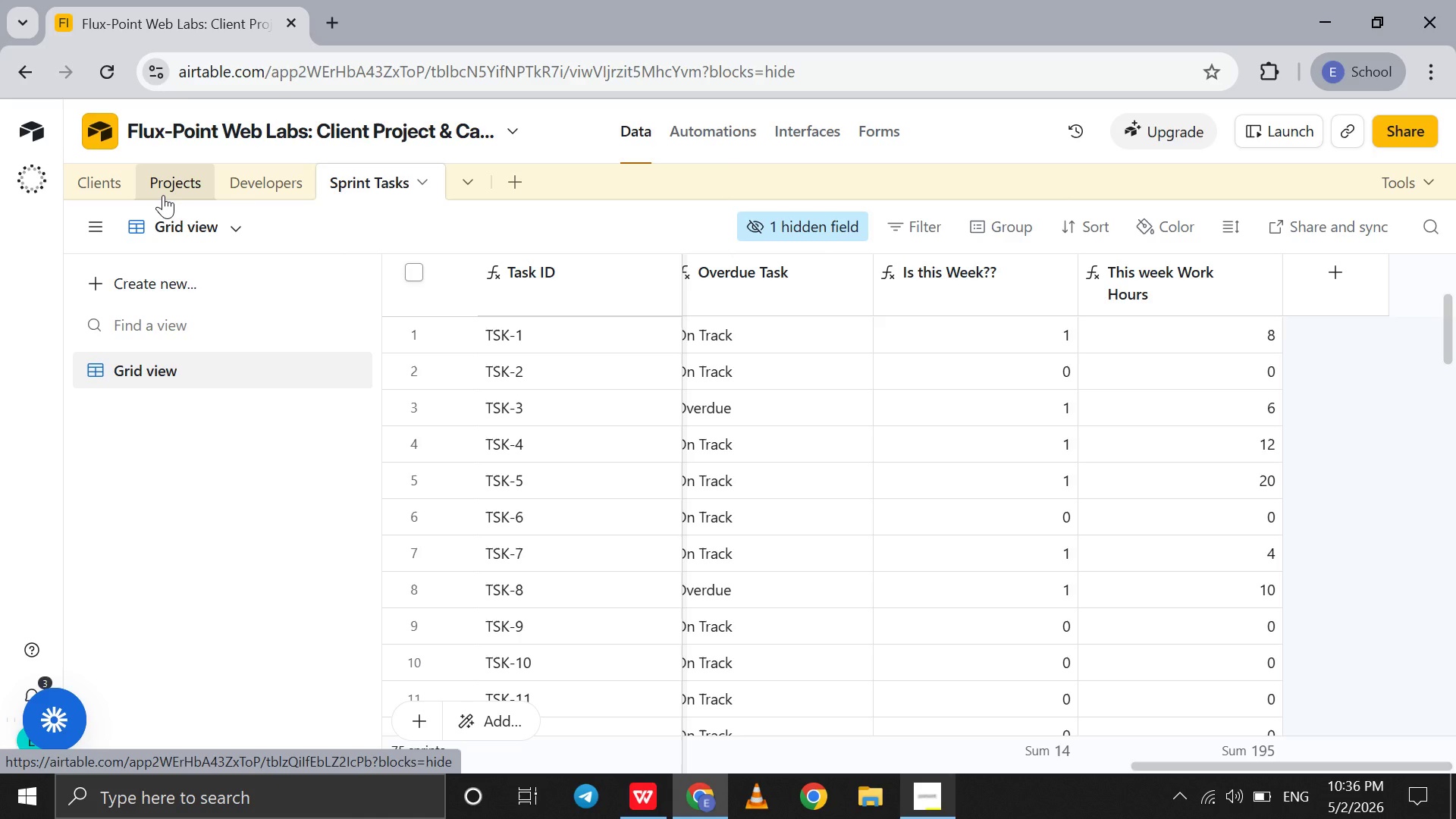 
left_click([163, 195])
 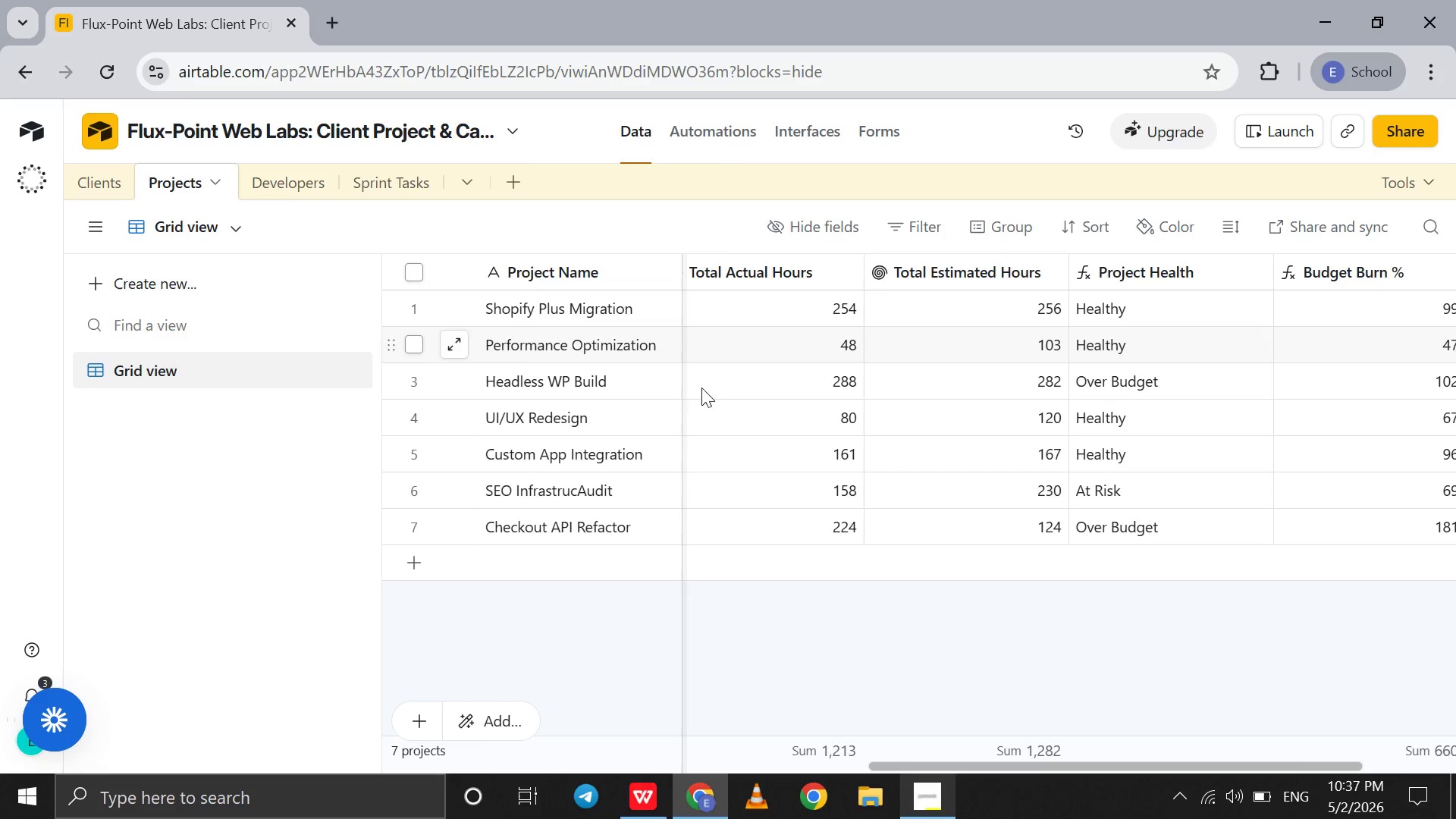 
scroll: coordinate [788, 444], scroll_direction: up, amount: 1.0
 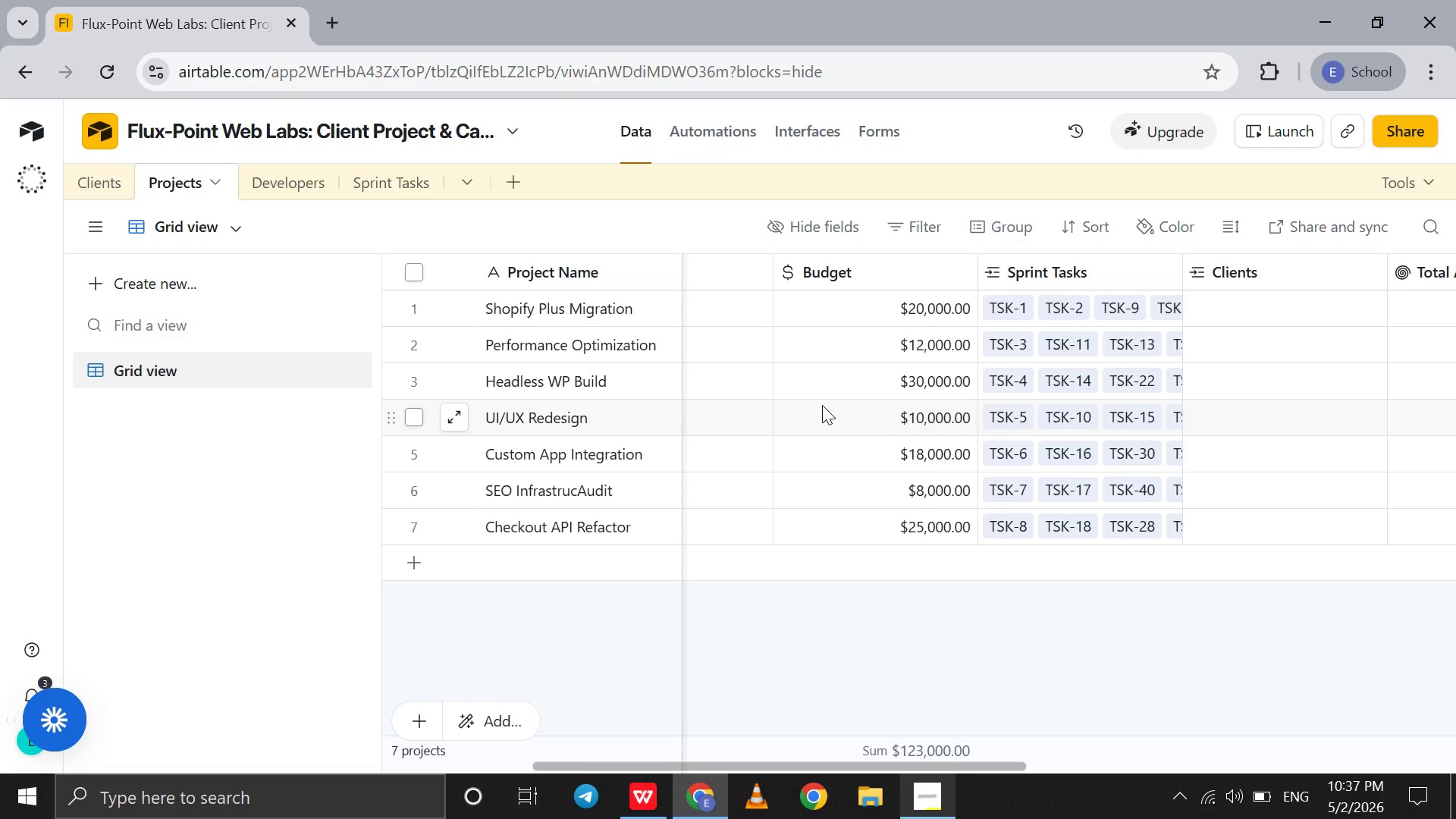 
wait(20.69)
 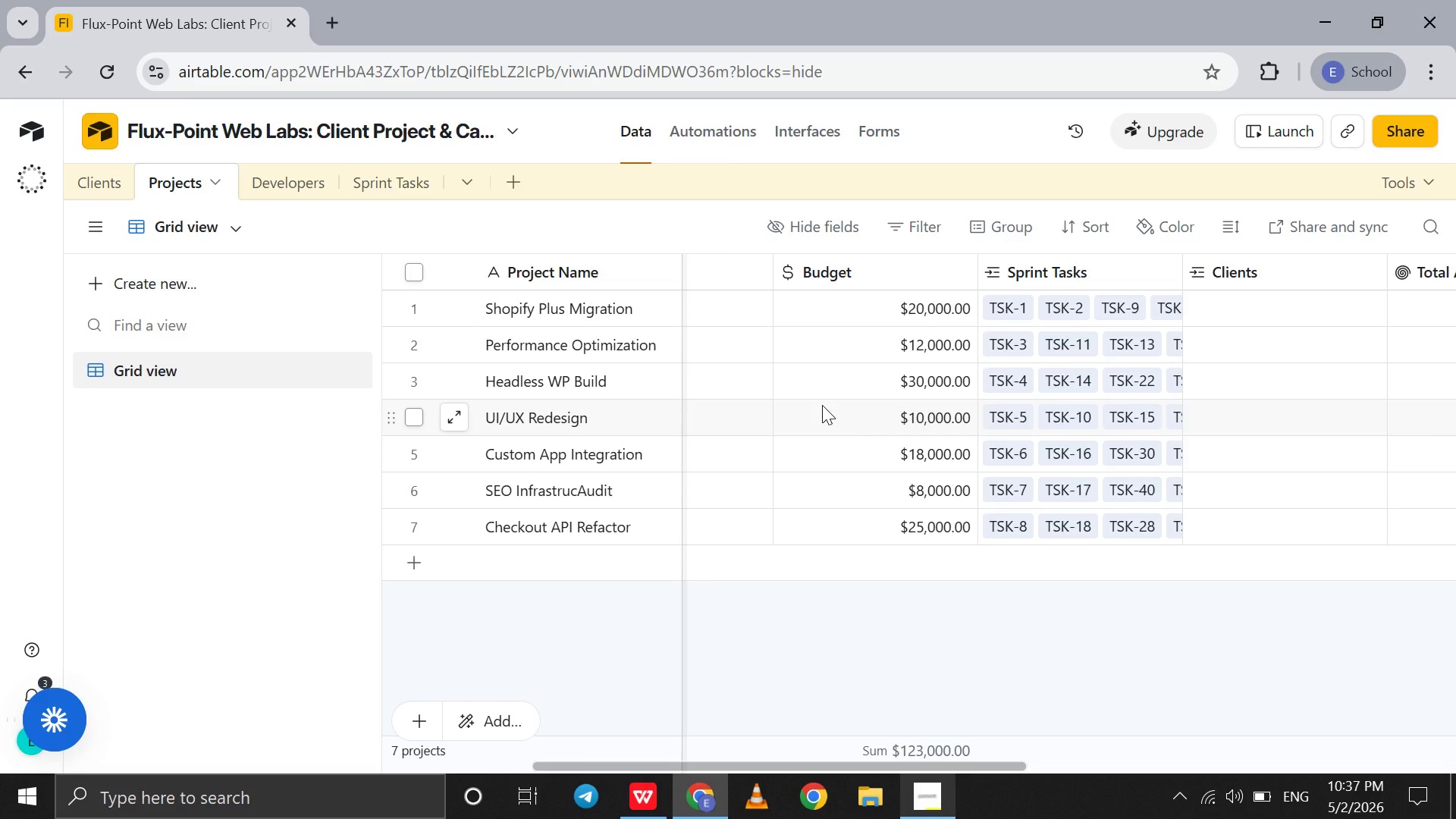 
left_click([1163, 273])
 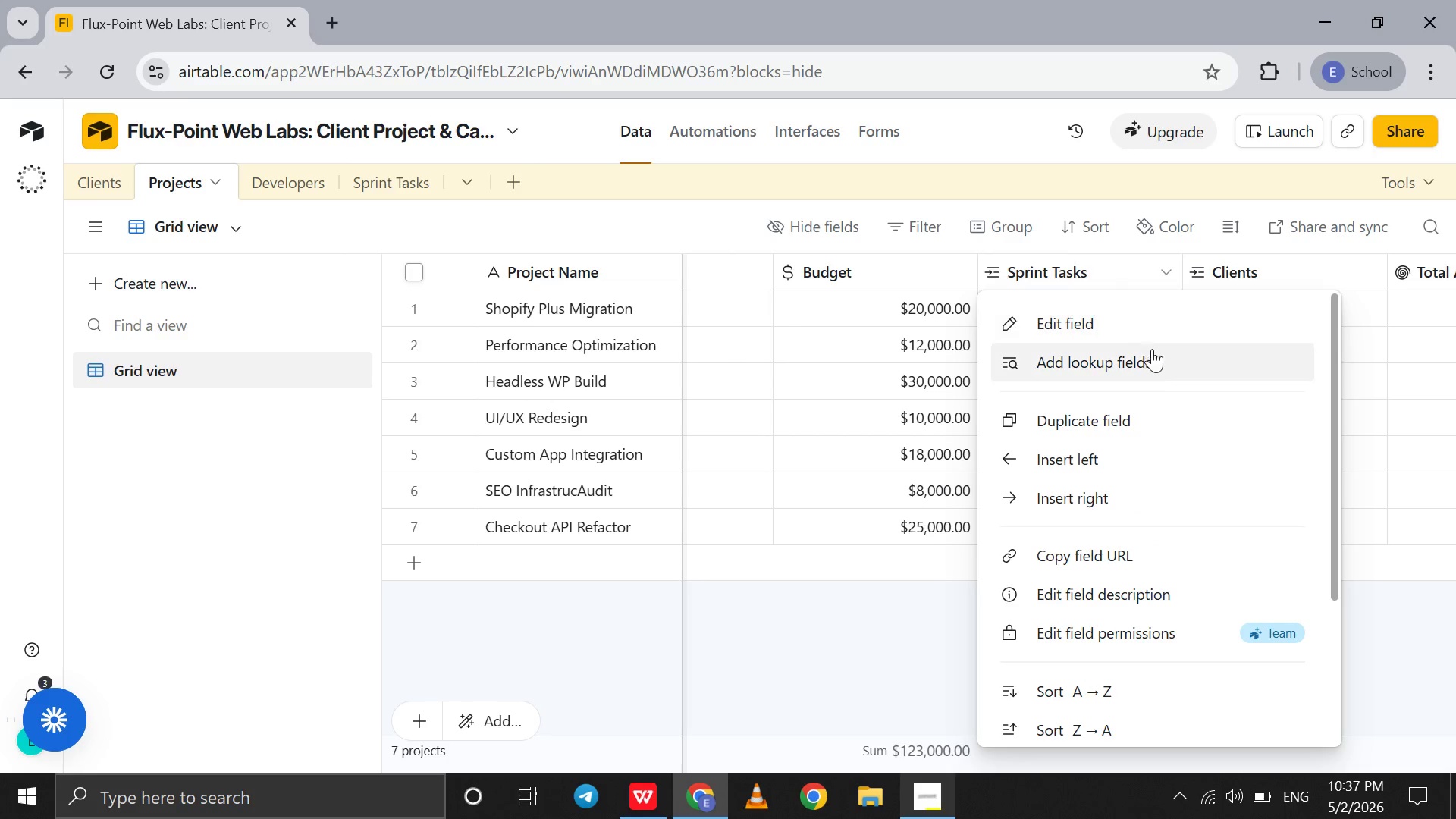 
left_click([1152, 350])
 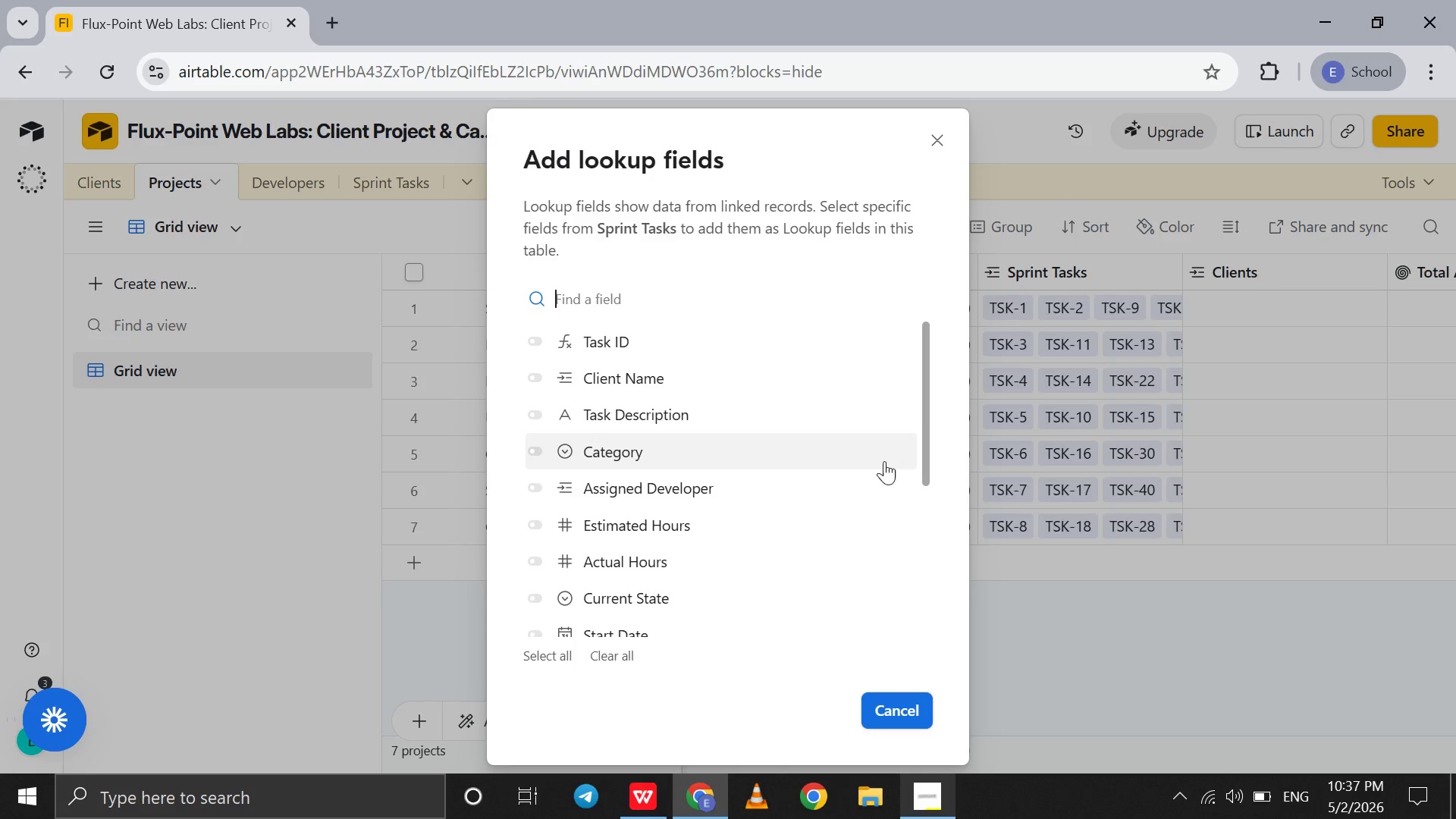 
scroll: coordinate [758, 559], scroll_direction: down, amount: 9.0
 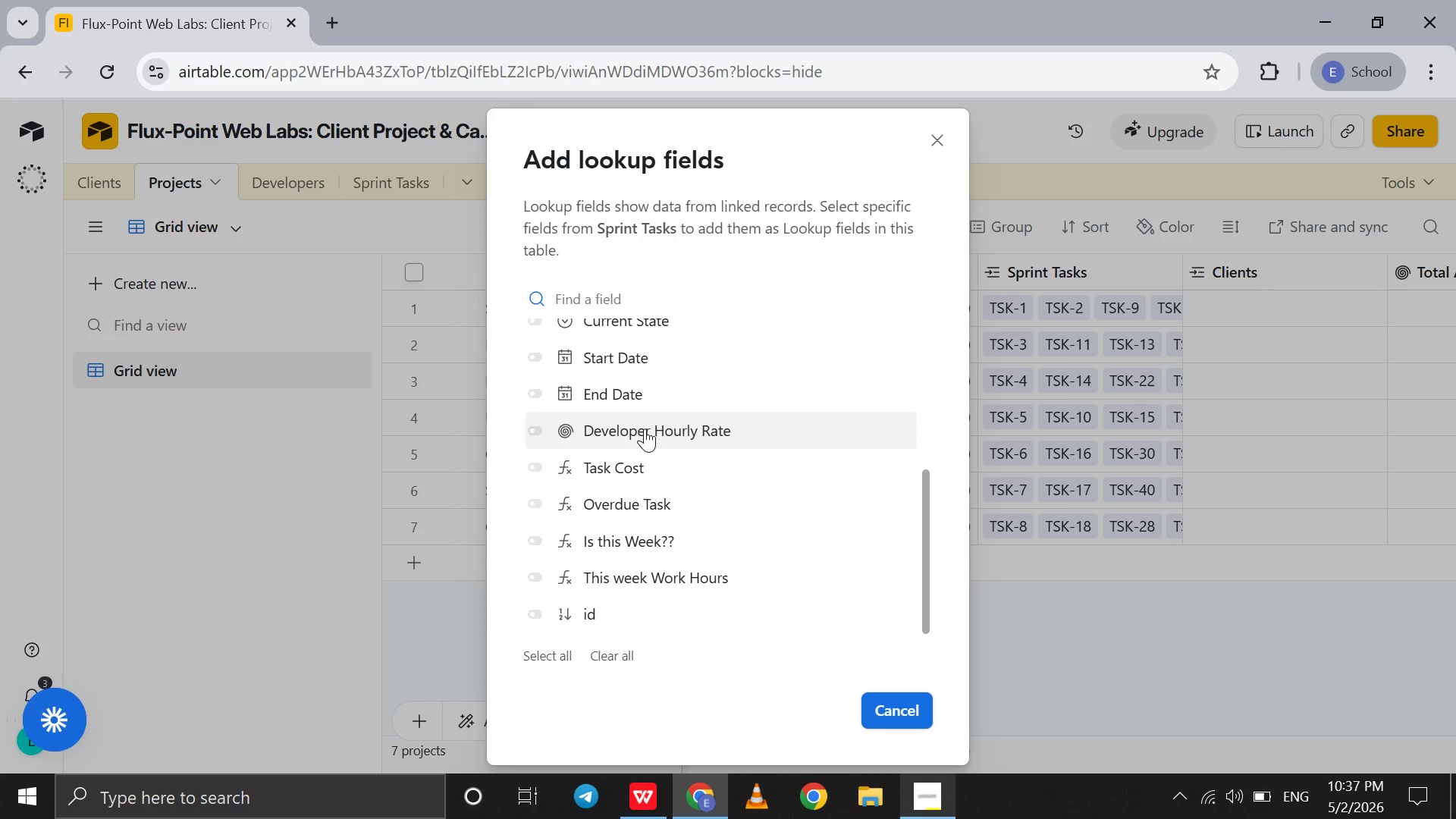 
scroll: coordinate [645, 428], scroll_direction: up, amount: 6.0
 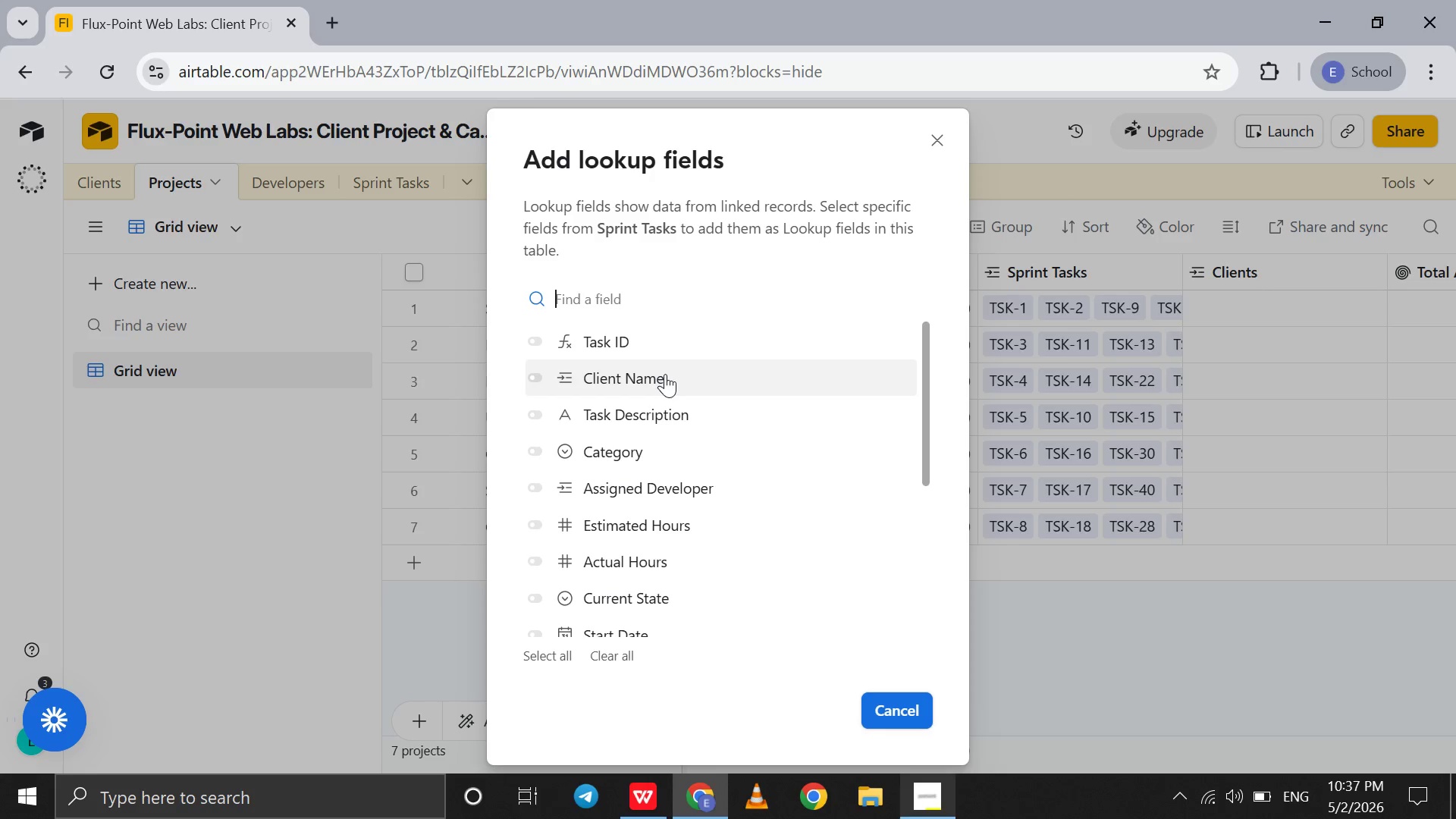 
left_click([665, 374])
 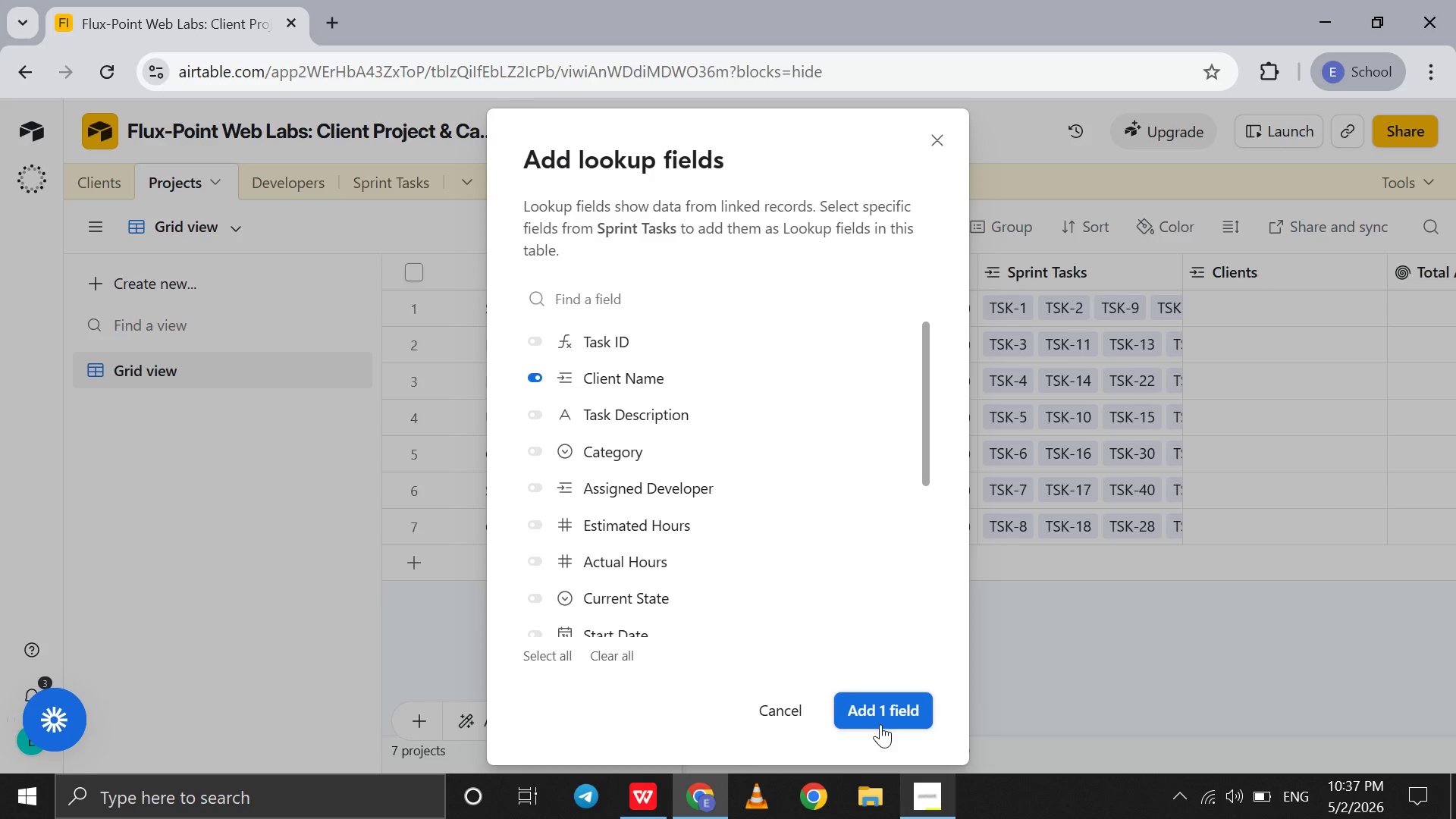 
left_click([880, 724])
 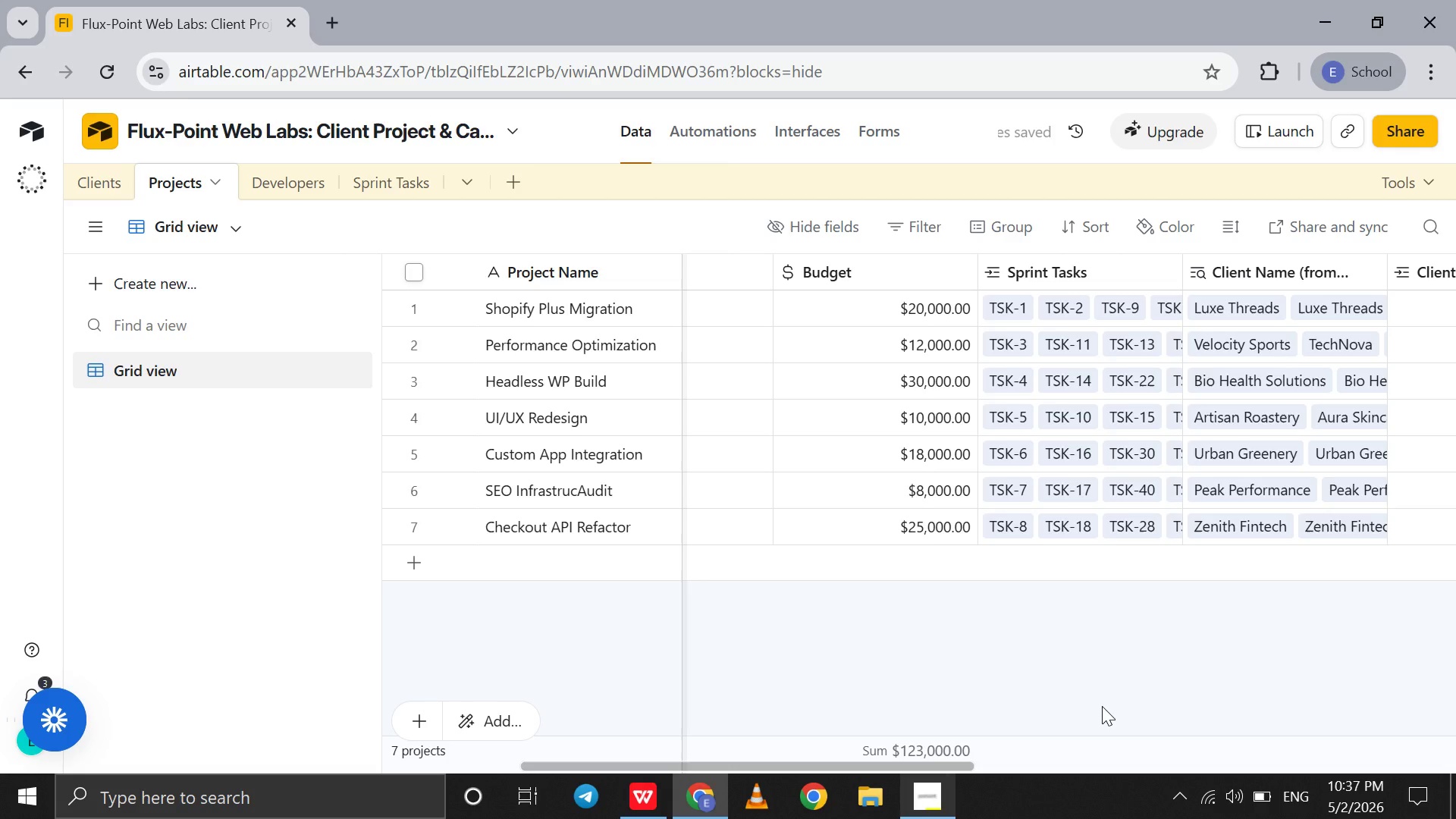 
scroll: coordinate [1102, 706], scroll_direction: down, amount: 3.0
 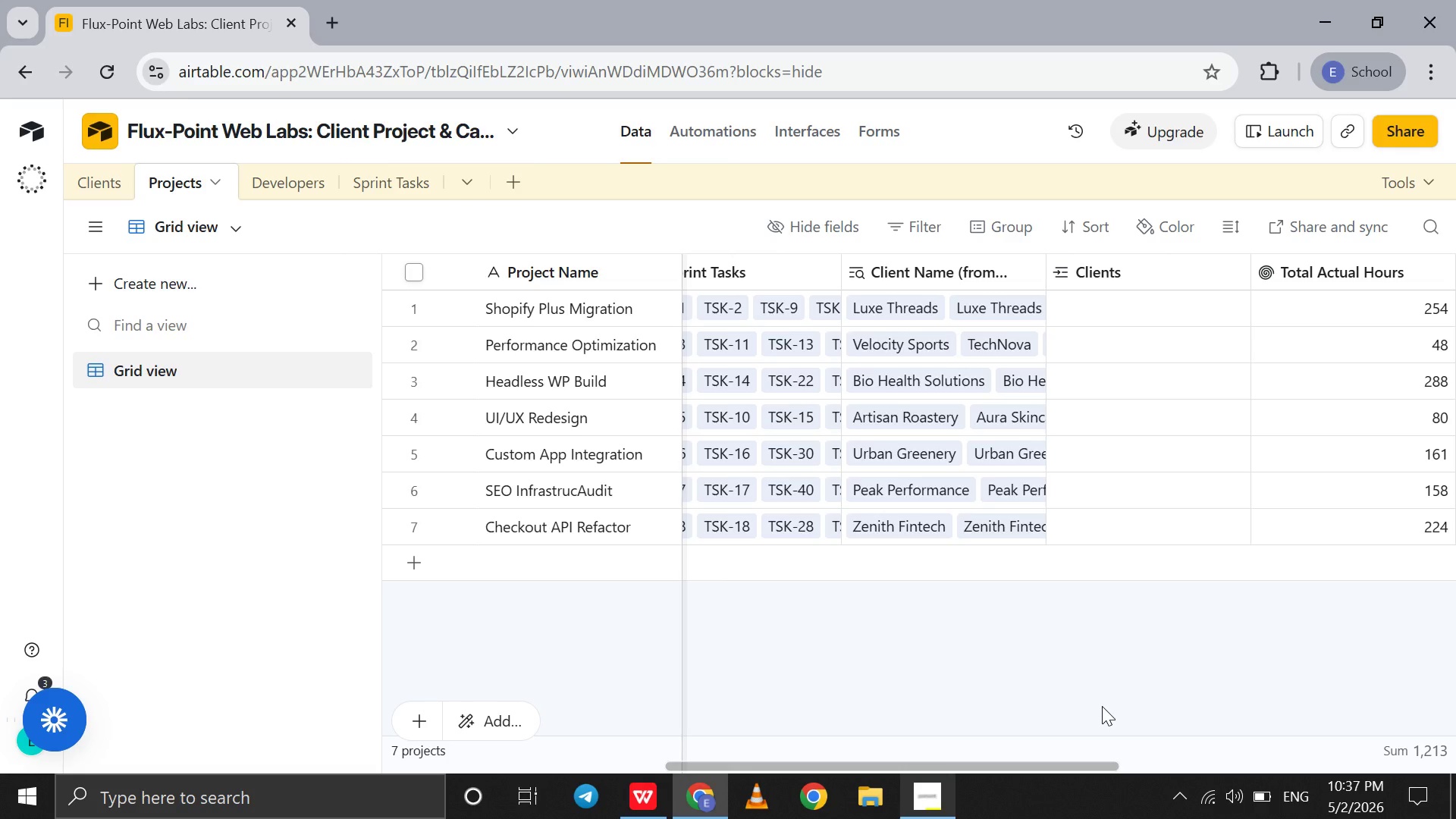 
wait(13.62)
 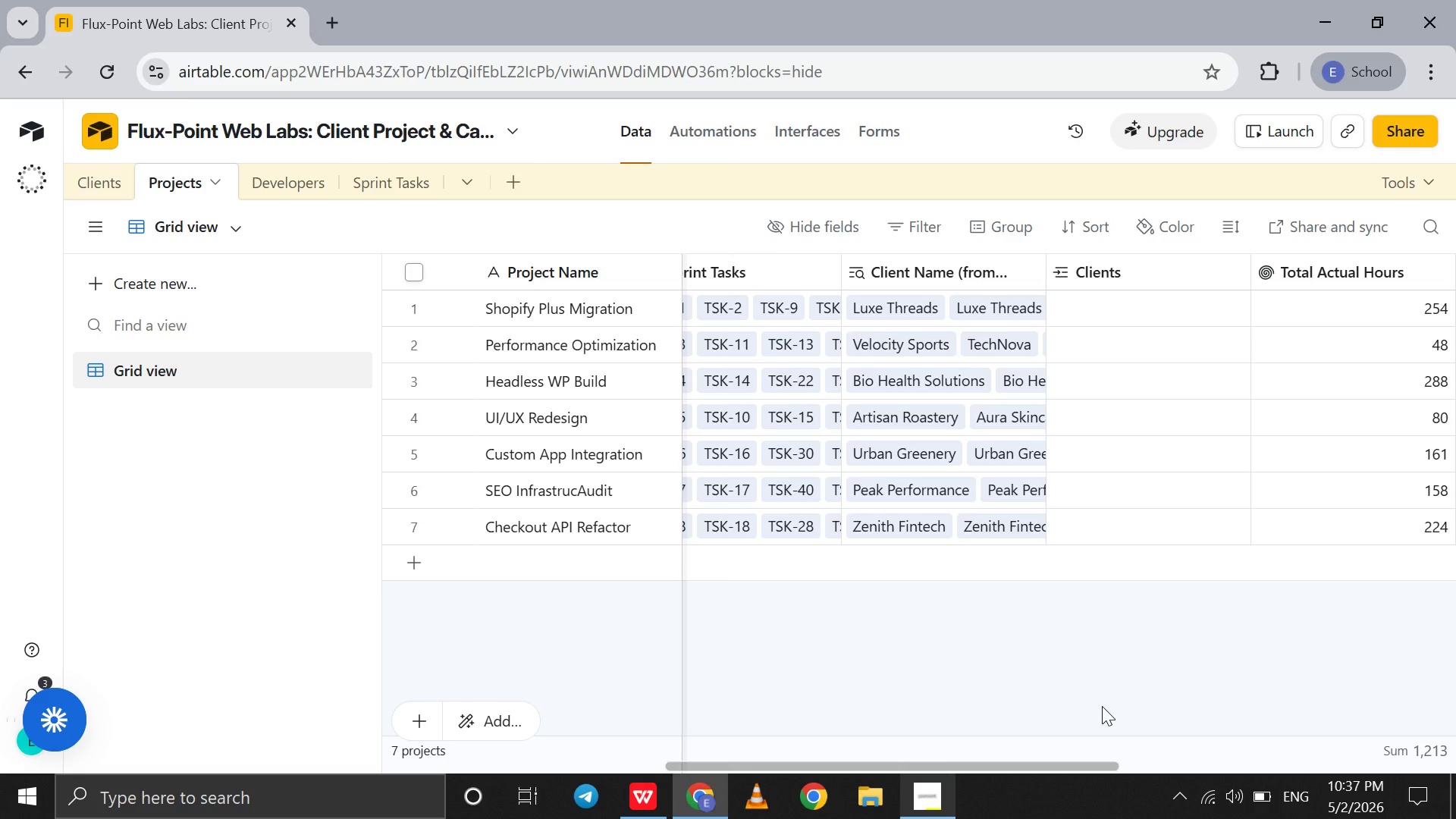 
left_click([1169, 283])
 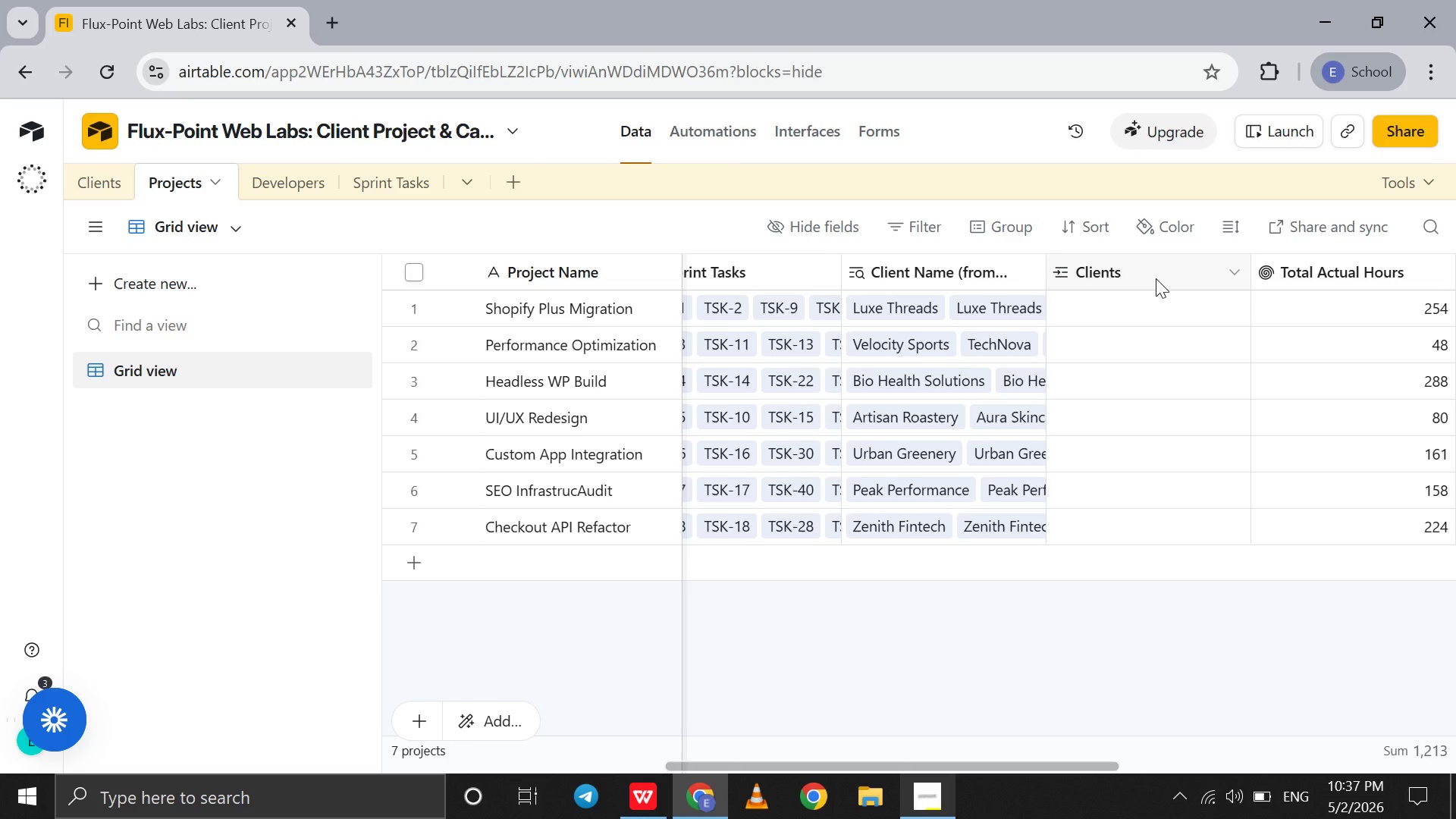 
left_click([1156, 278])
 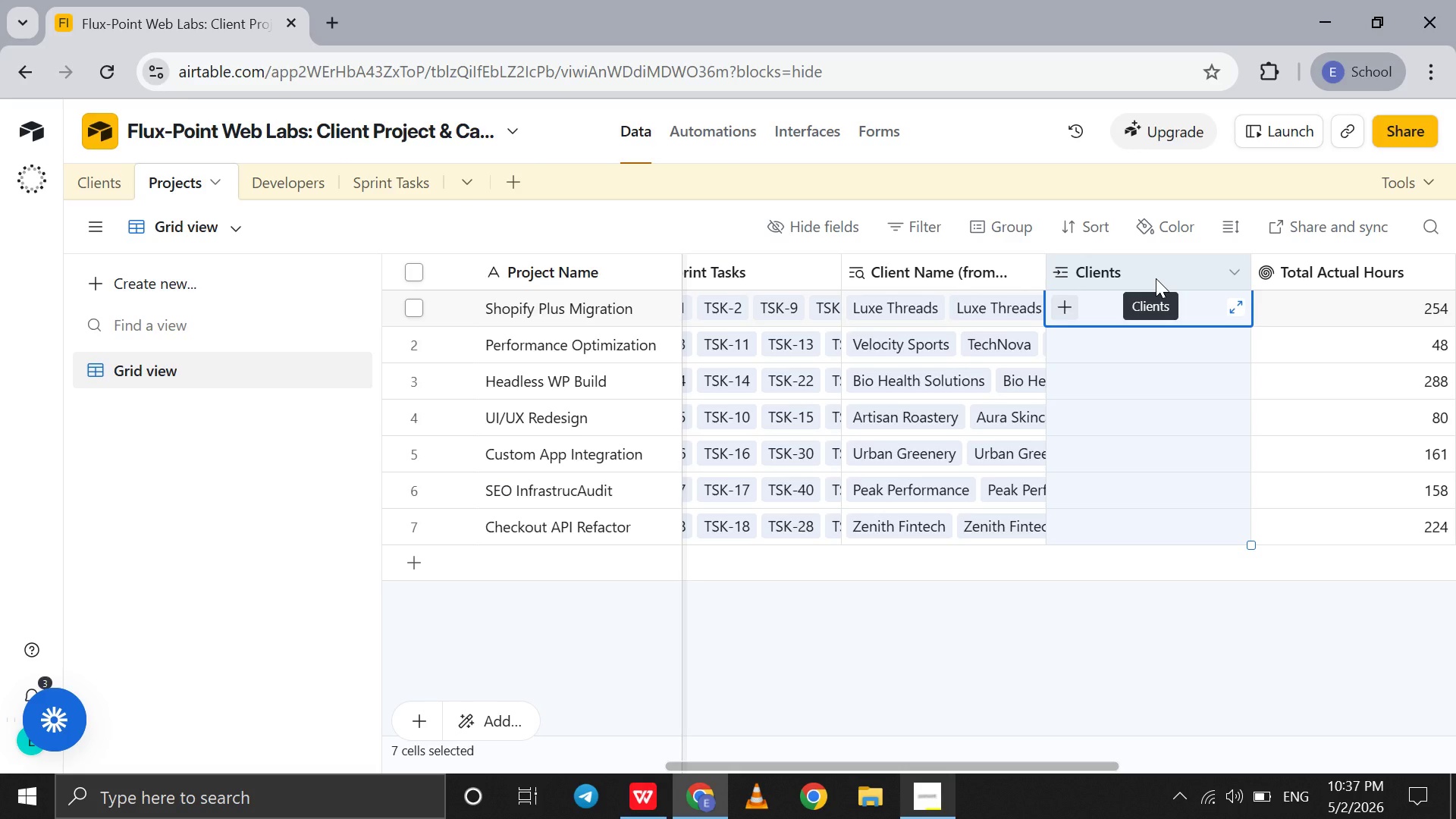 
right_click([1156, 278])
 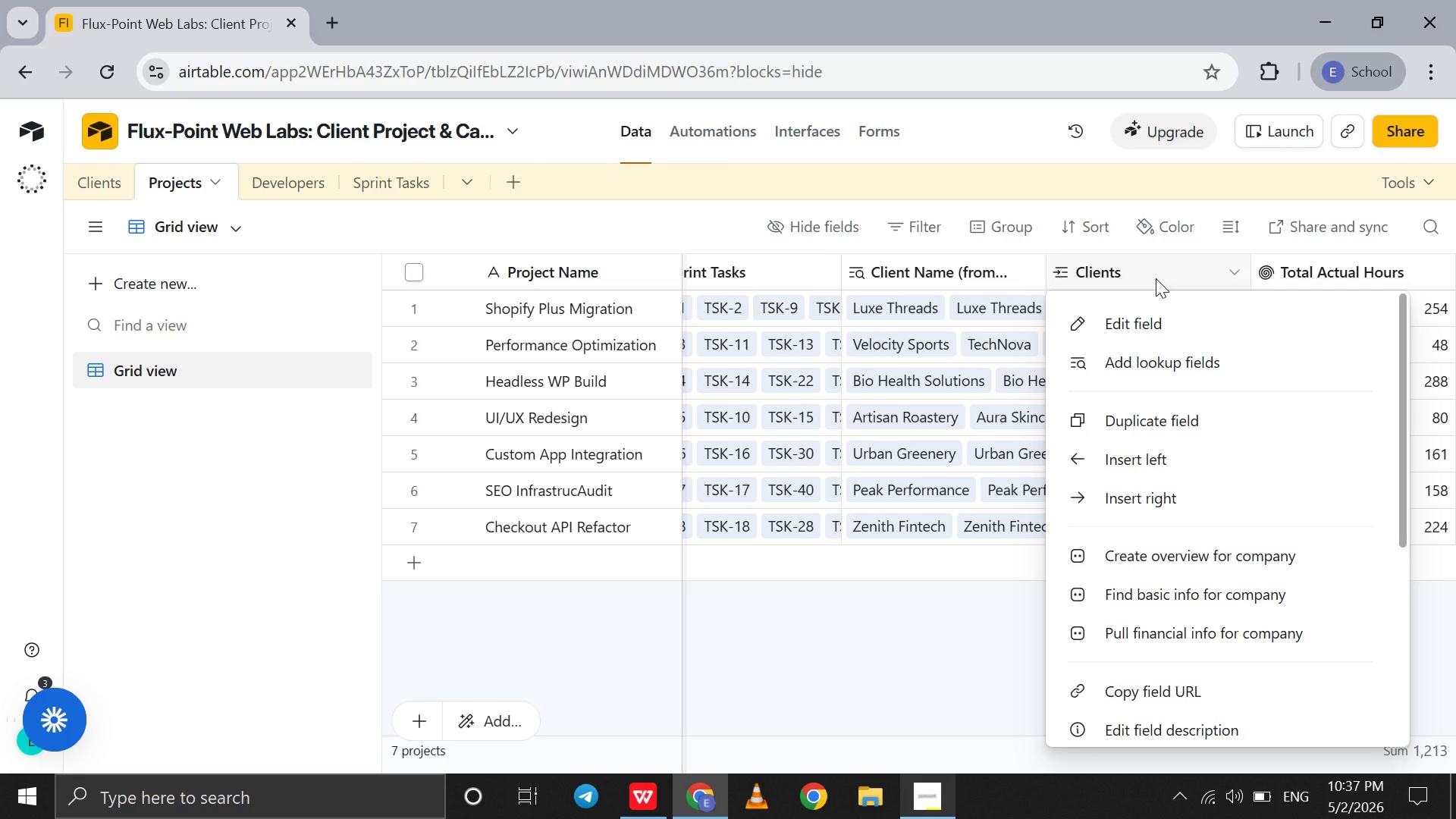 
left_click([1156, 278])
 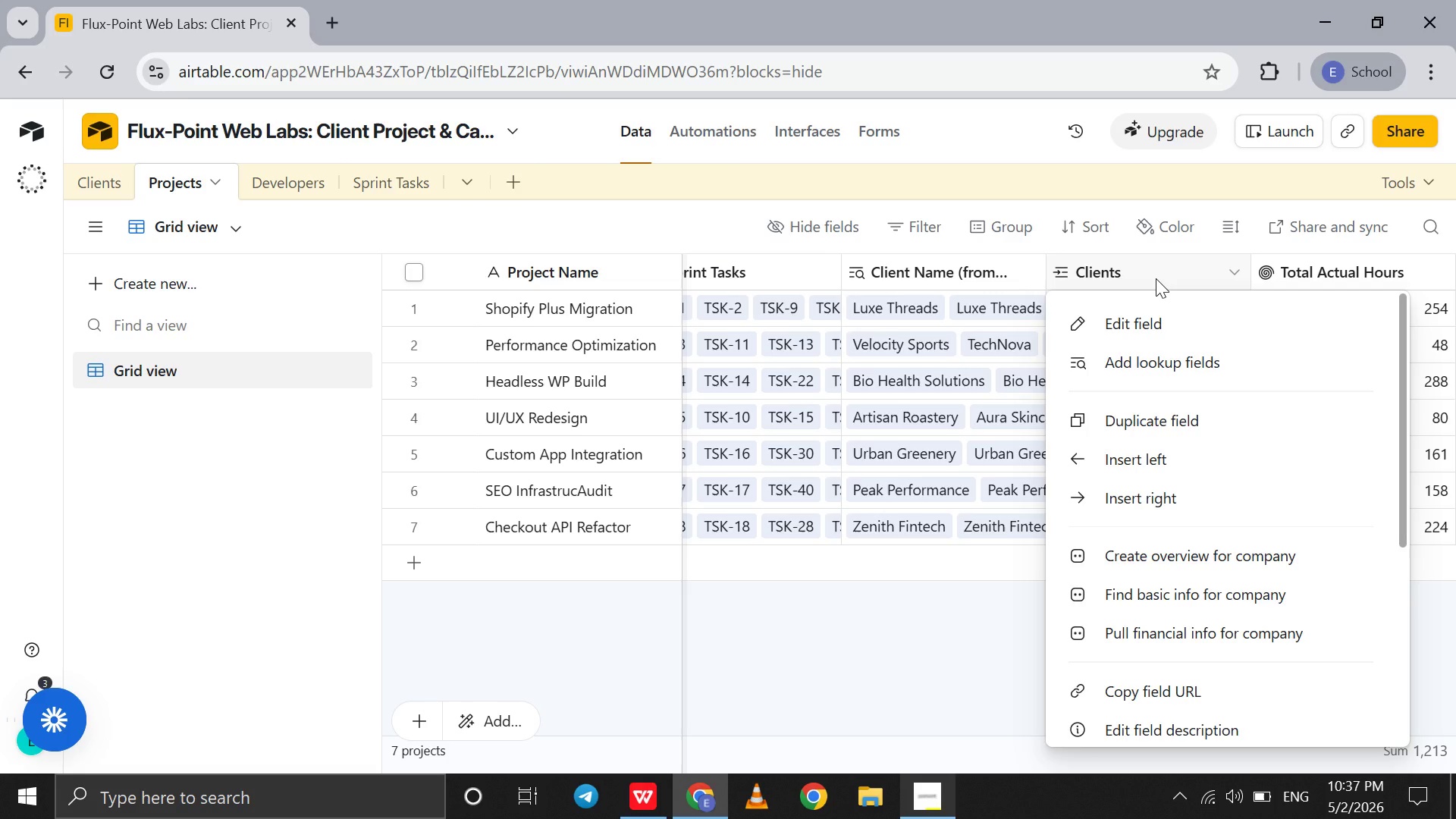 
left_click([1156, 278])
 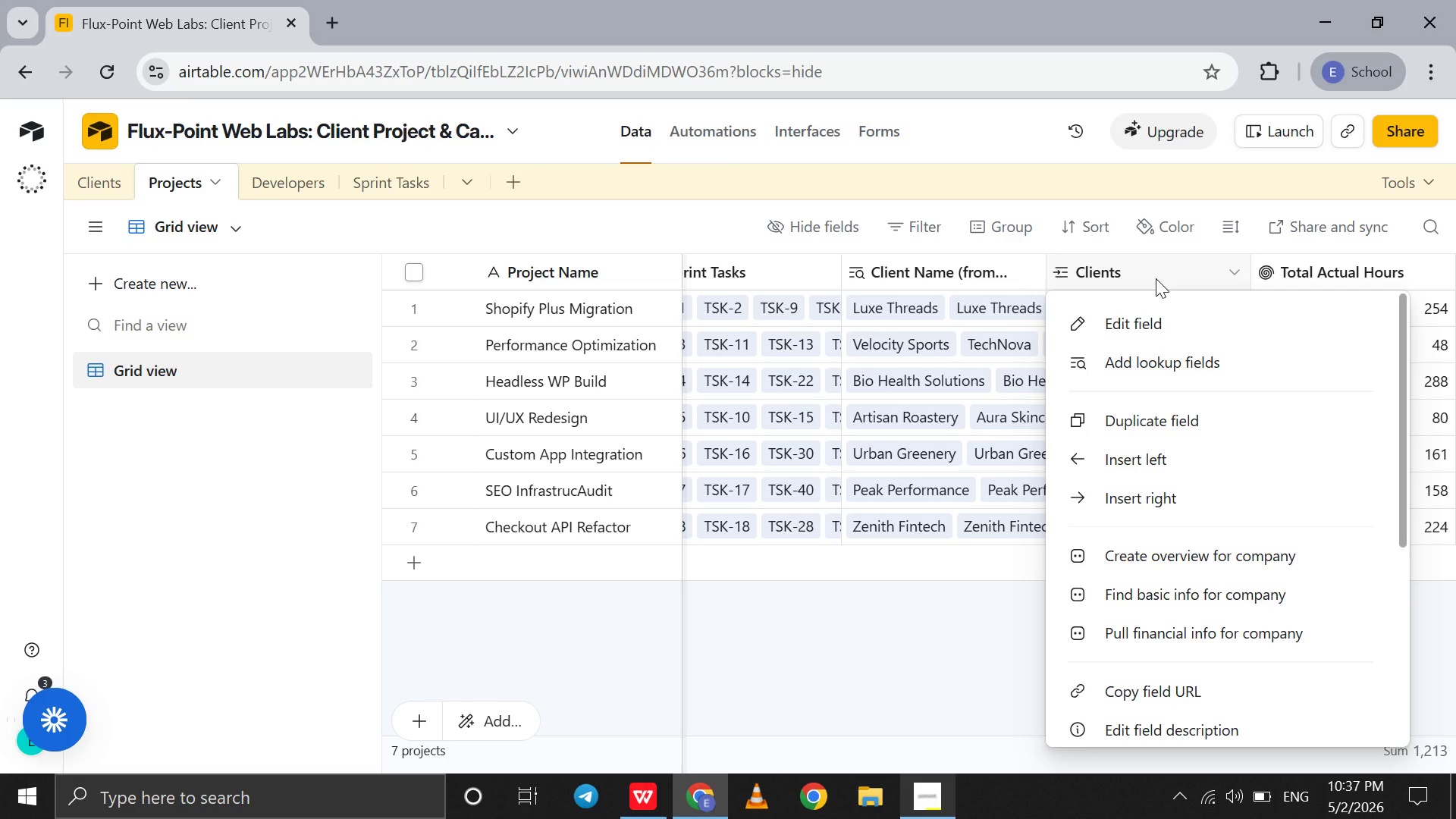 
double_click([1156, 278])
 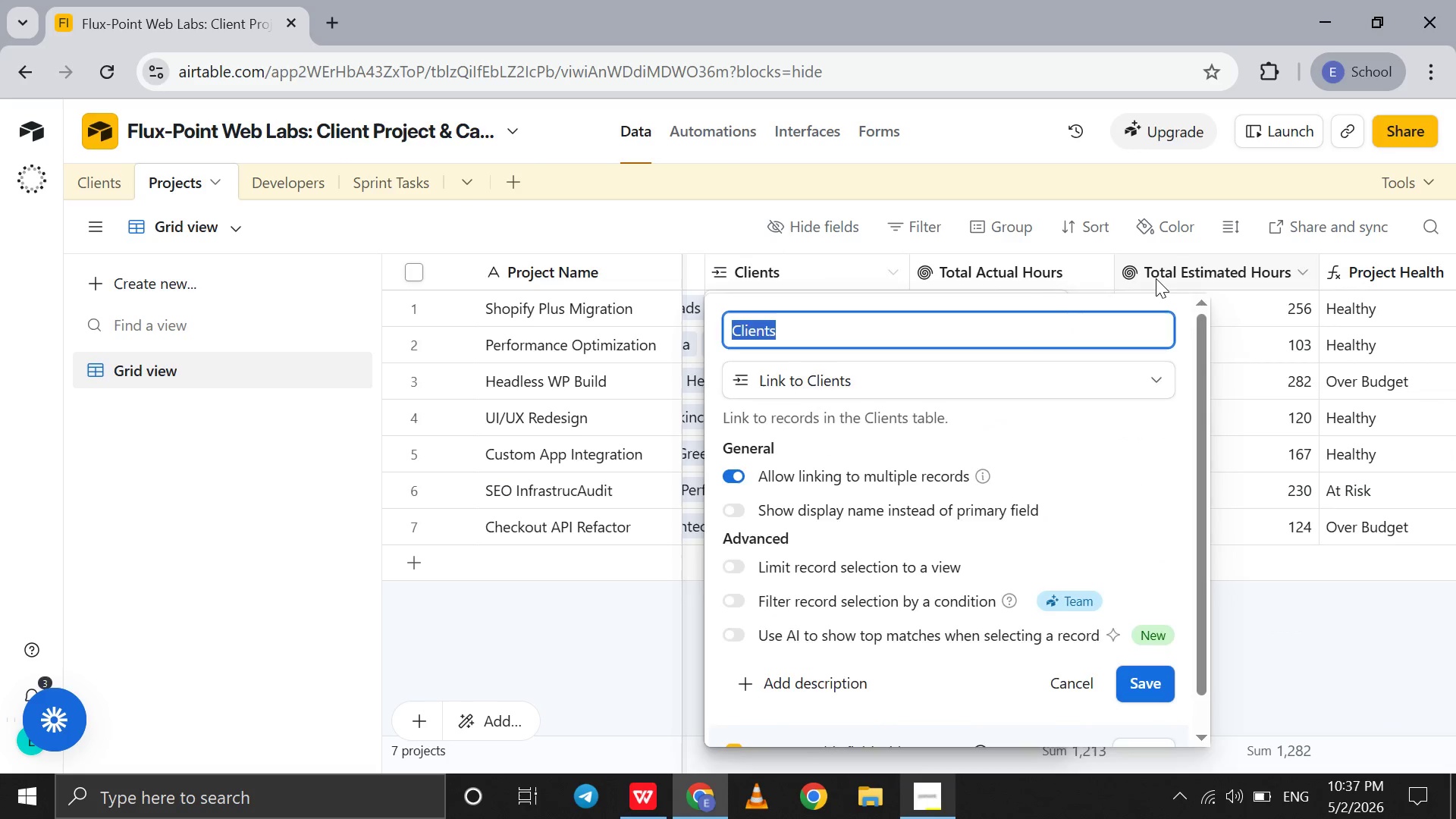 
left_click([1156, 278])
 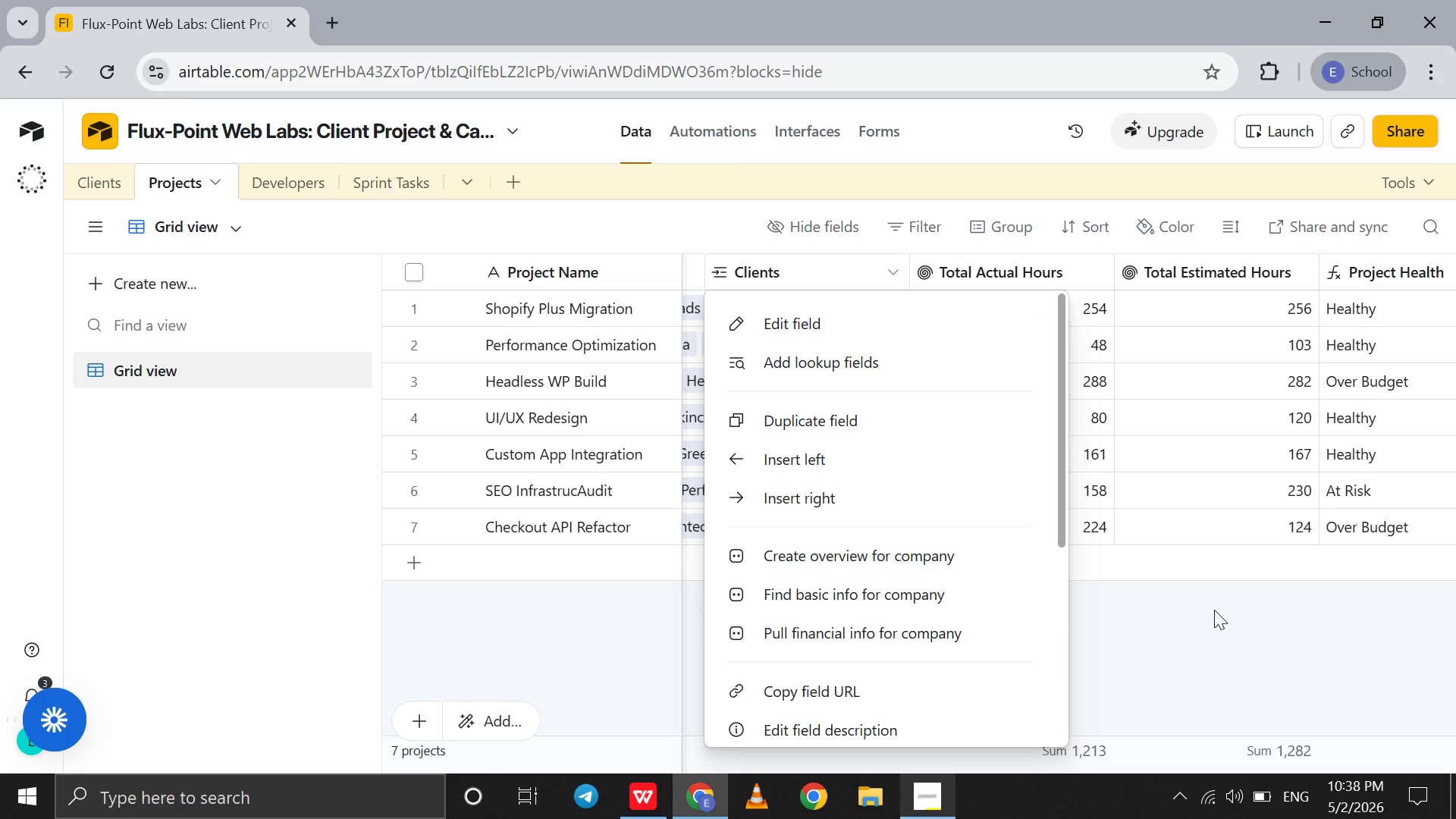 
left_click([1214, 610])
 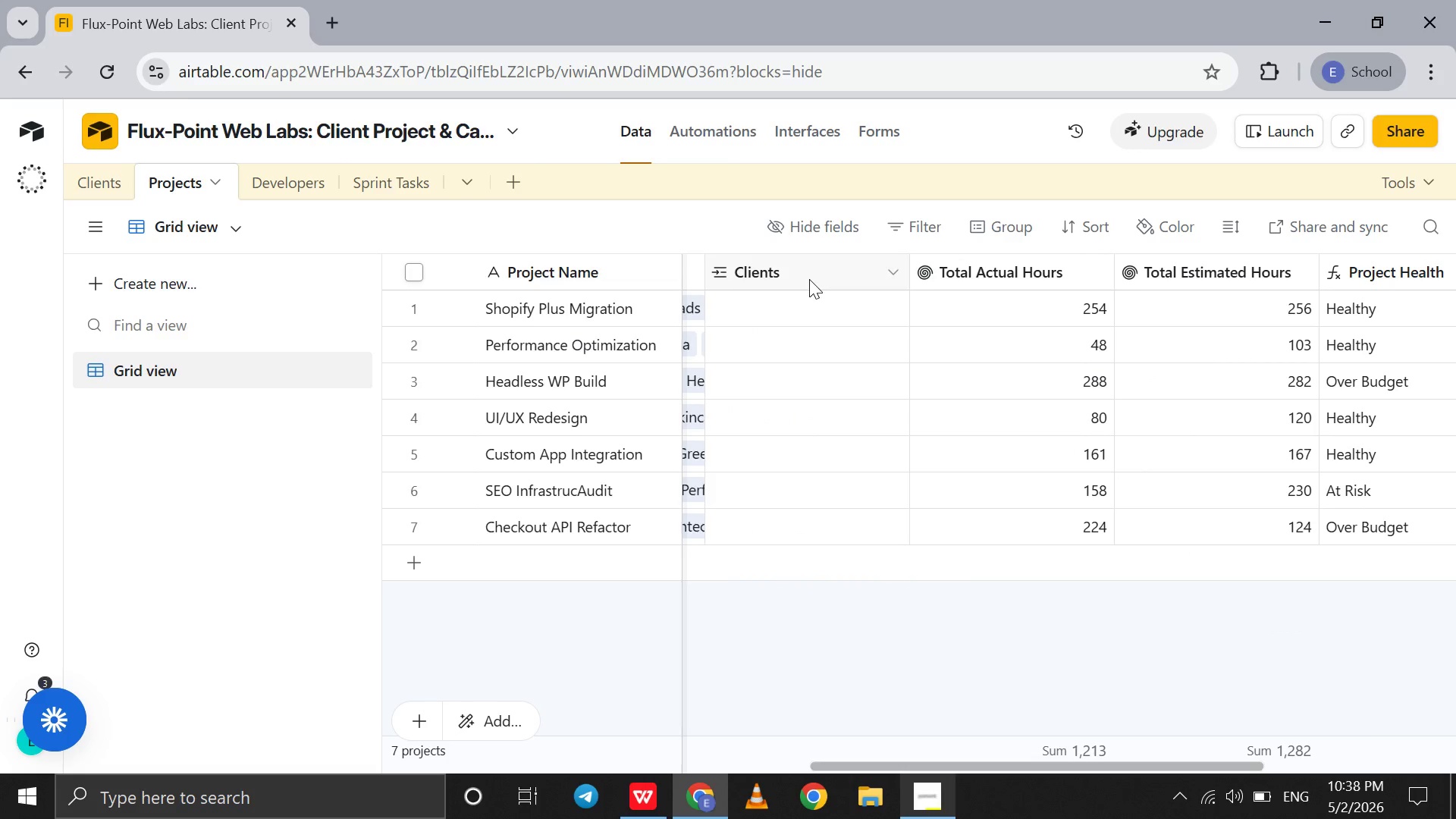 
left_click([809, 279])
 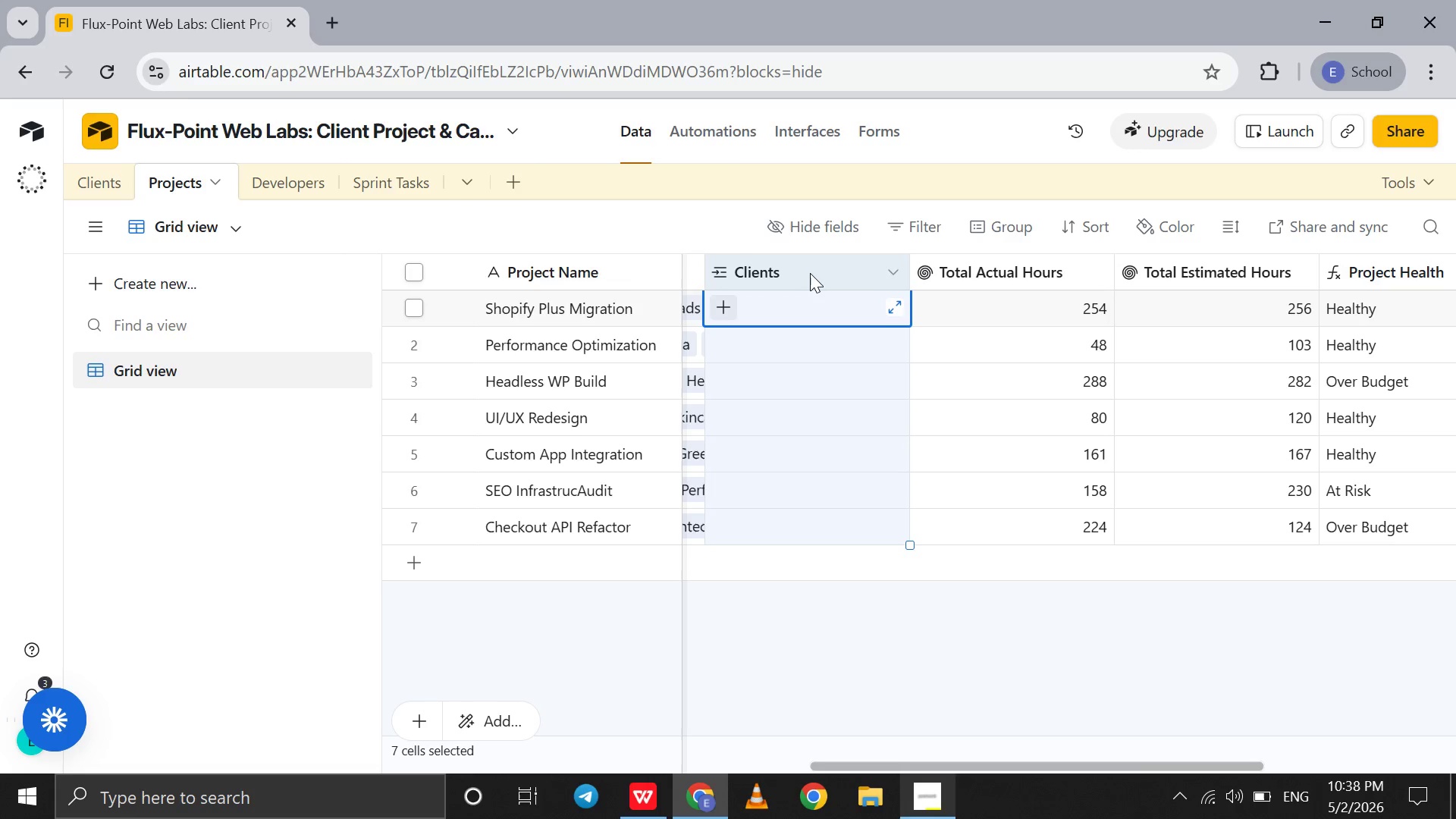 
double_click([811, 272])
 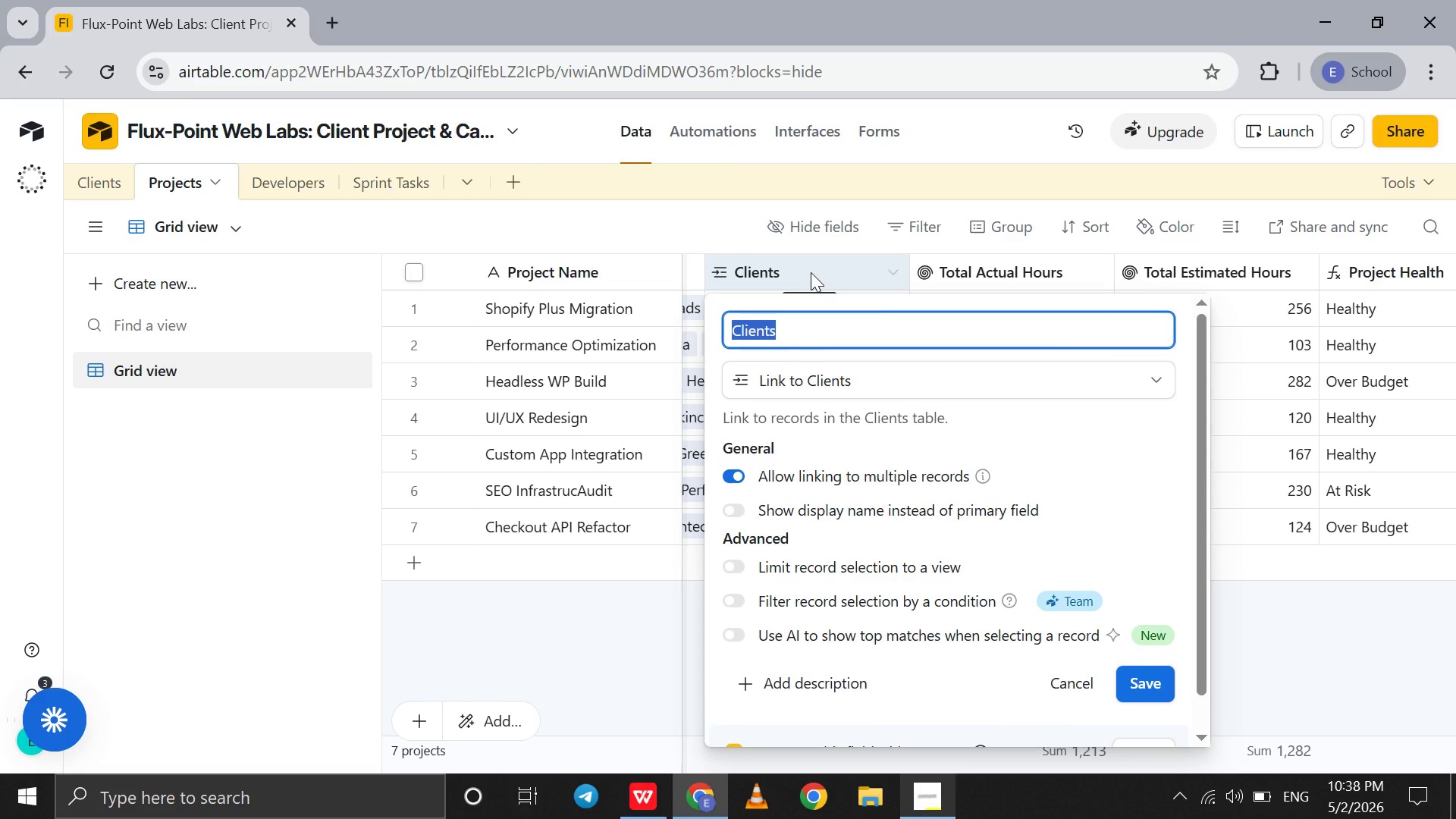 
left_click([811, 272])
 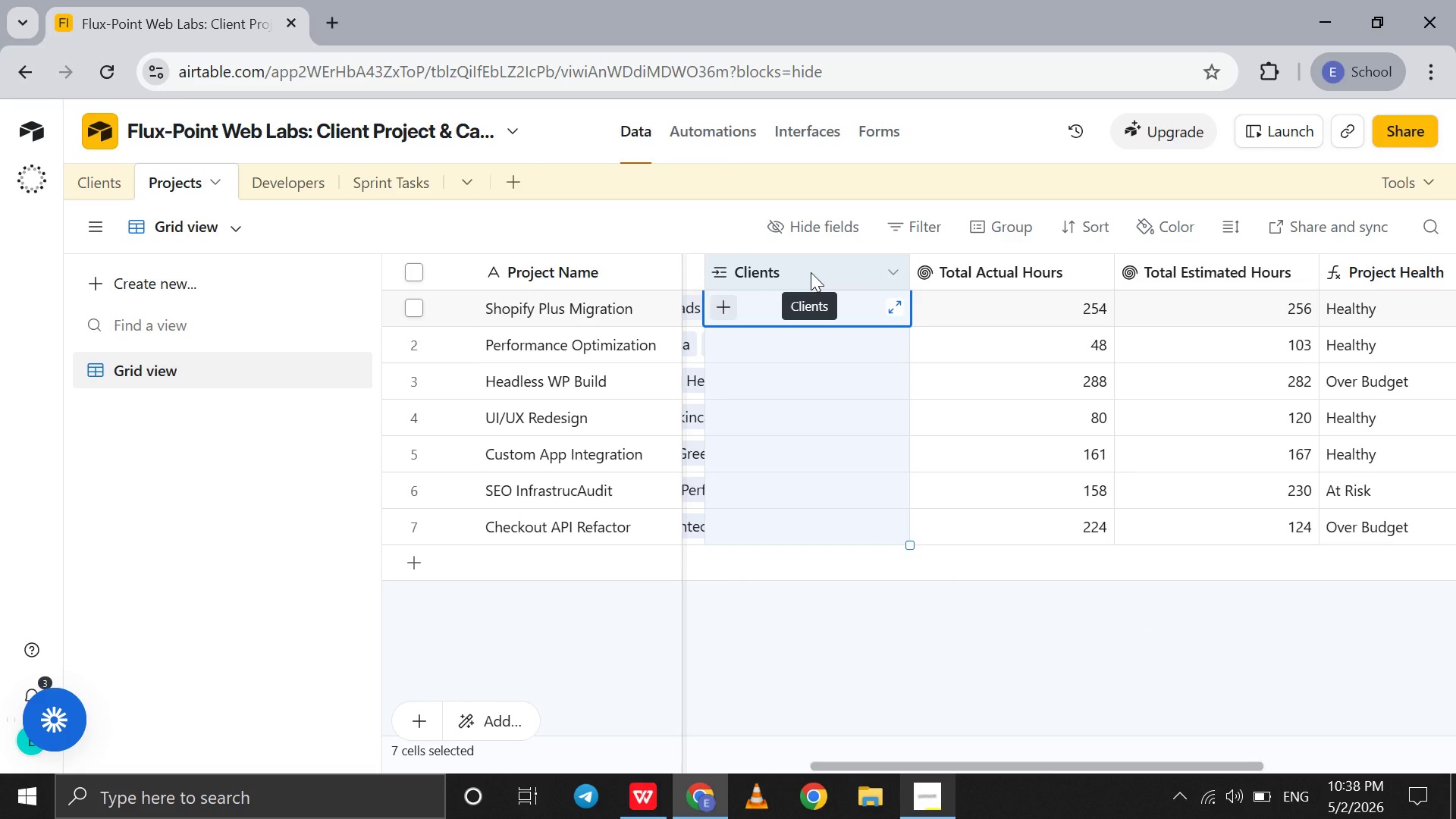 
wait(20.73)
 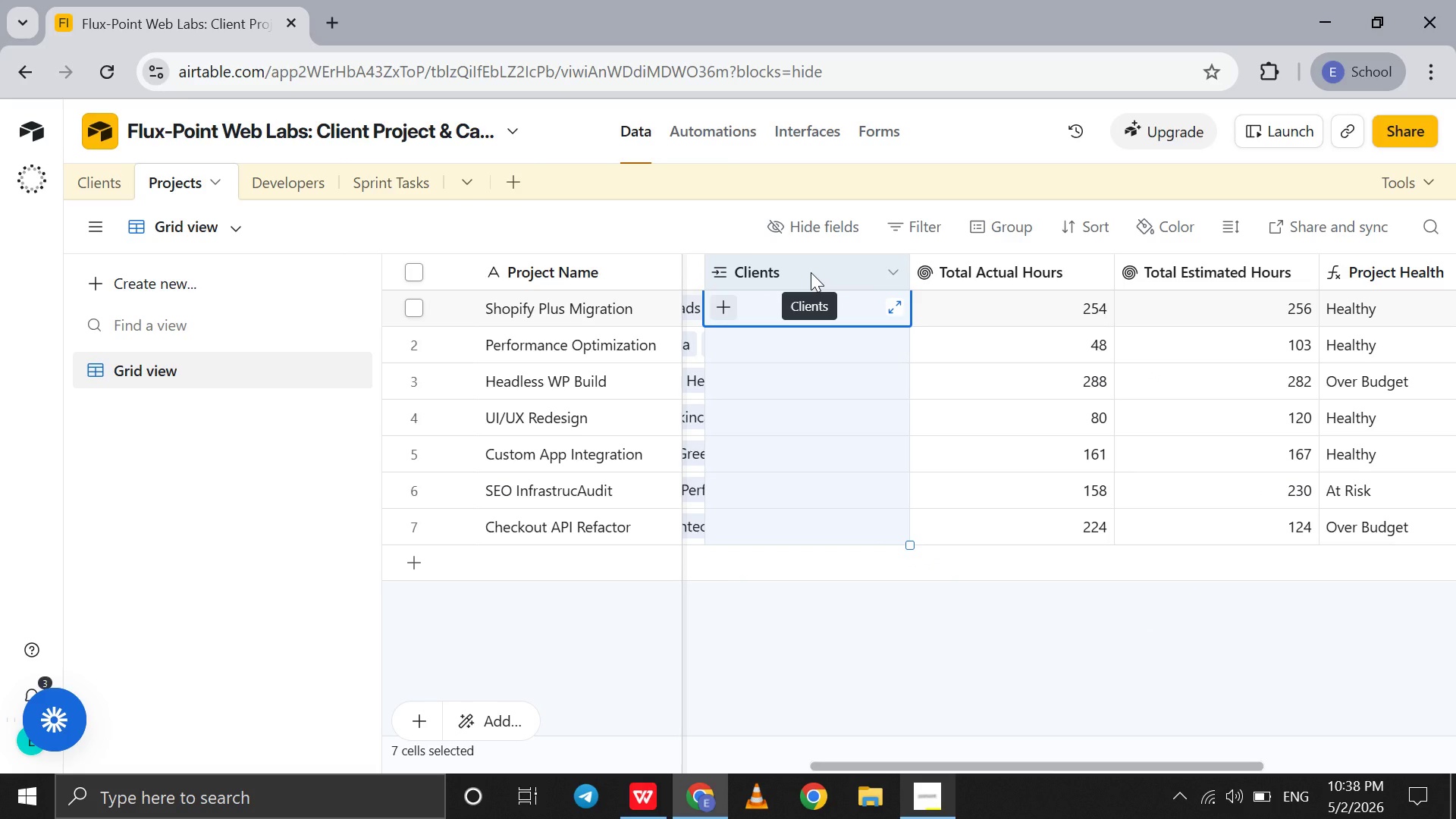 
scroll: coordinate [795, 322], scroll_direction: up, amount: 2.0
 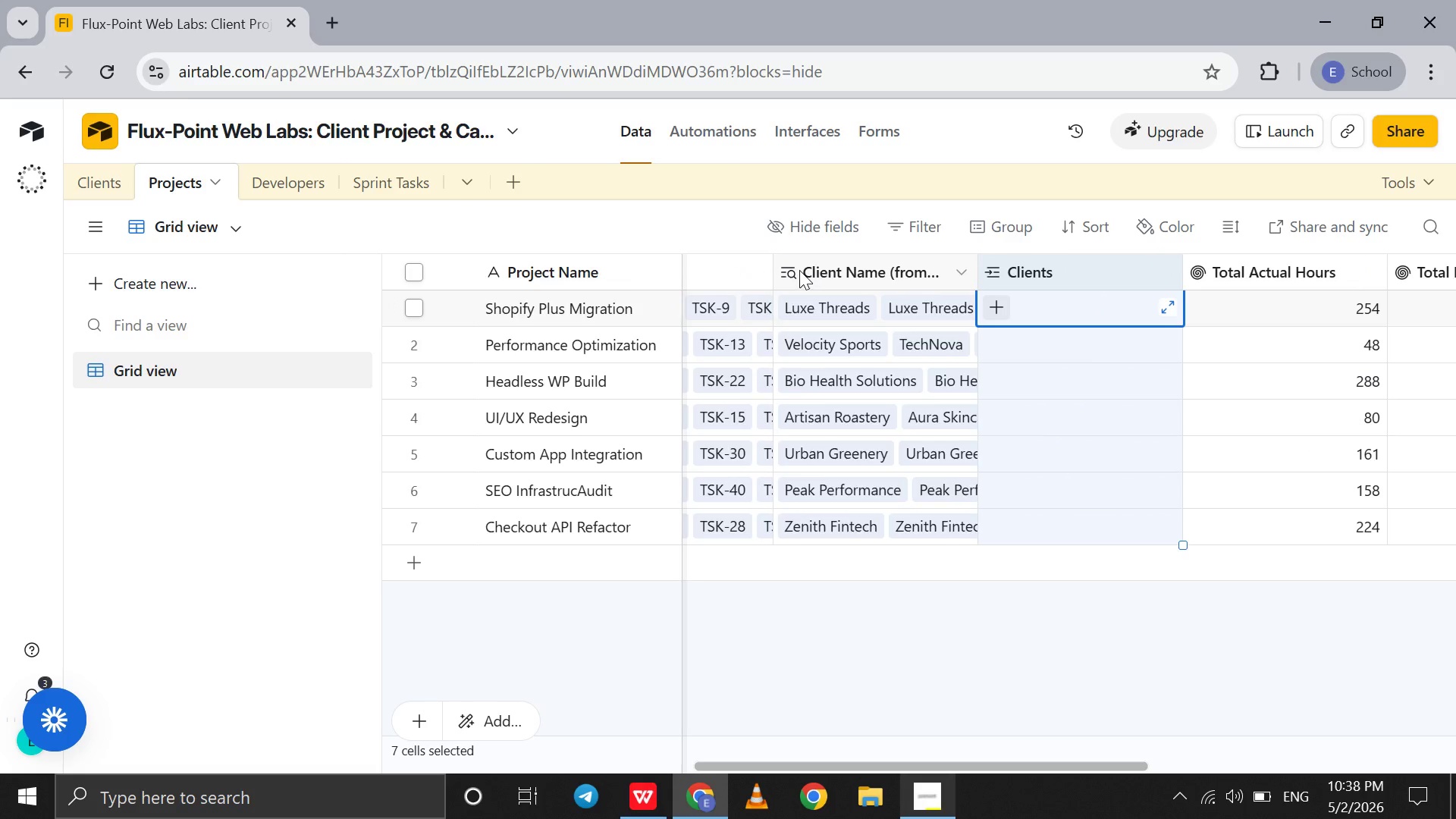 
left_click([799, 270])
 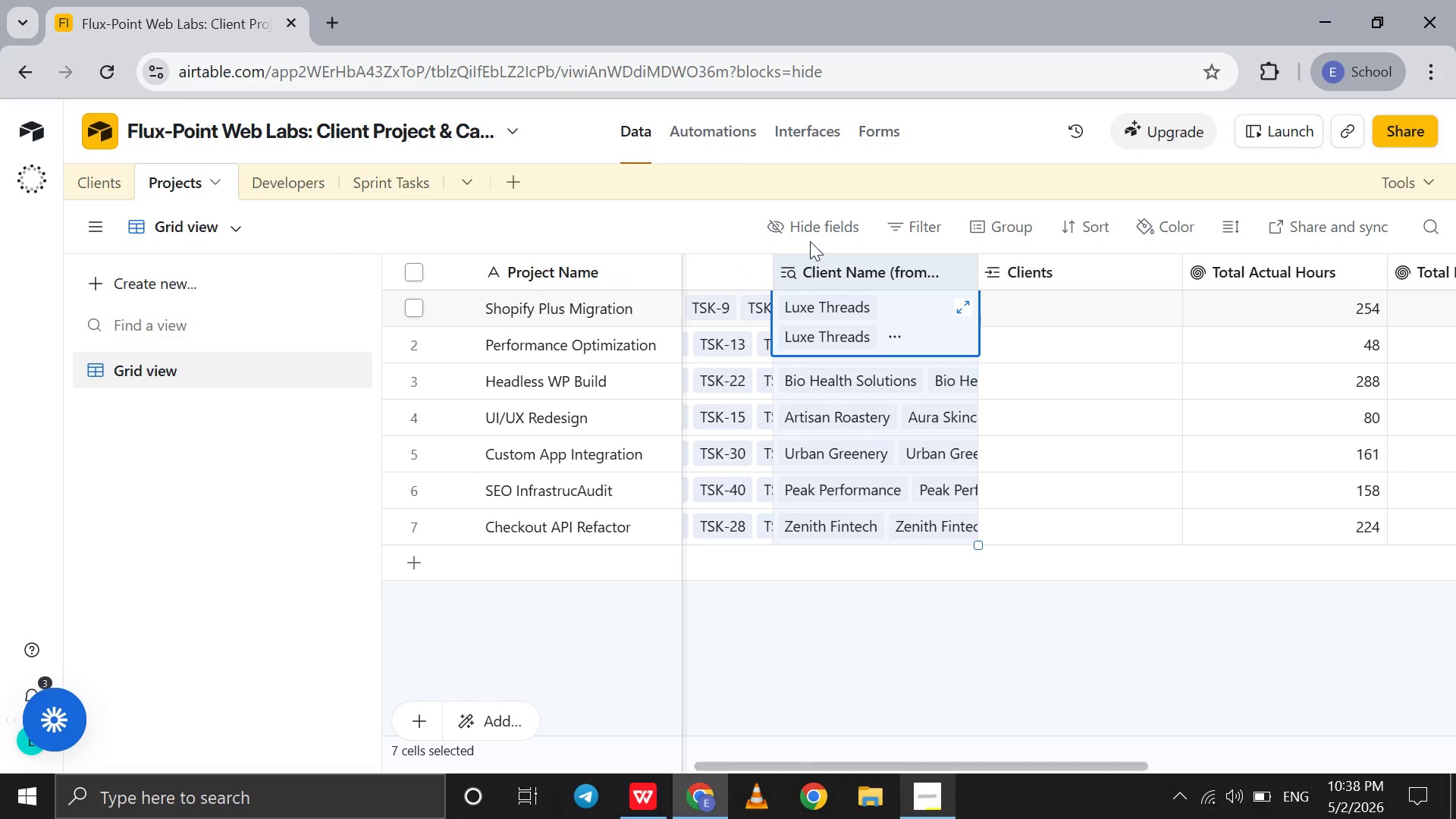 
left_click([810, 241])
 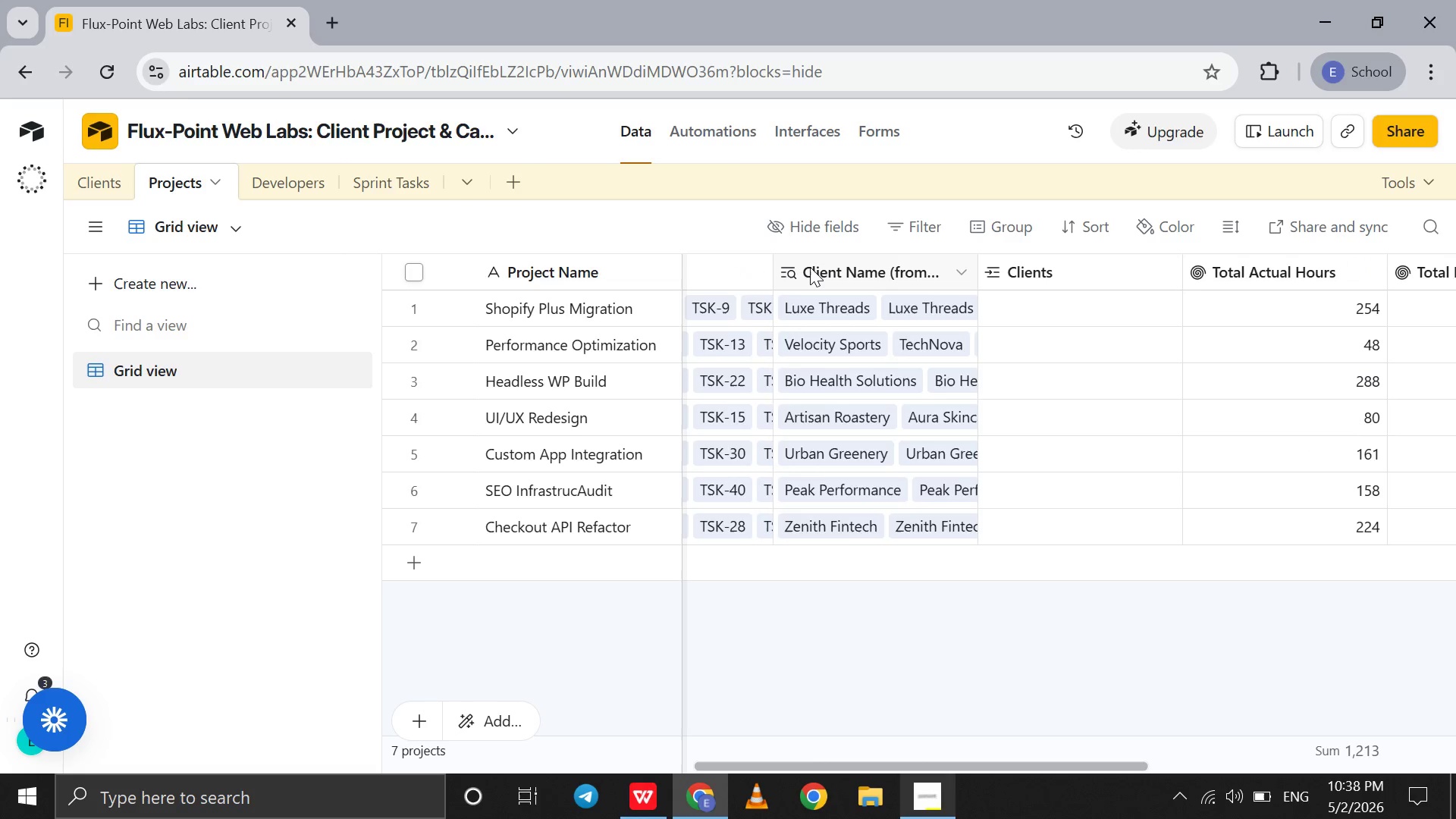 
left_click([810, 267])
 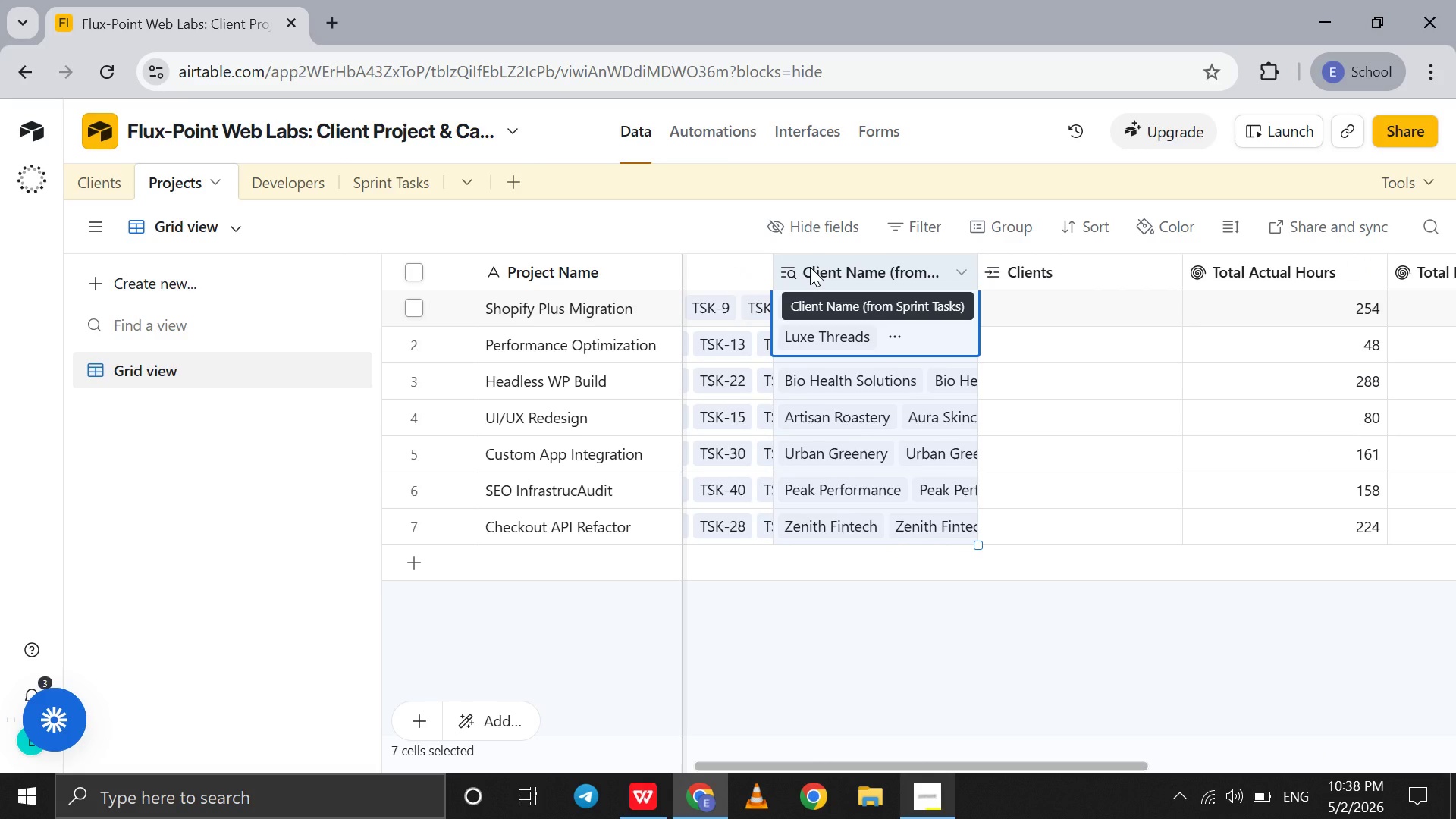 
double_click([810, 267])
 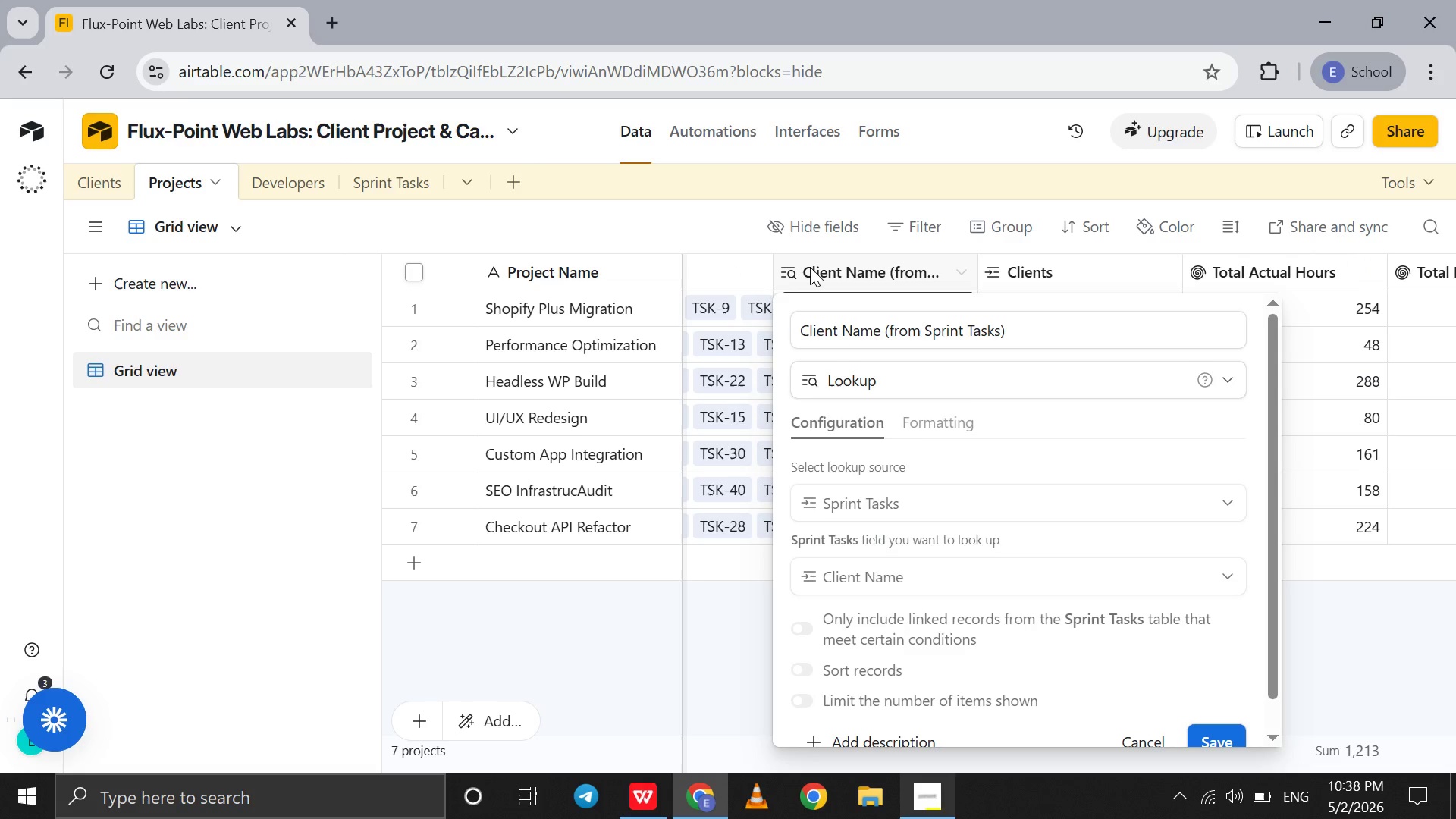 
triple_click([810, 267])
 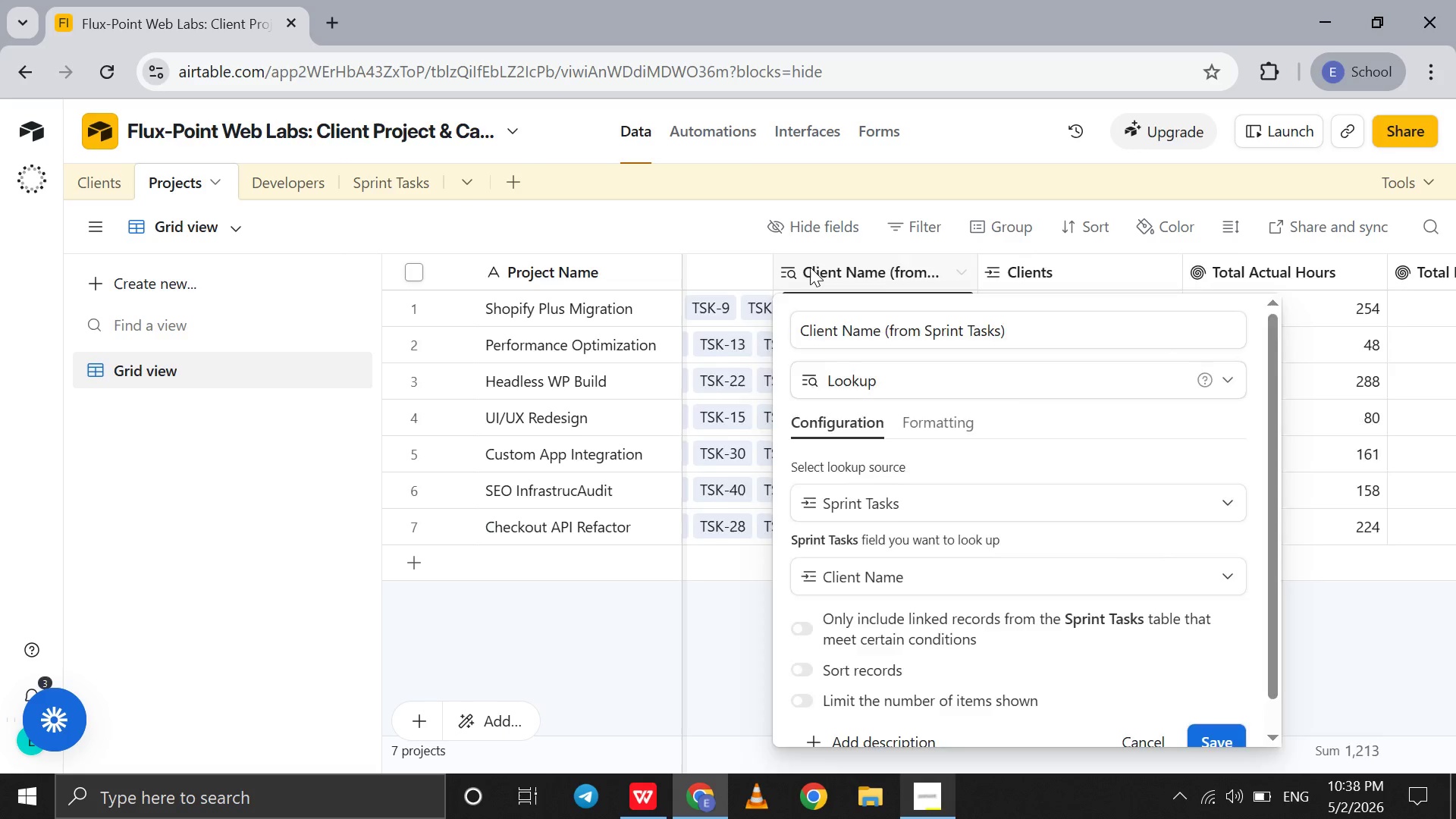 
triple_click([810, 267])
 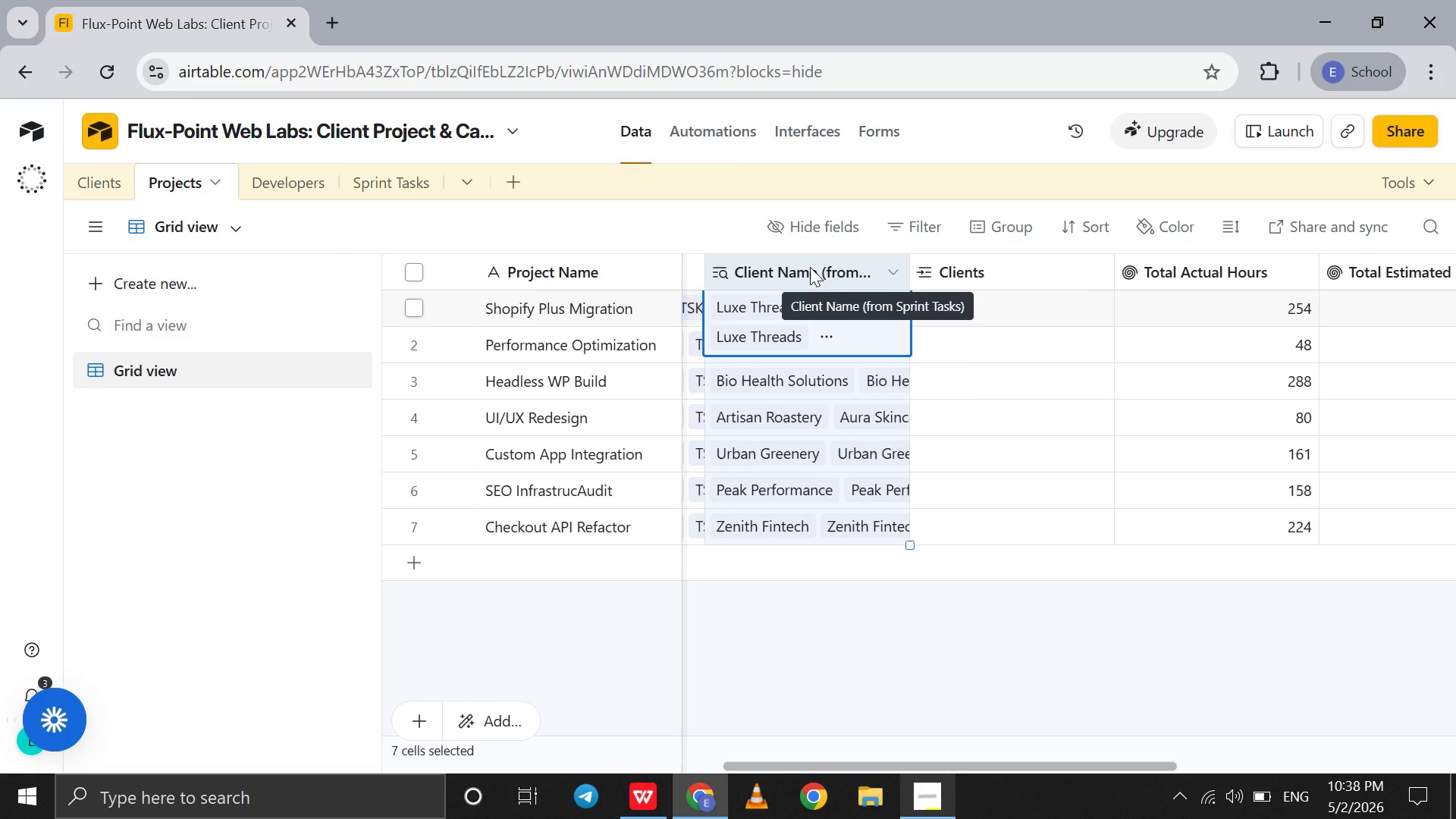 
left_click([810, 267])
 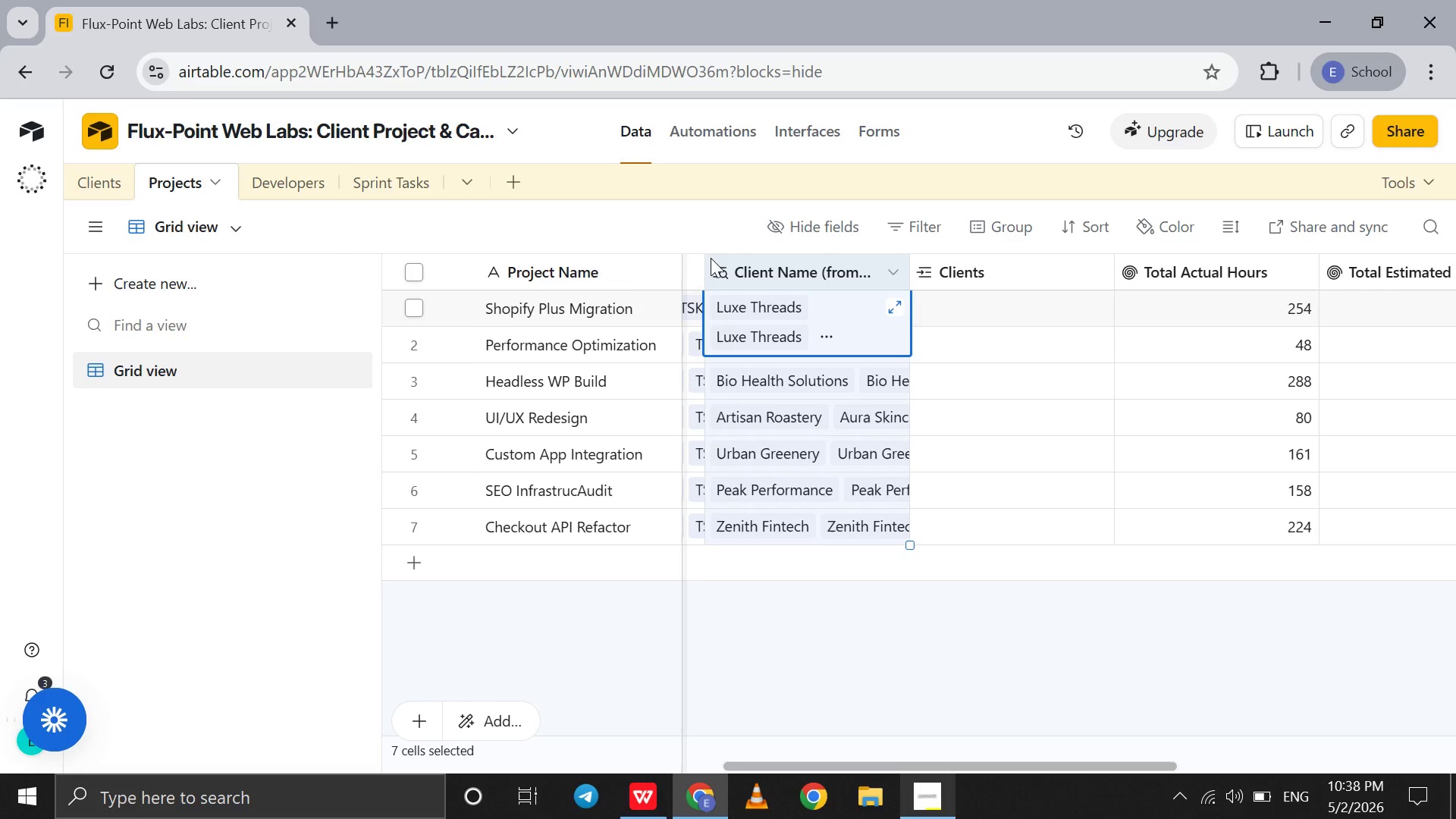 
left_click([707, 259])
 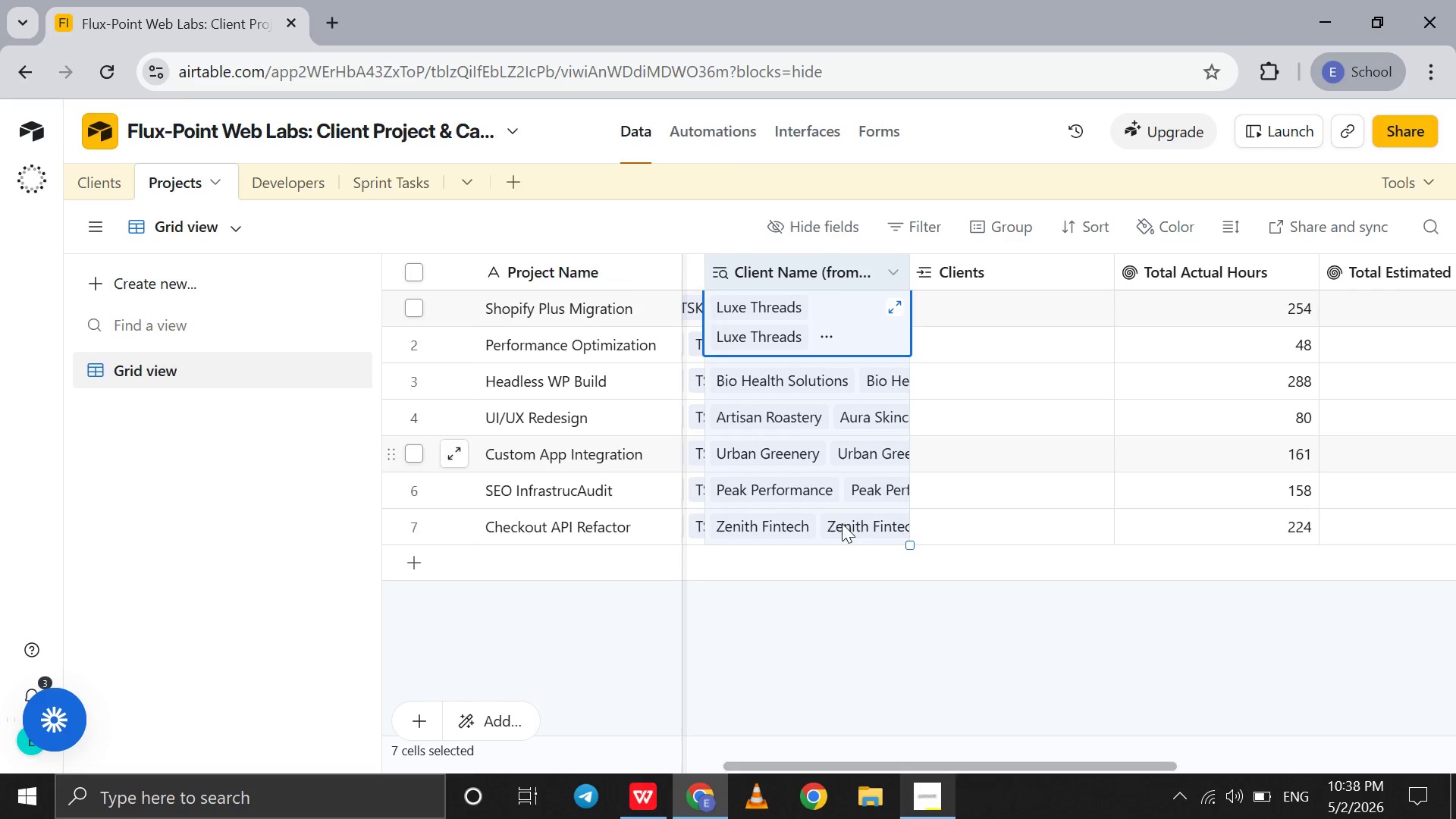 
left_click([808, 559])
 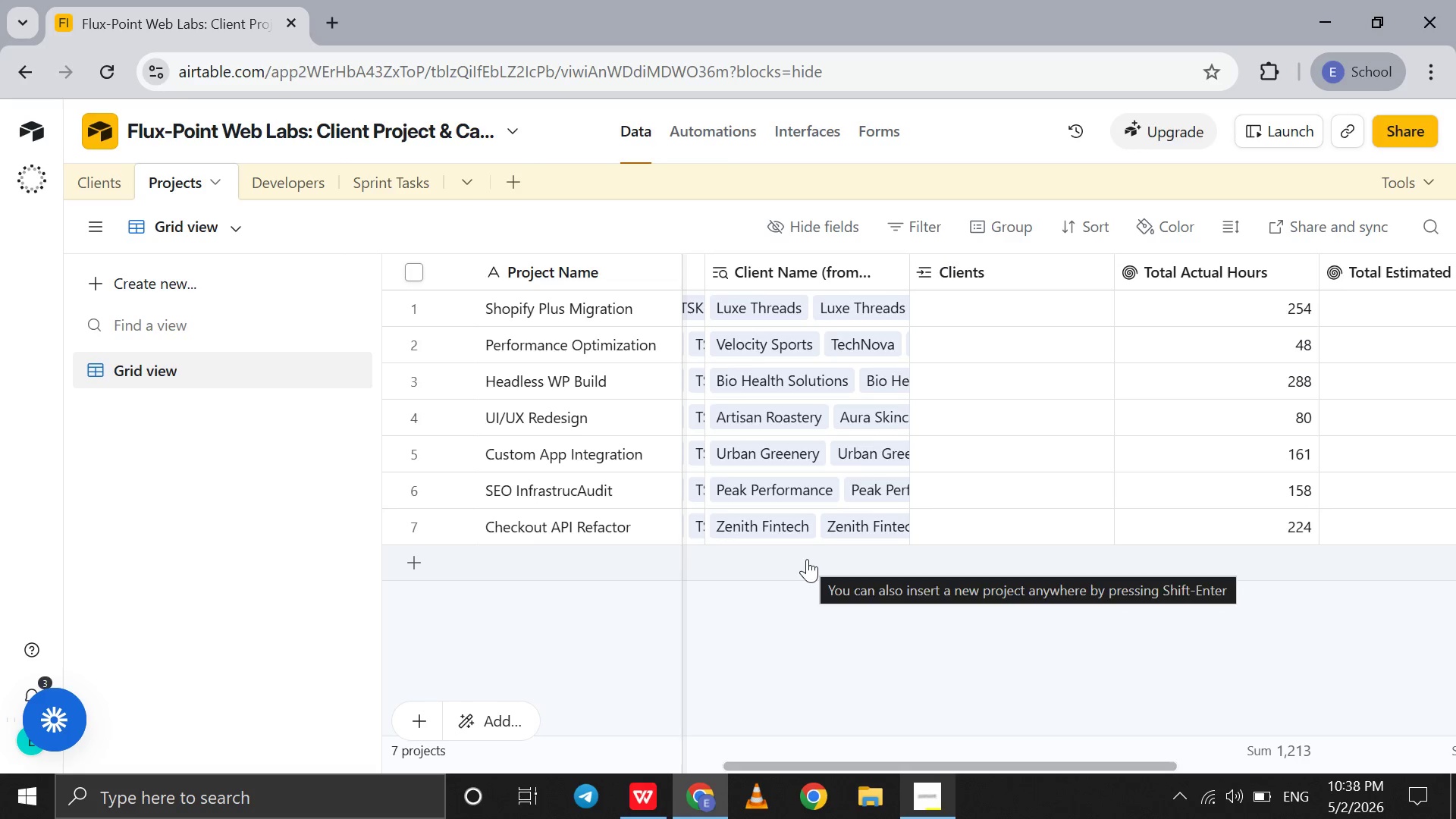 
left_click([807, 559])
 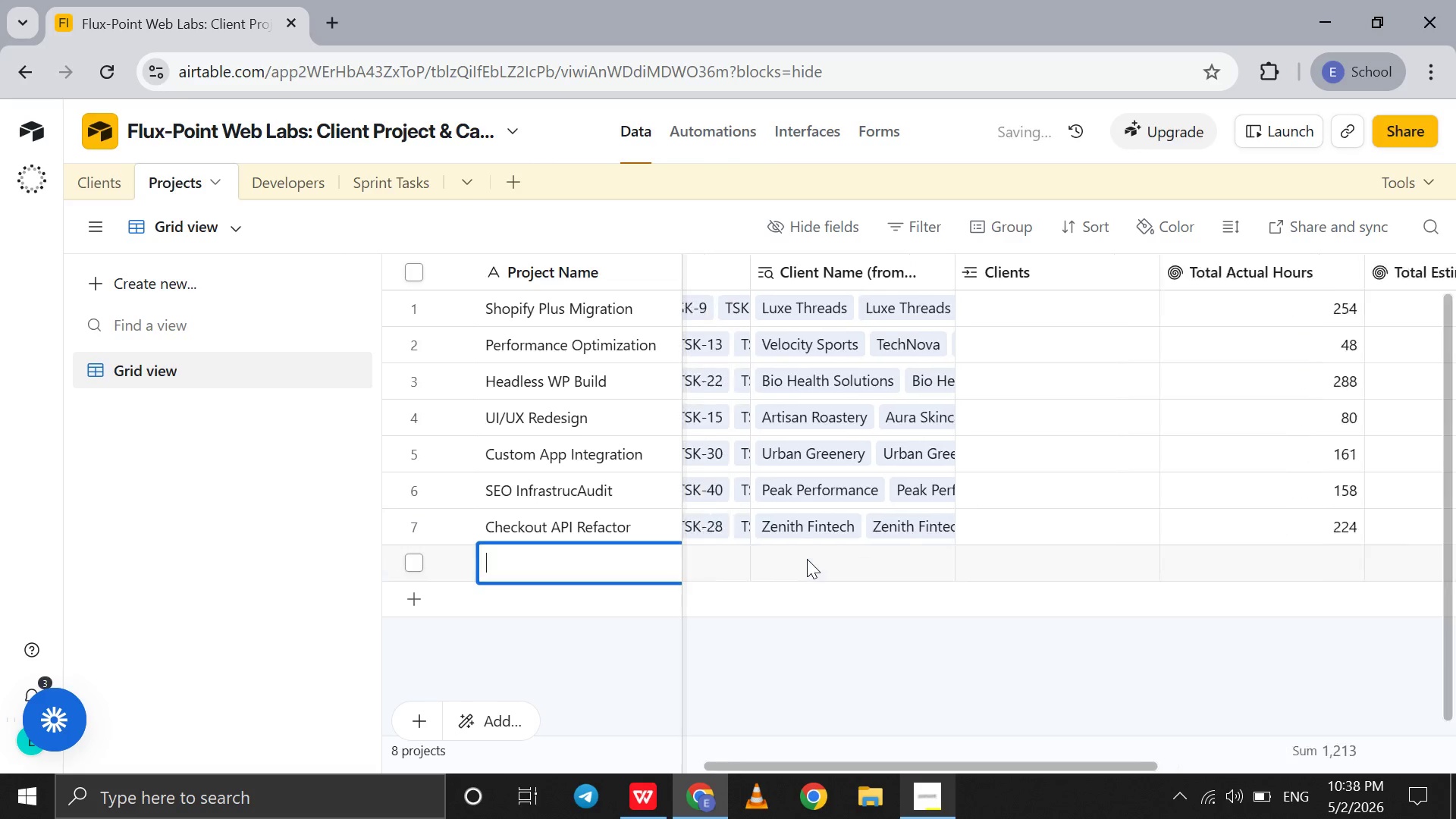 
scroll: coordinate [807, 559], scroll_direction: up, amount: 1.0
 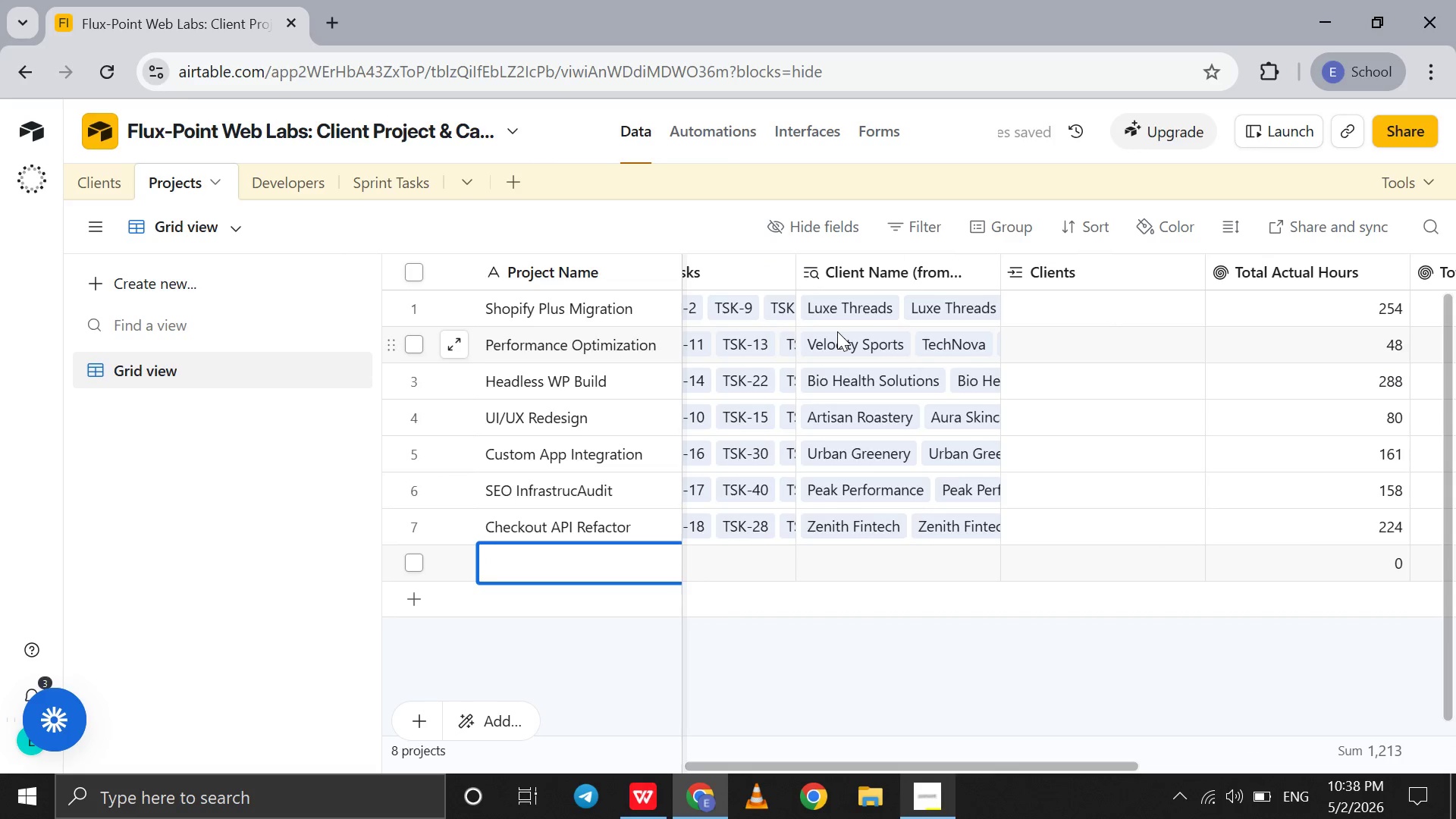 
left_click([817, 297])
 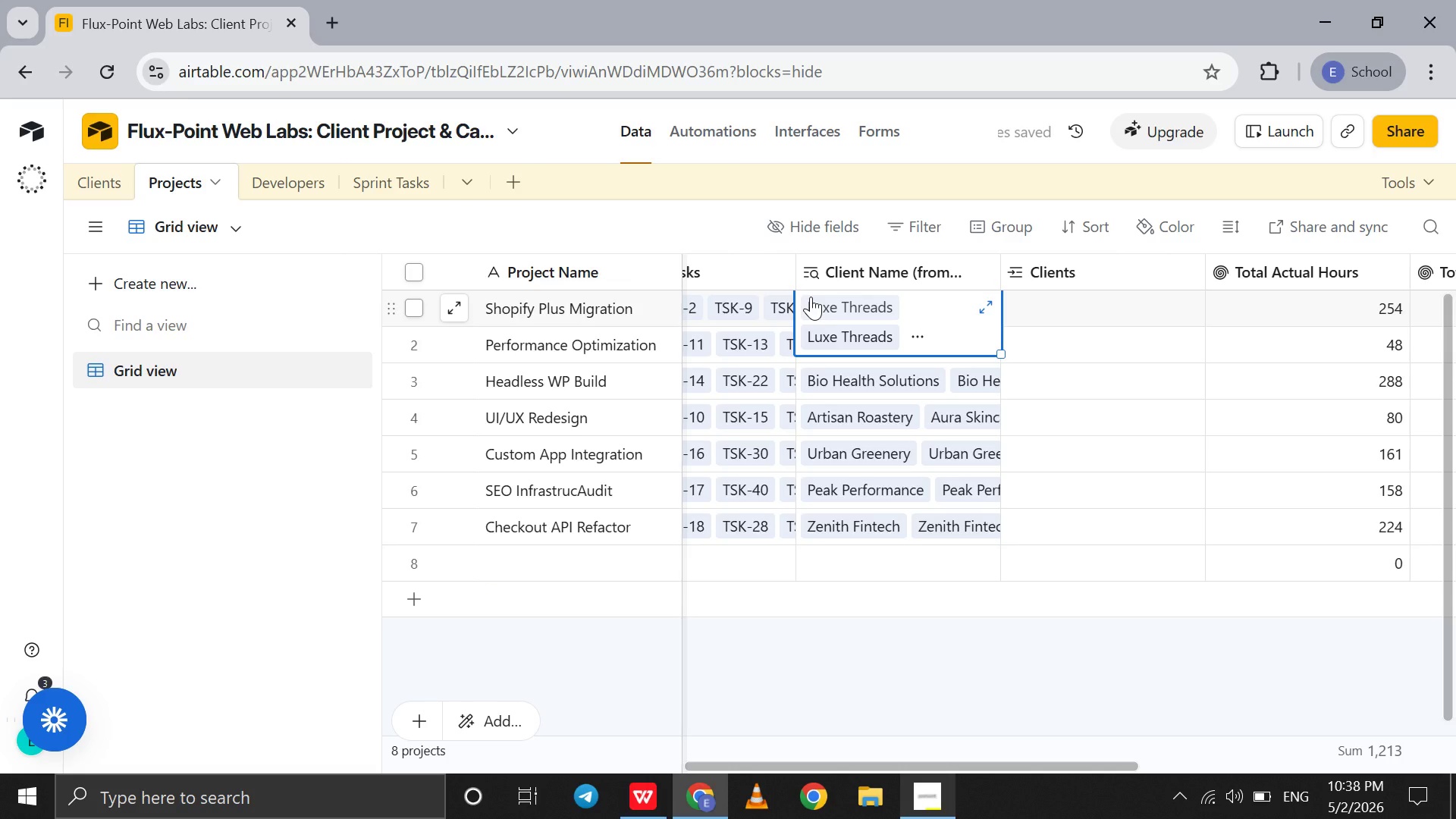 
hold_key(key=ShiftLeft, duration=1.52)
left_click([869, 518])
 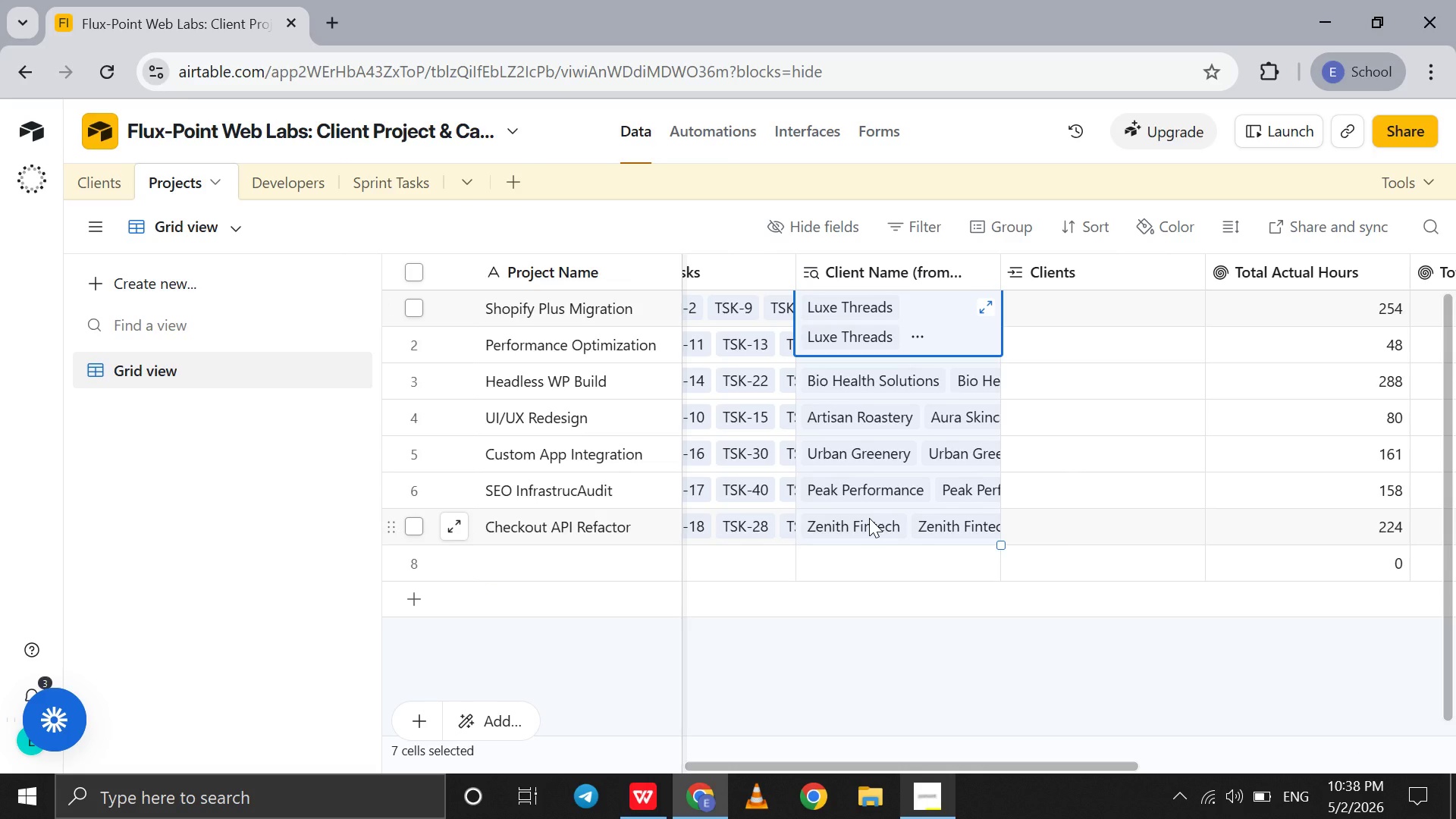 
hold_key(key=ShiftLeft, duration=0.44)
 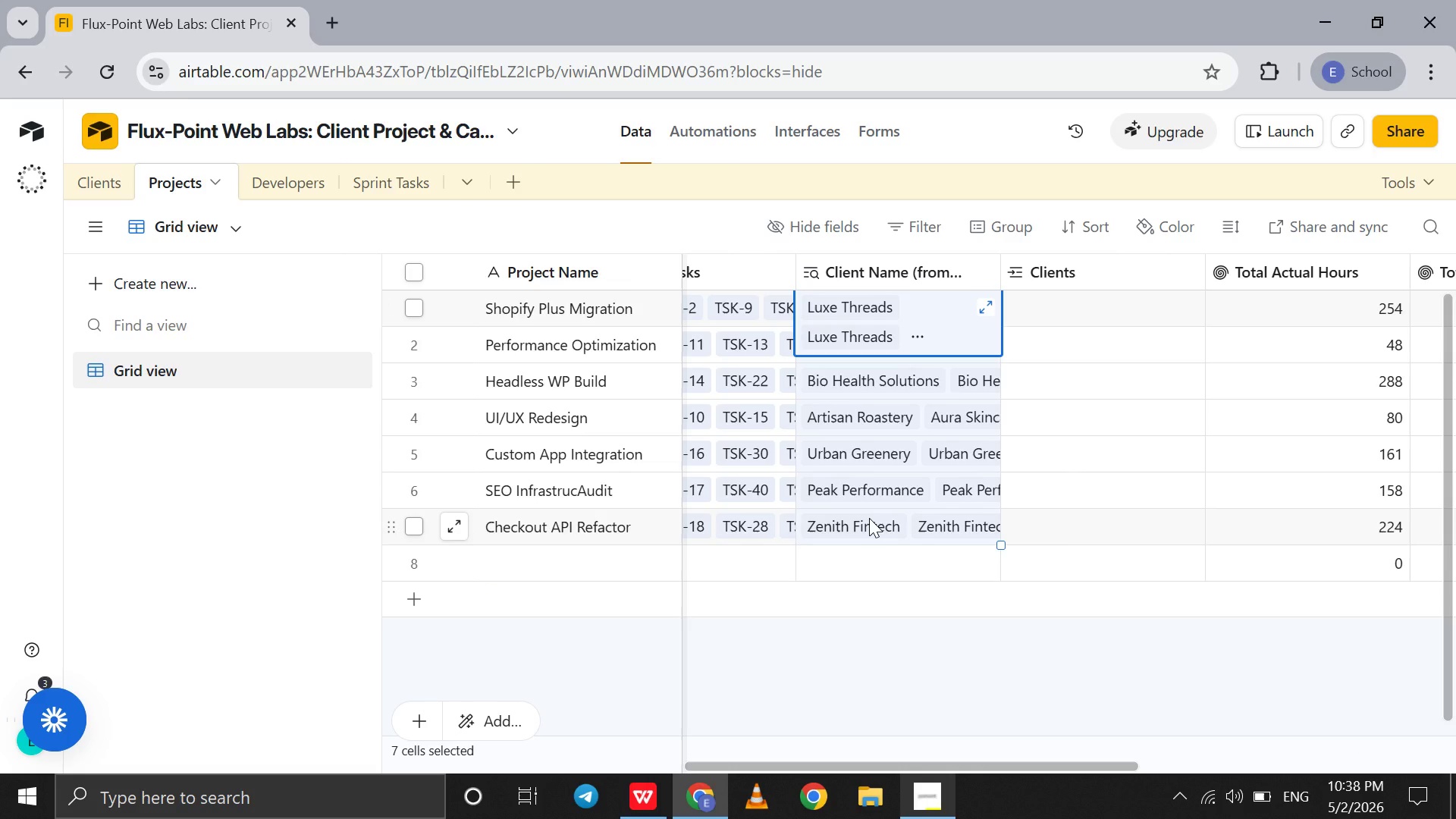 
key(Control+C)
 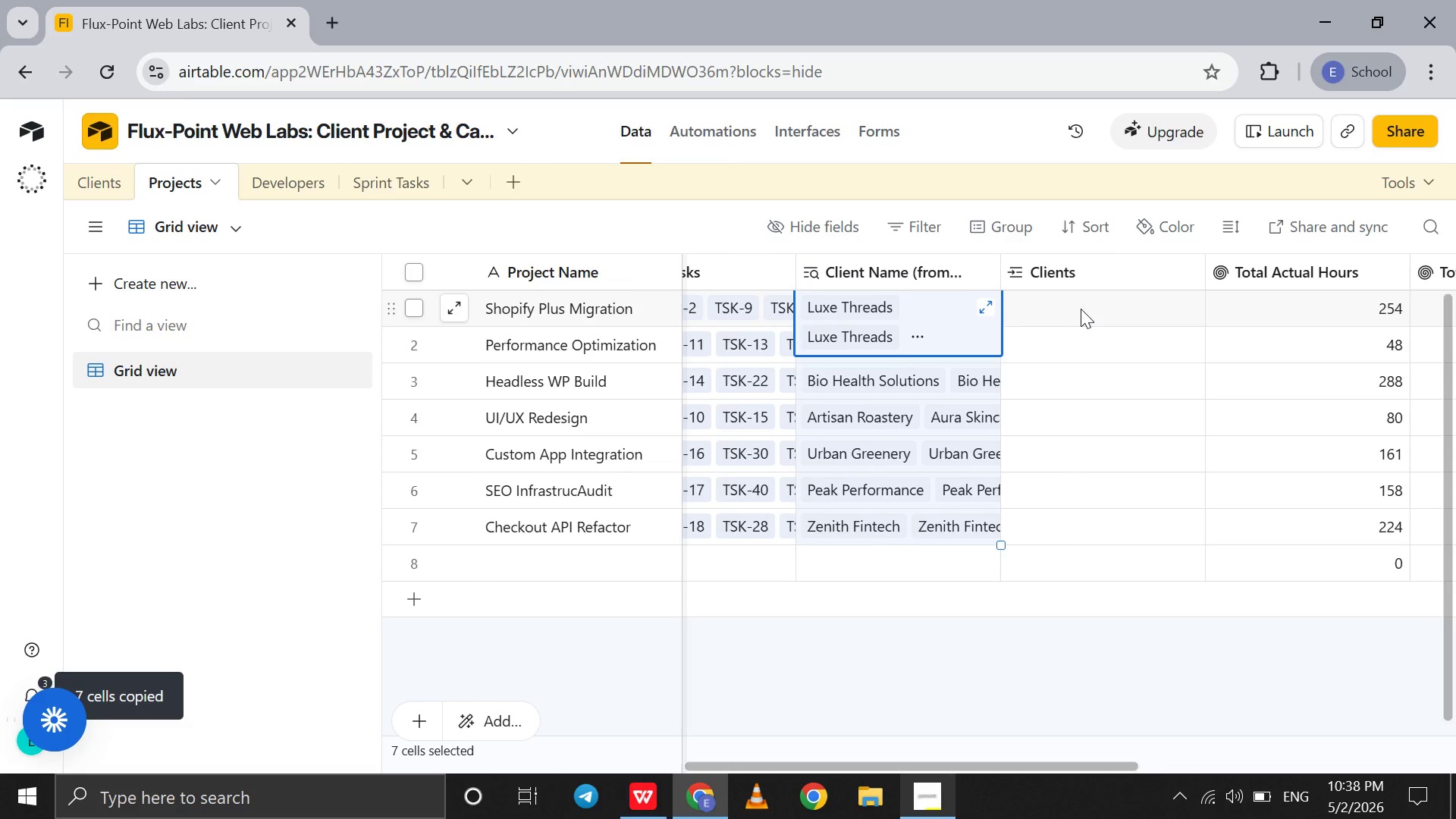 
left_click([1081, 309])
 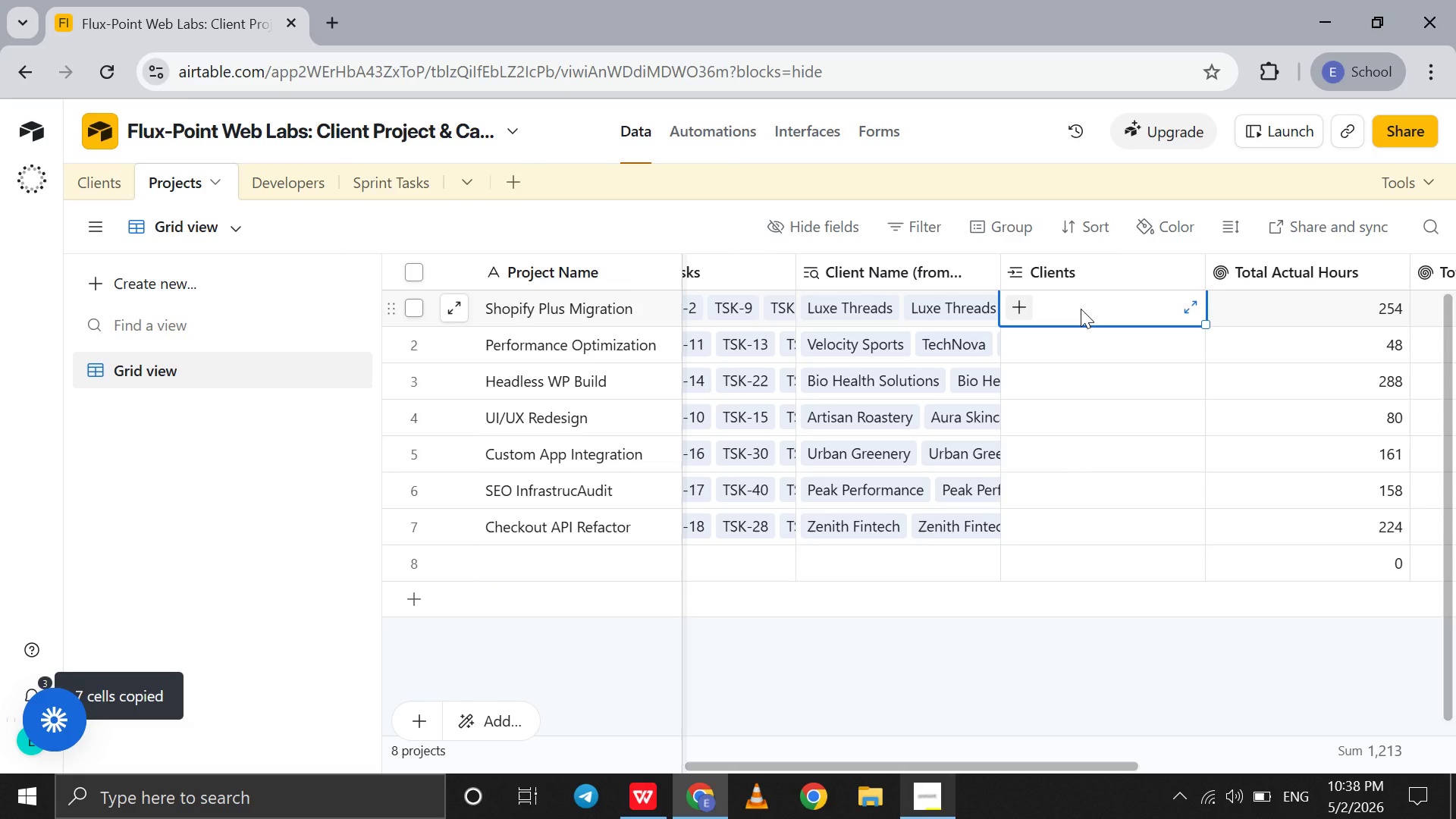 
key(Control+V)
 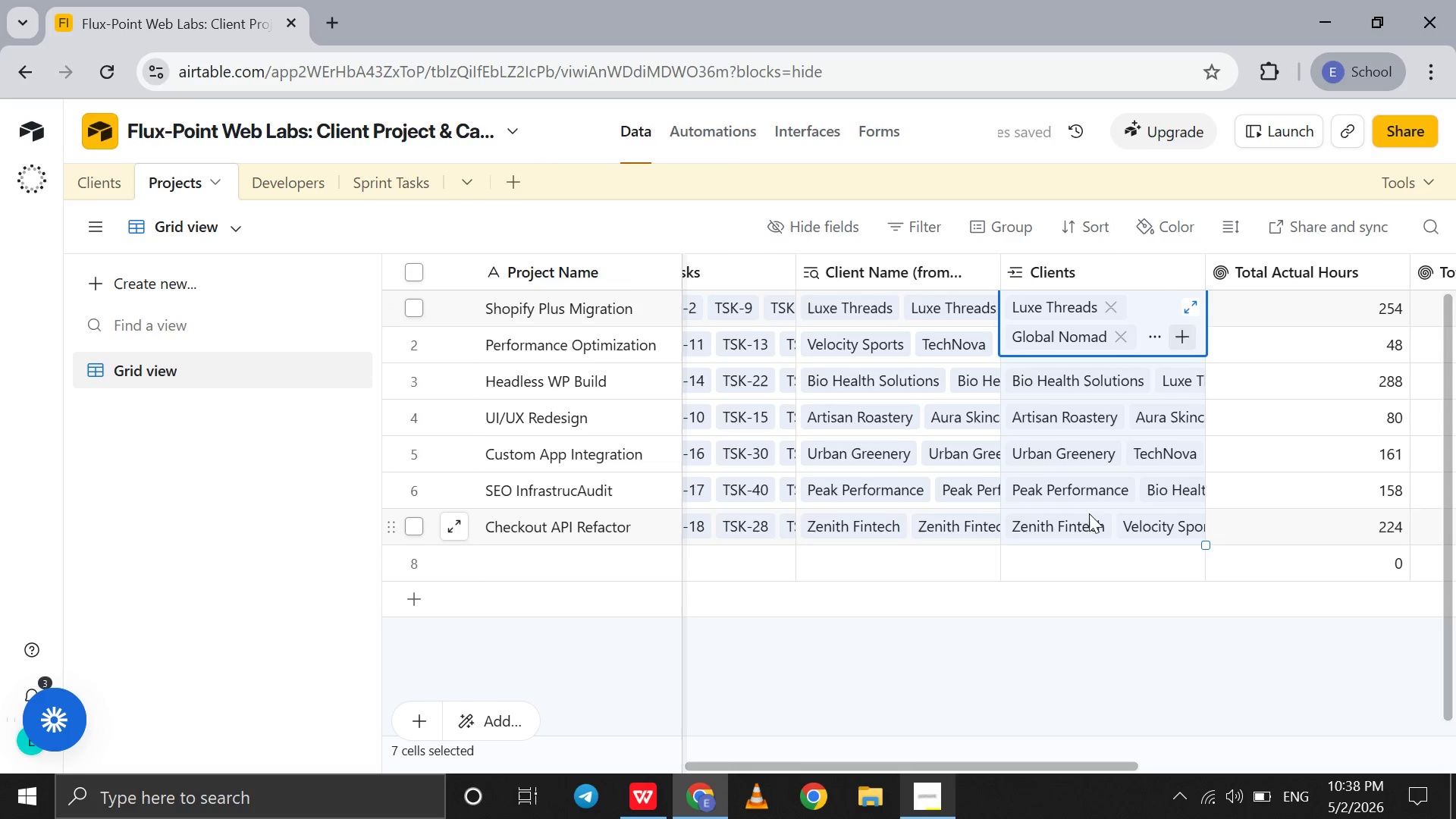 
left_click([1046, 577])
 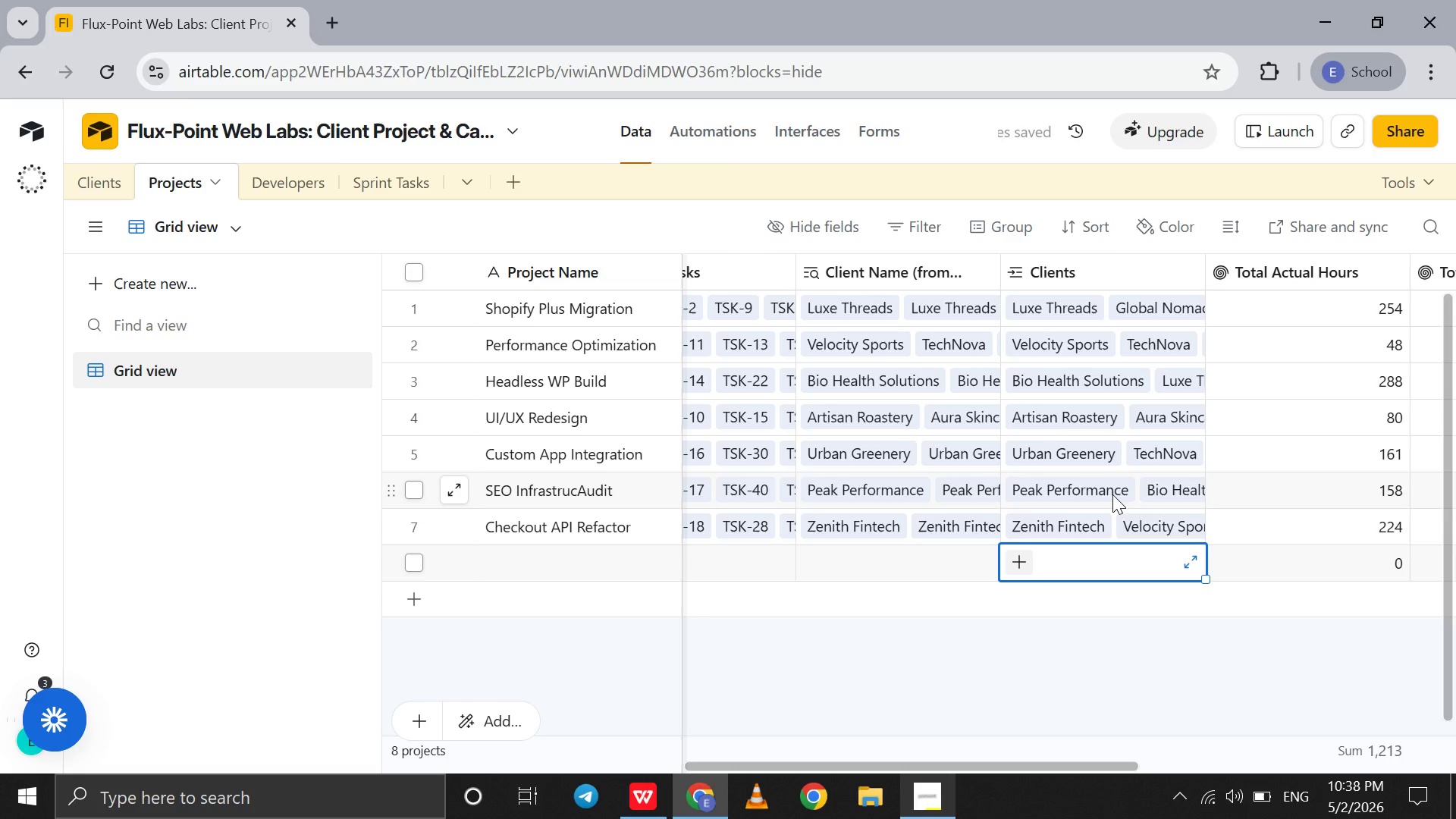 
left_click([1112, 494])
 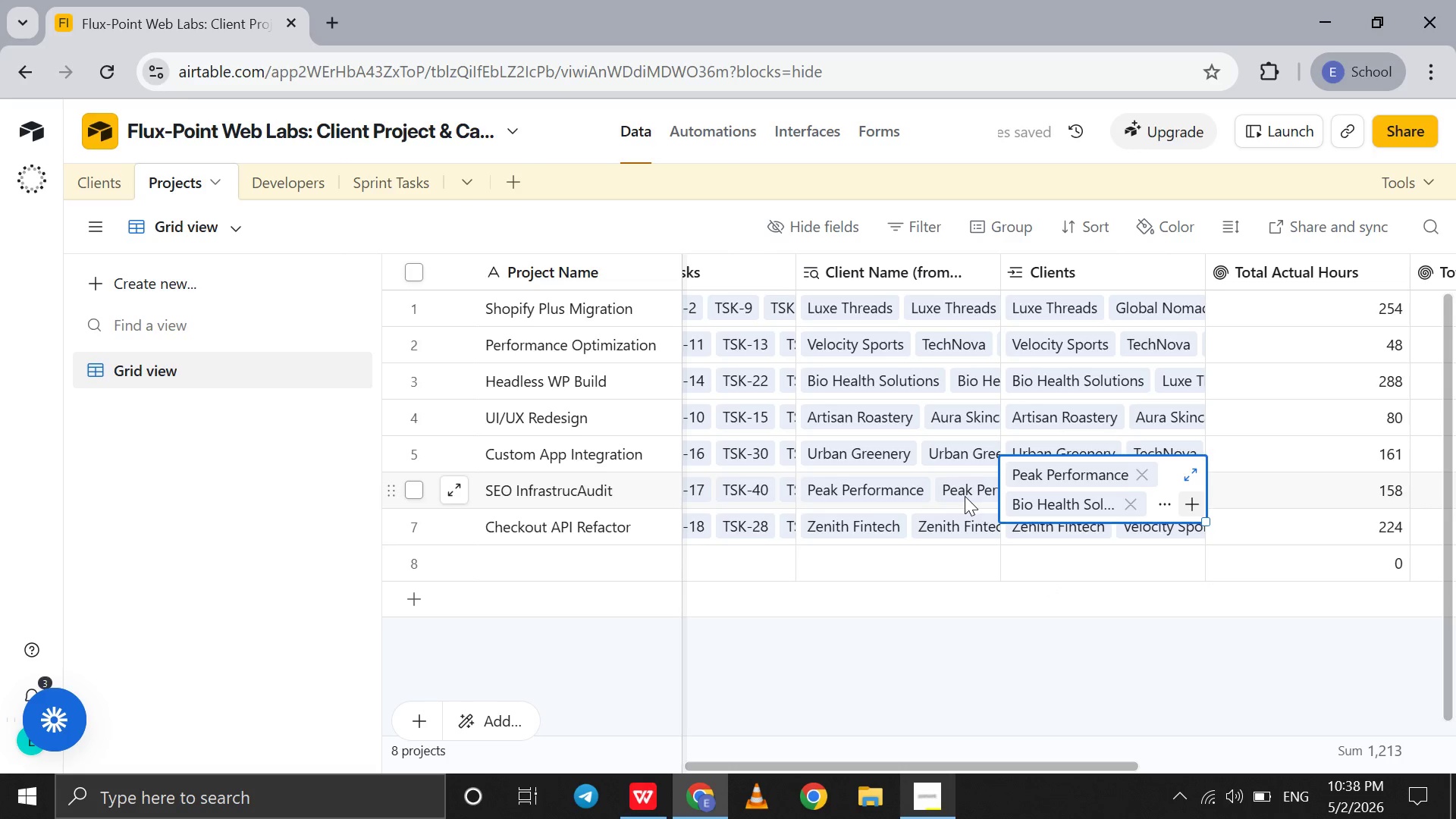 
left_click([964, 495])
 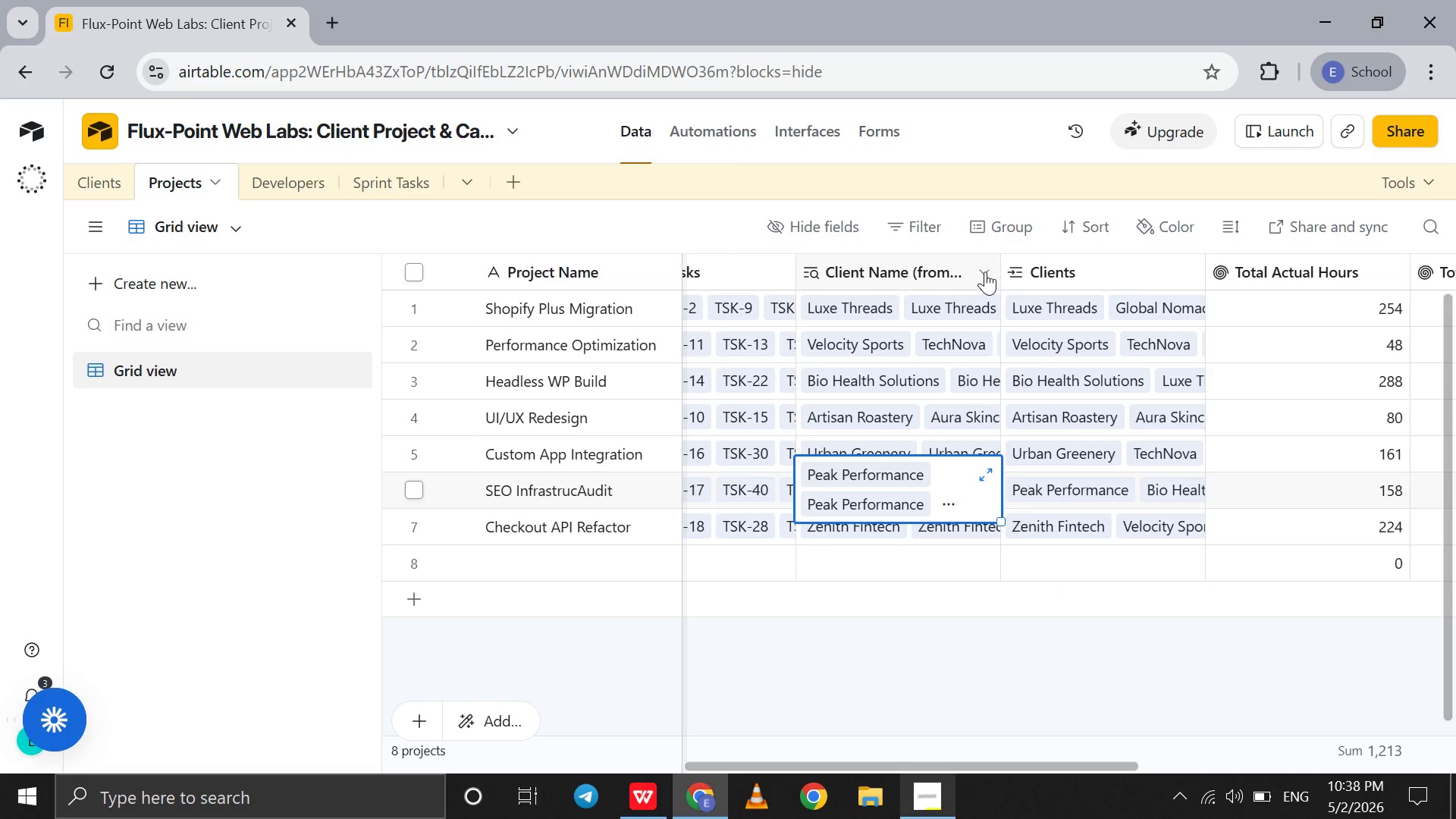 
left_click([985, 271])
 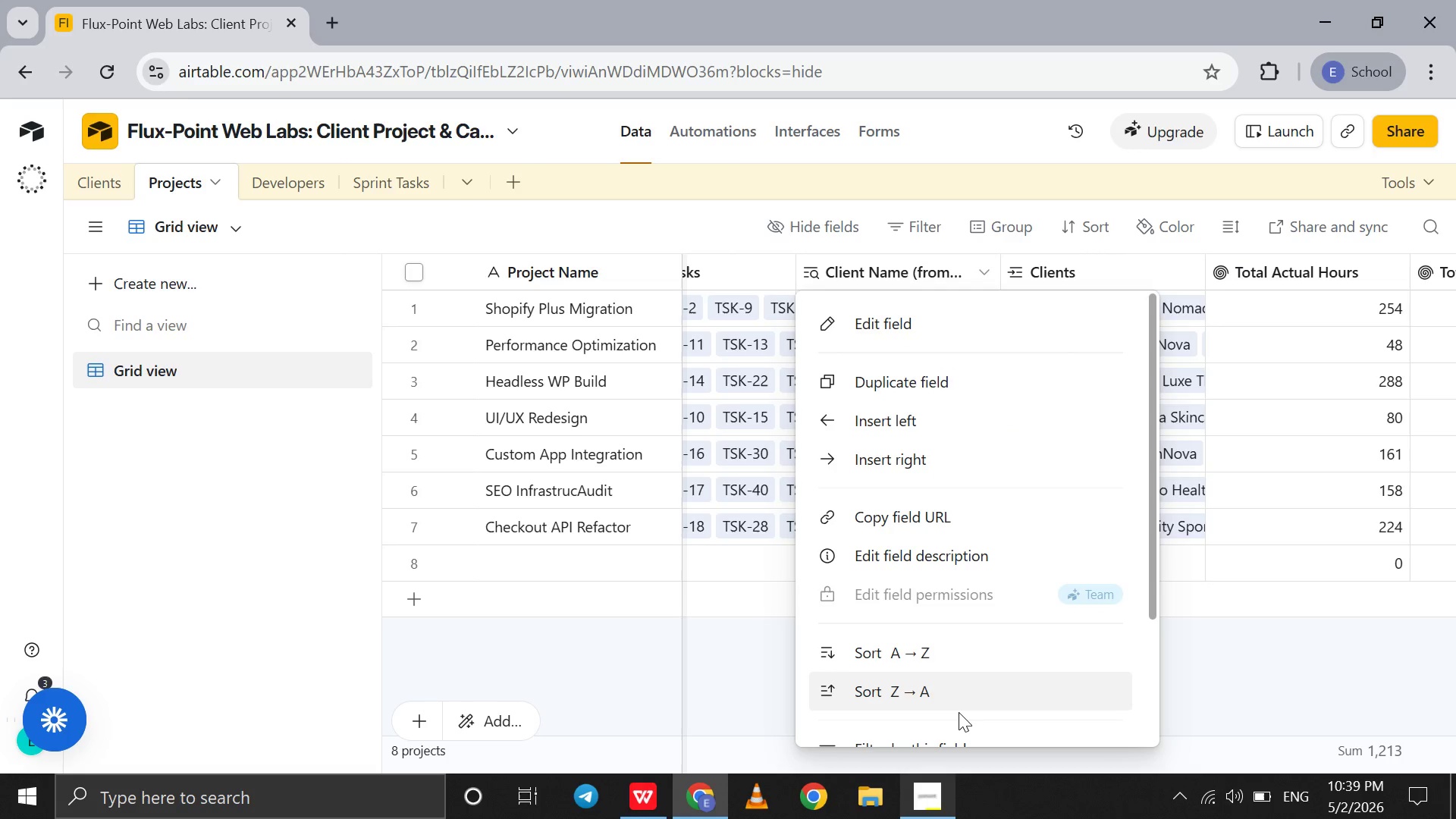 
scroll: coordinate [959, 712], scroll_direction: down, amount: 16.0
 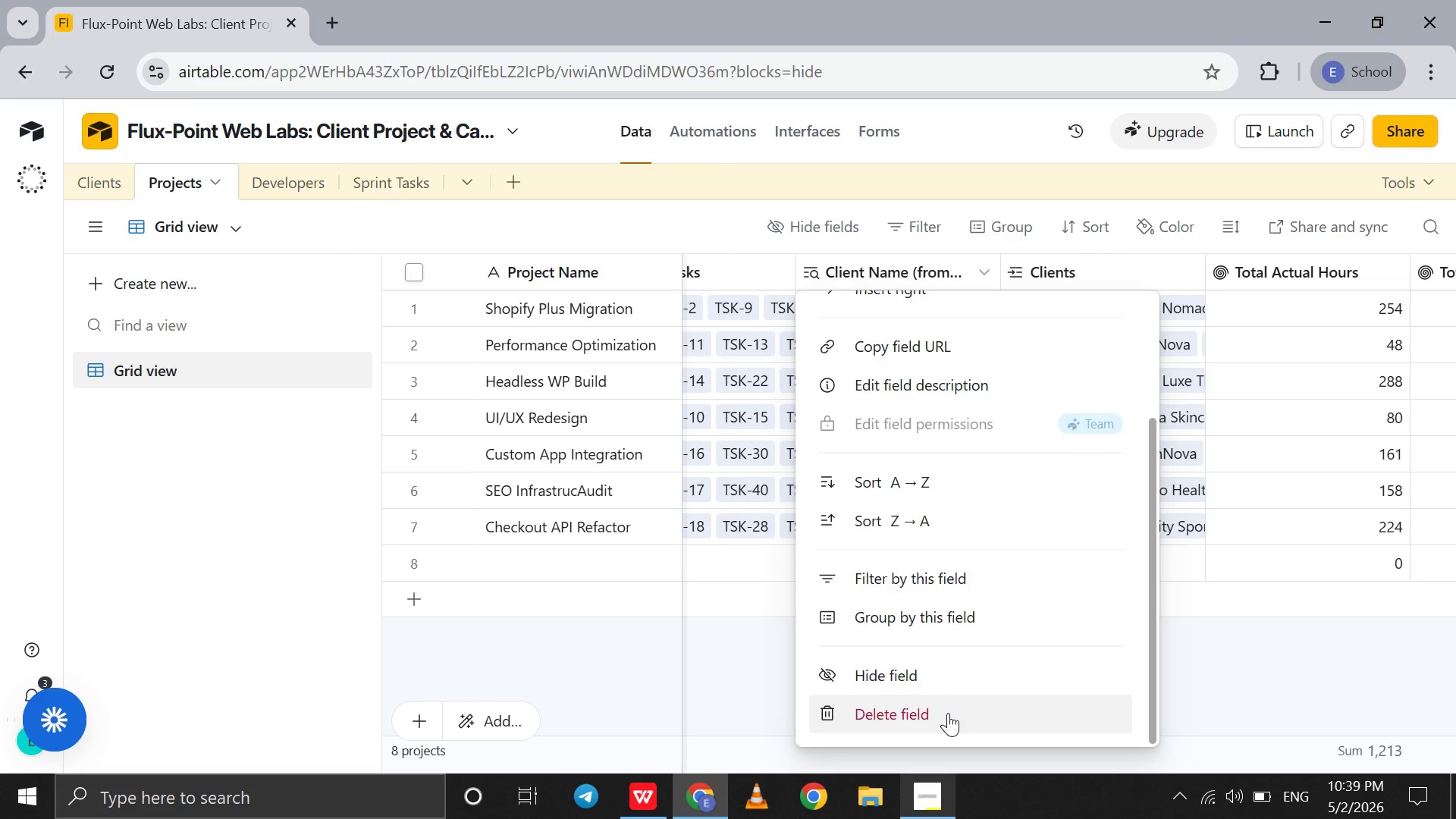 
left_click([948, 713])
 